 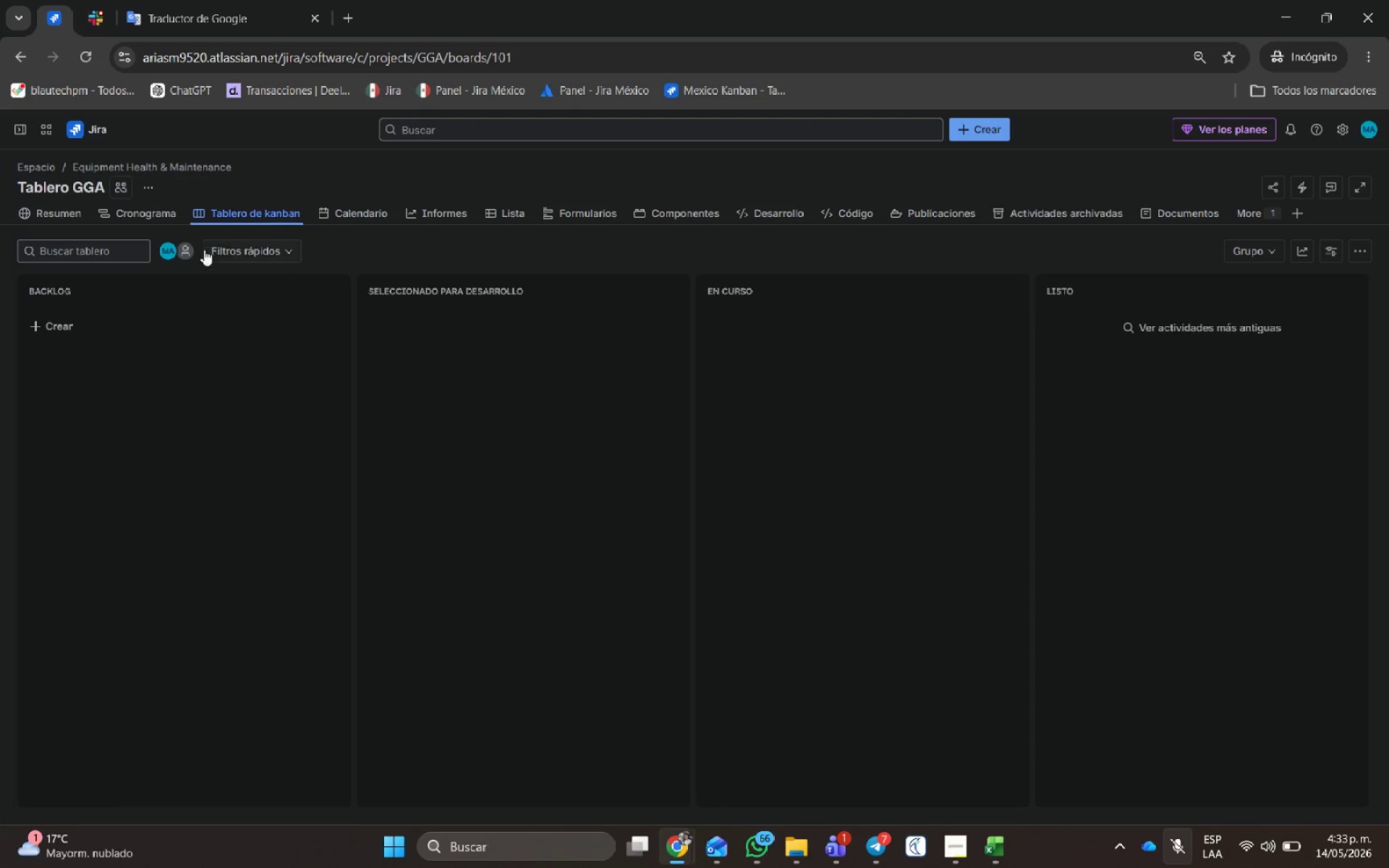 
left_click([152, 189])
 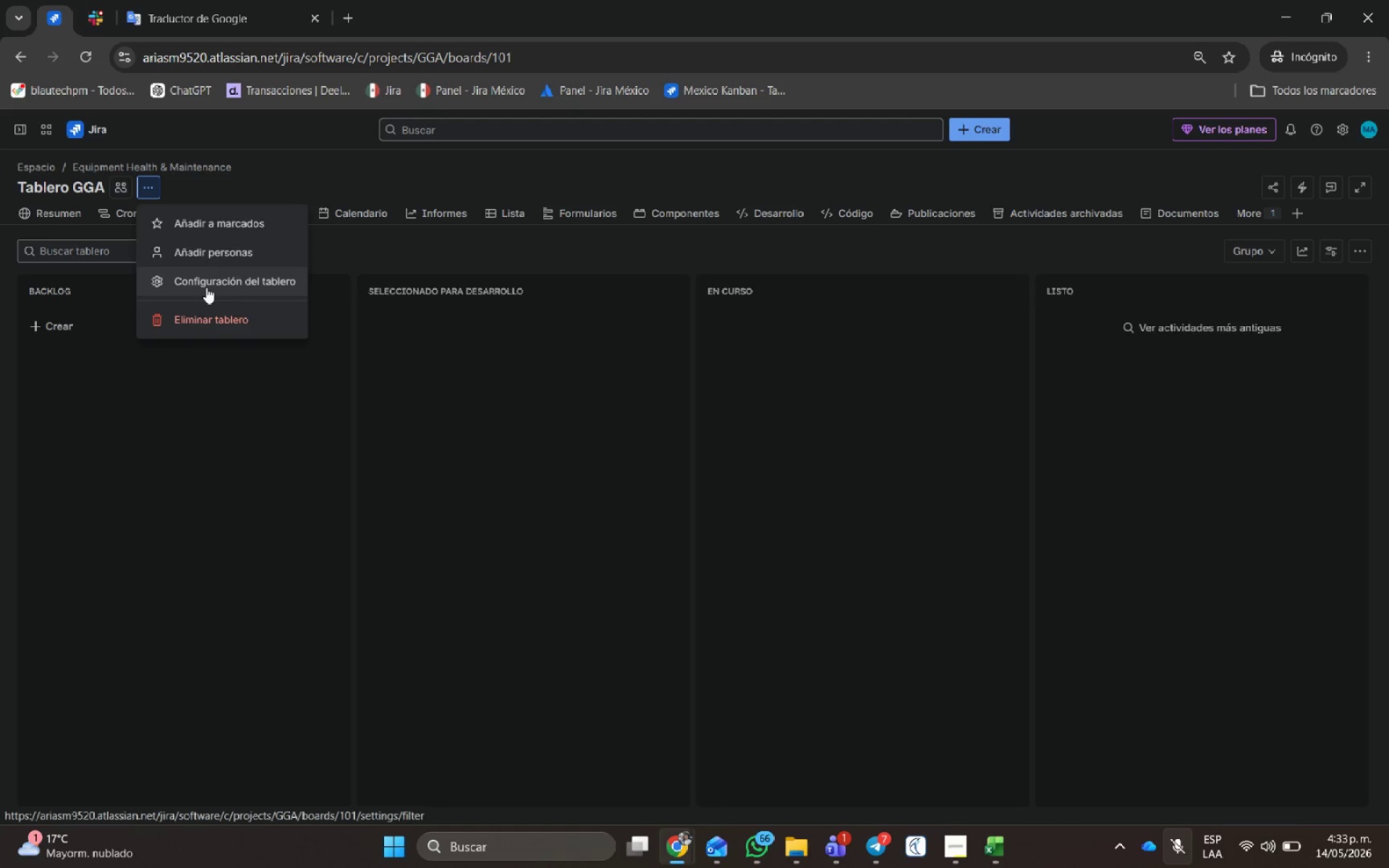 
left_click([206, 287])
 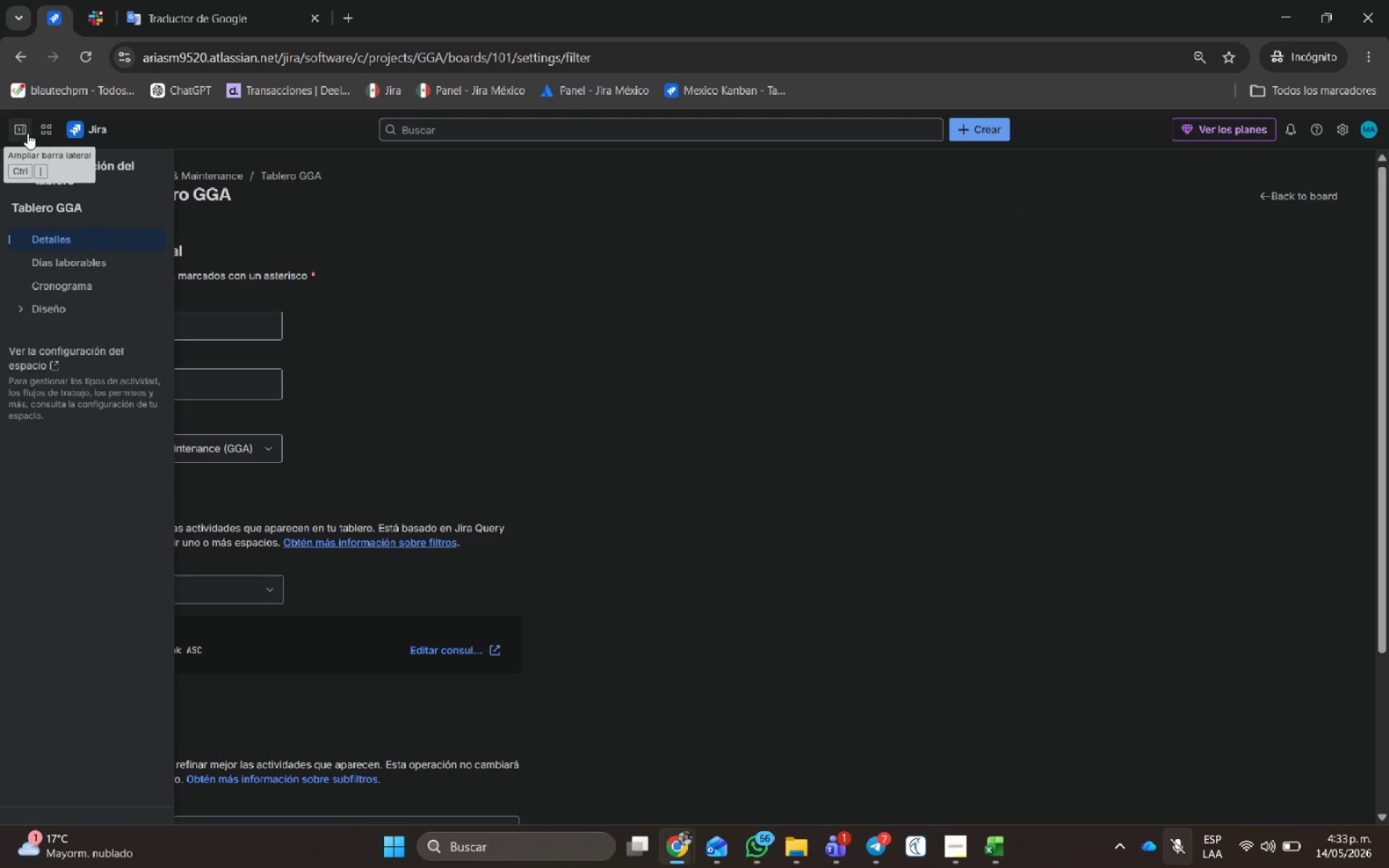 
left_click([20, 309])
 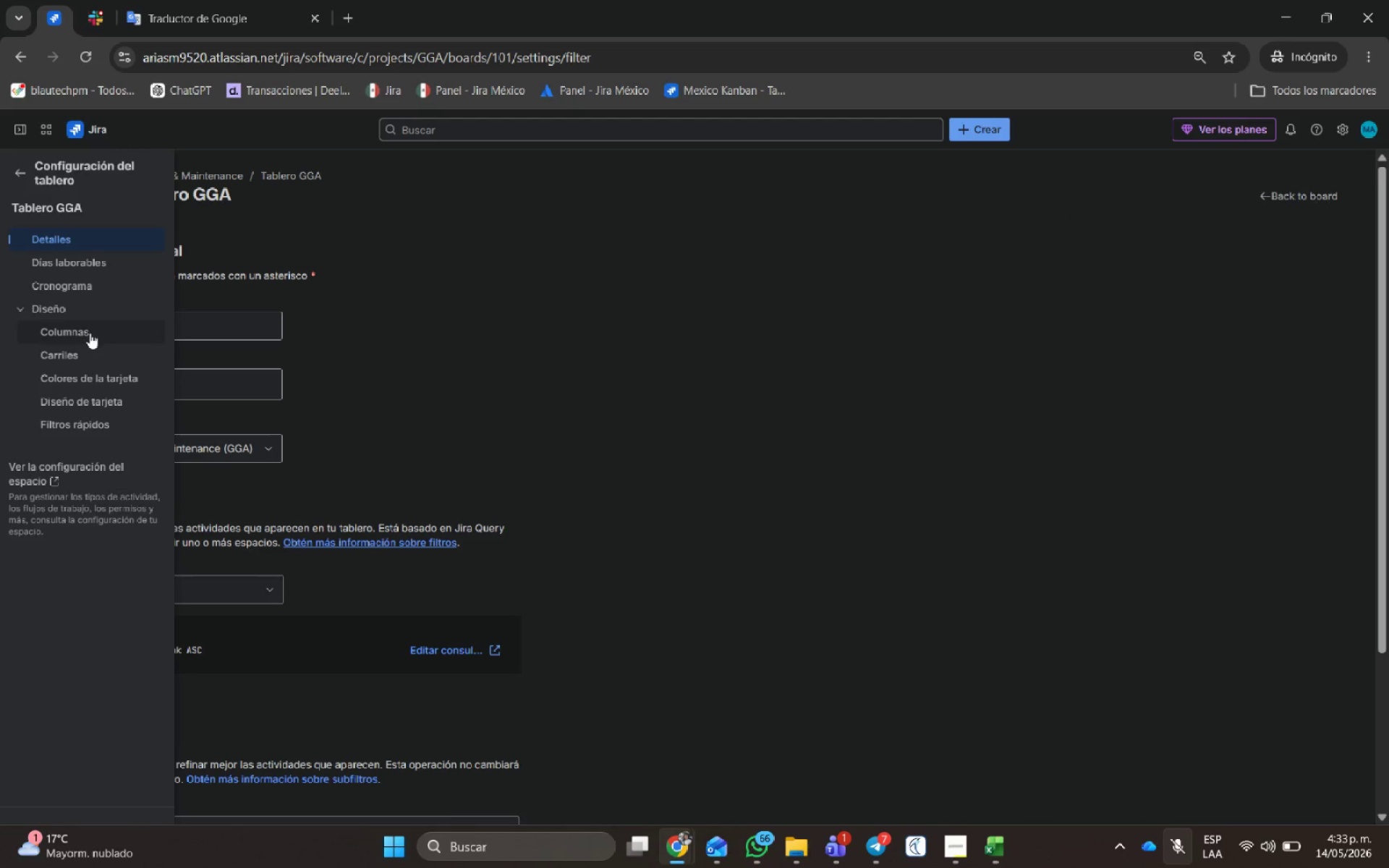 
left_click([90, 333])
 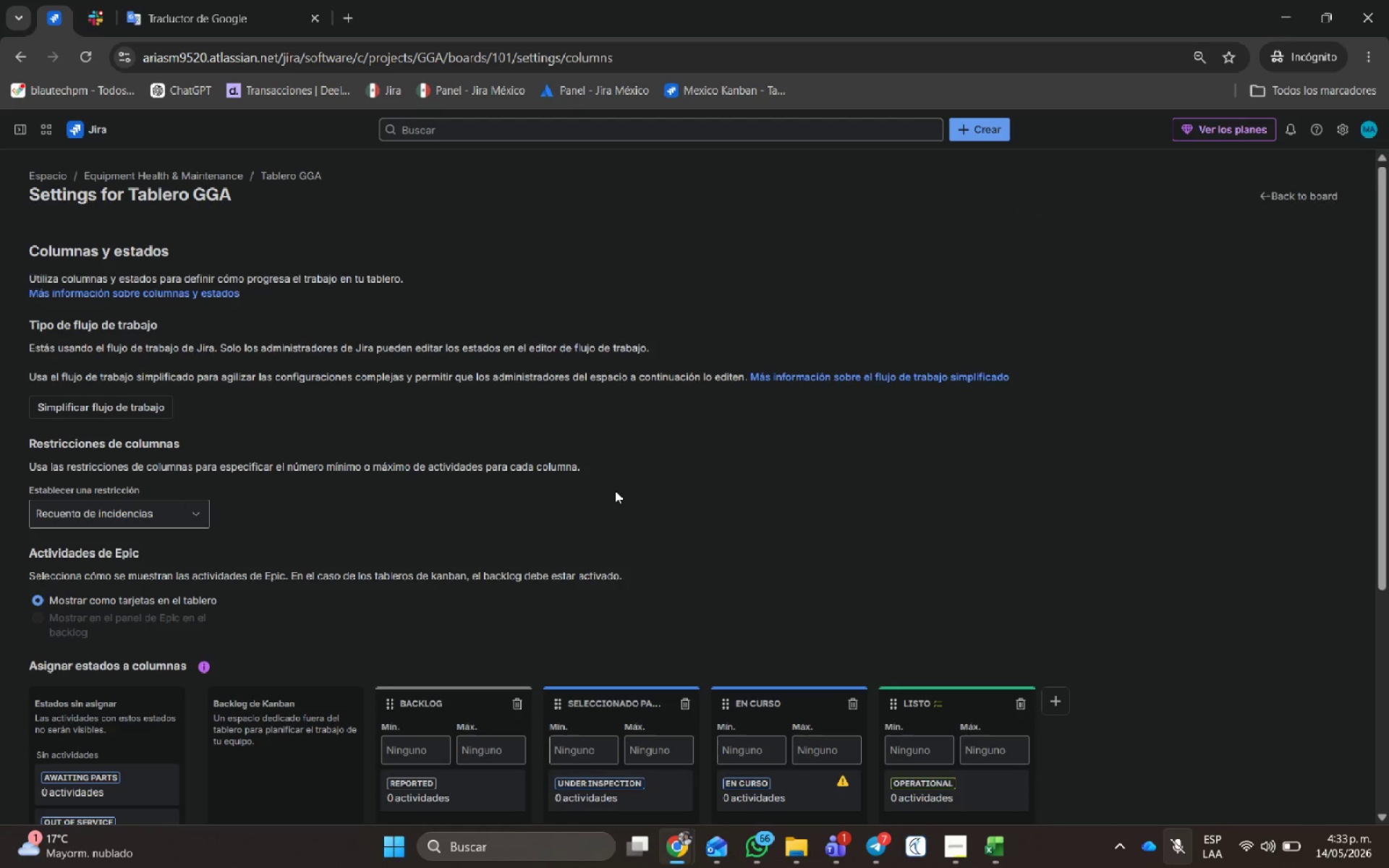 
scroll: coordinate [673, 472], scroll_direction: down, amount: 3.0
 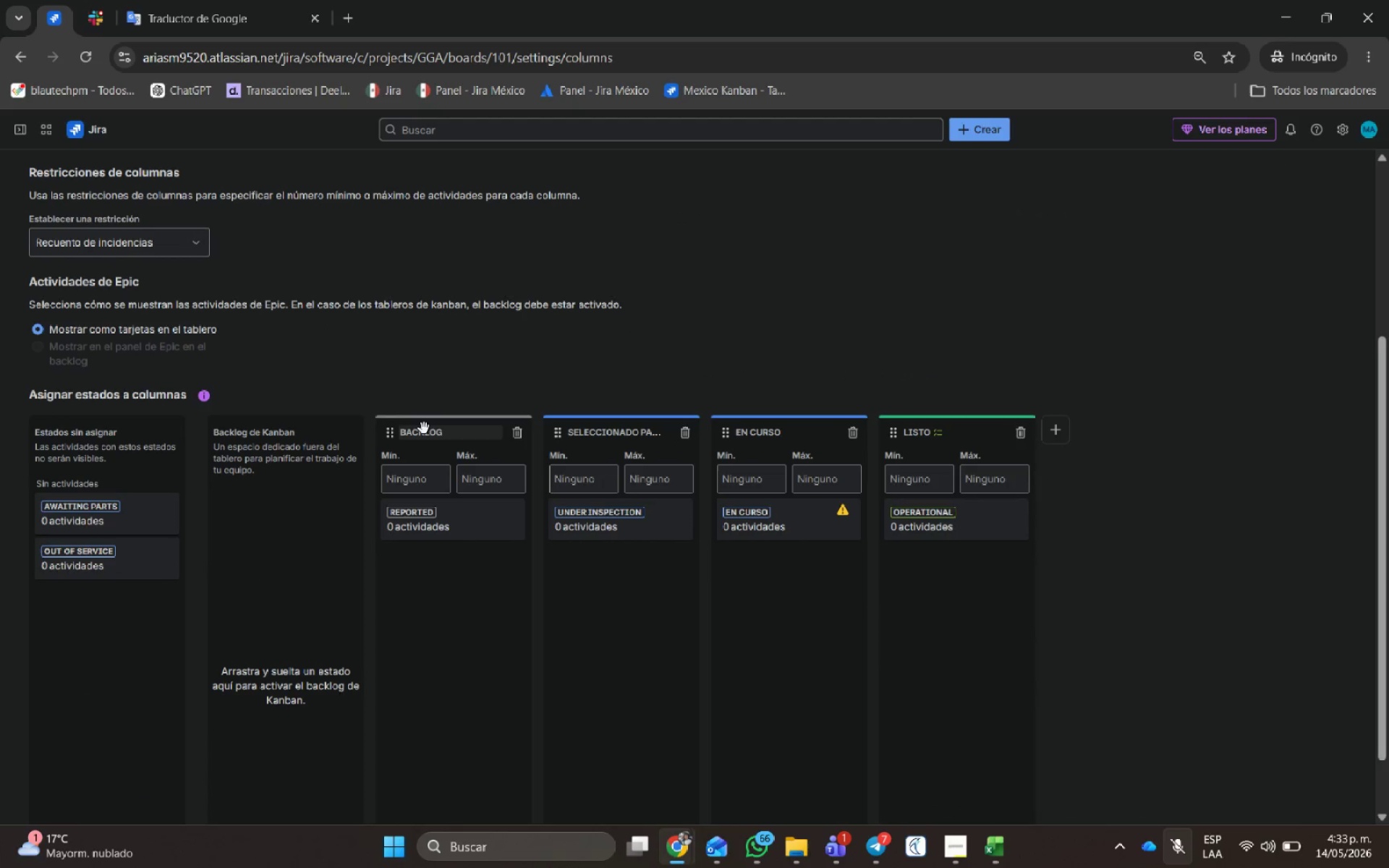 
left_click([424, 428])
 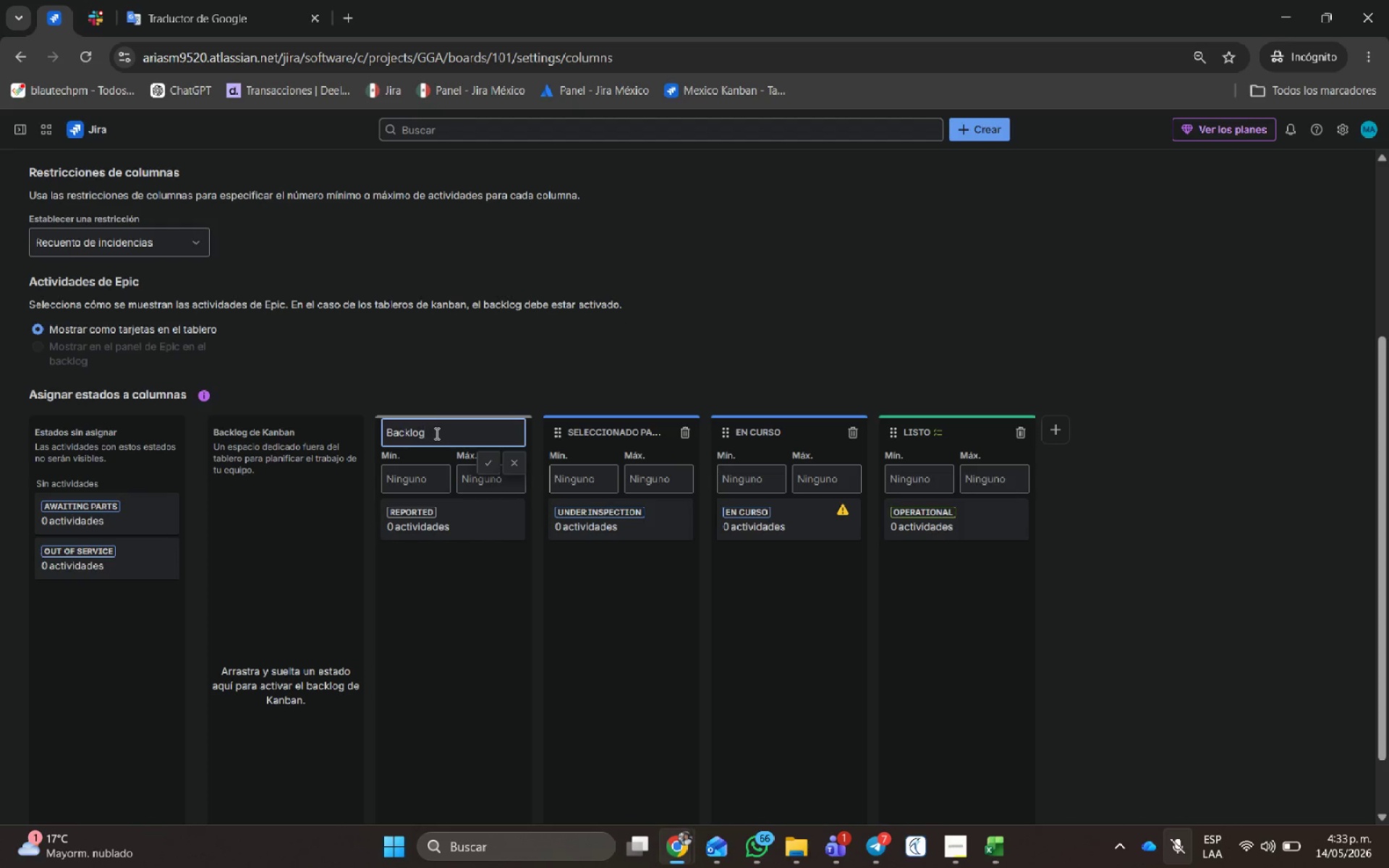 
left_click_drag(start_coordinate=[437, 433], to_coordinate=[347, 421])
 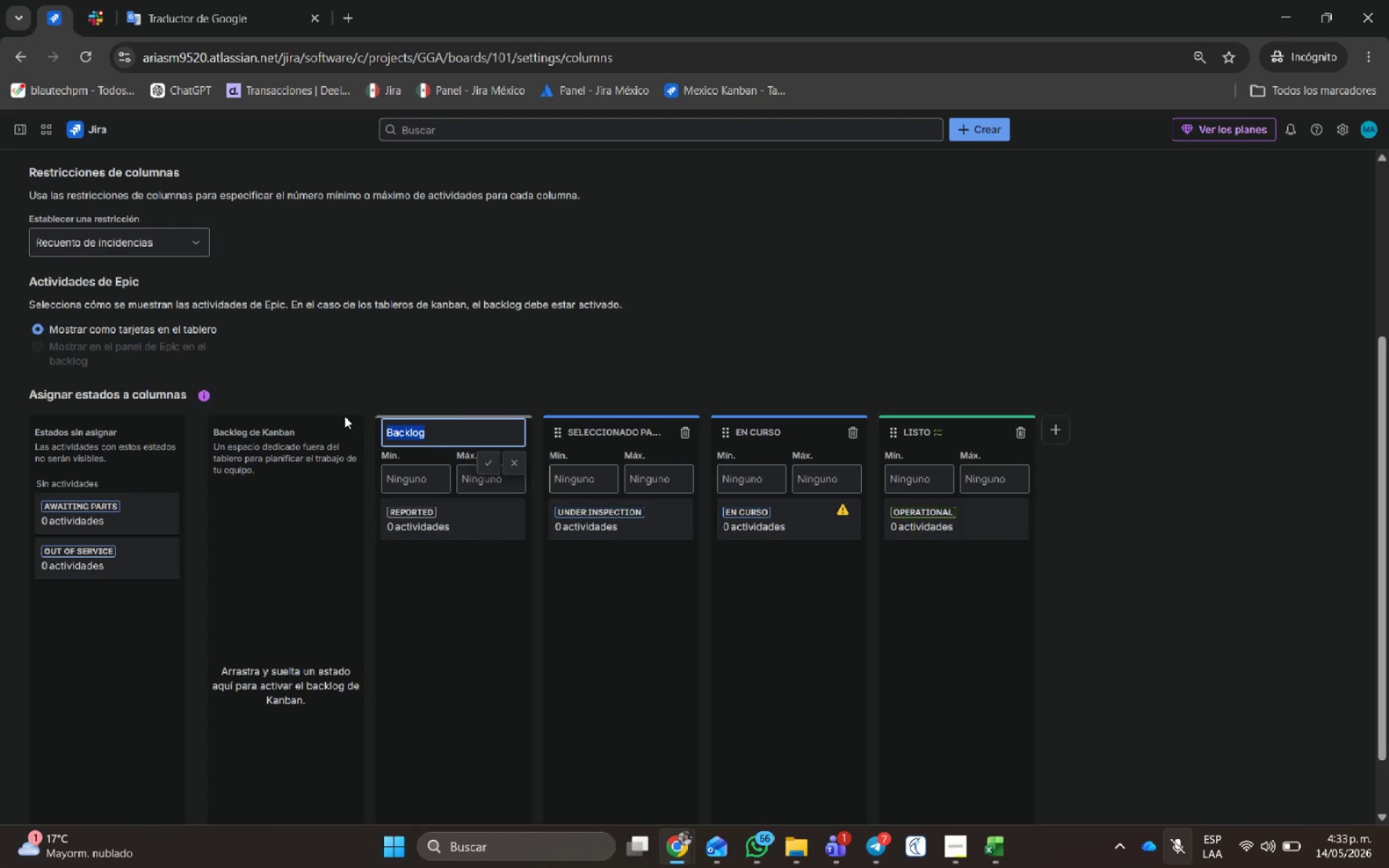 
type(Reported )
key(Tab)
 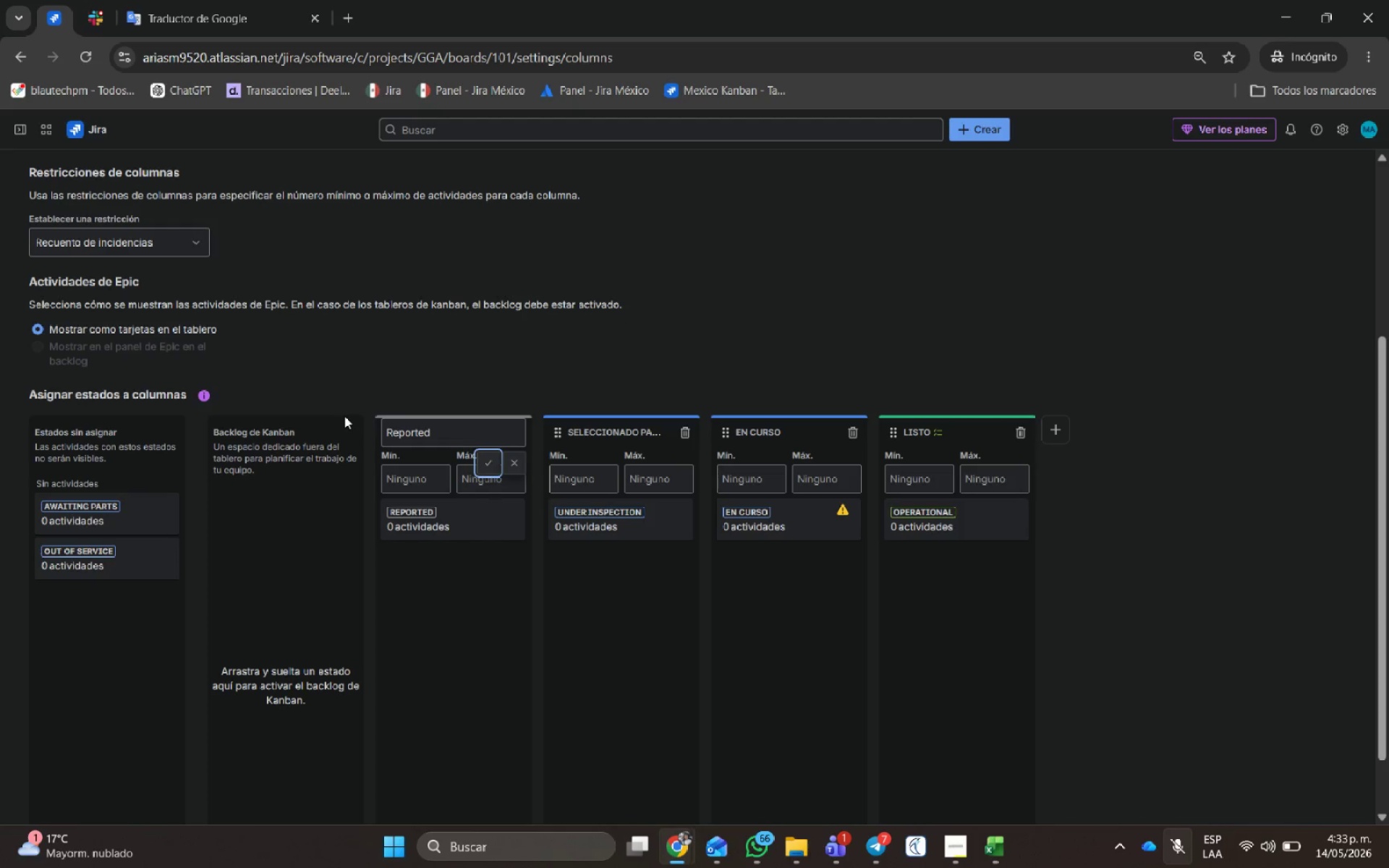 
key(Enter)
 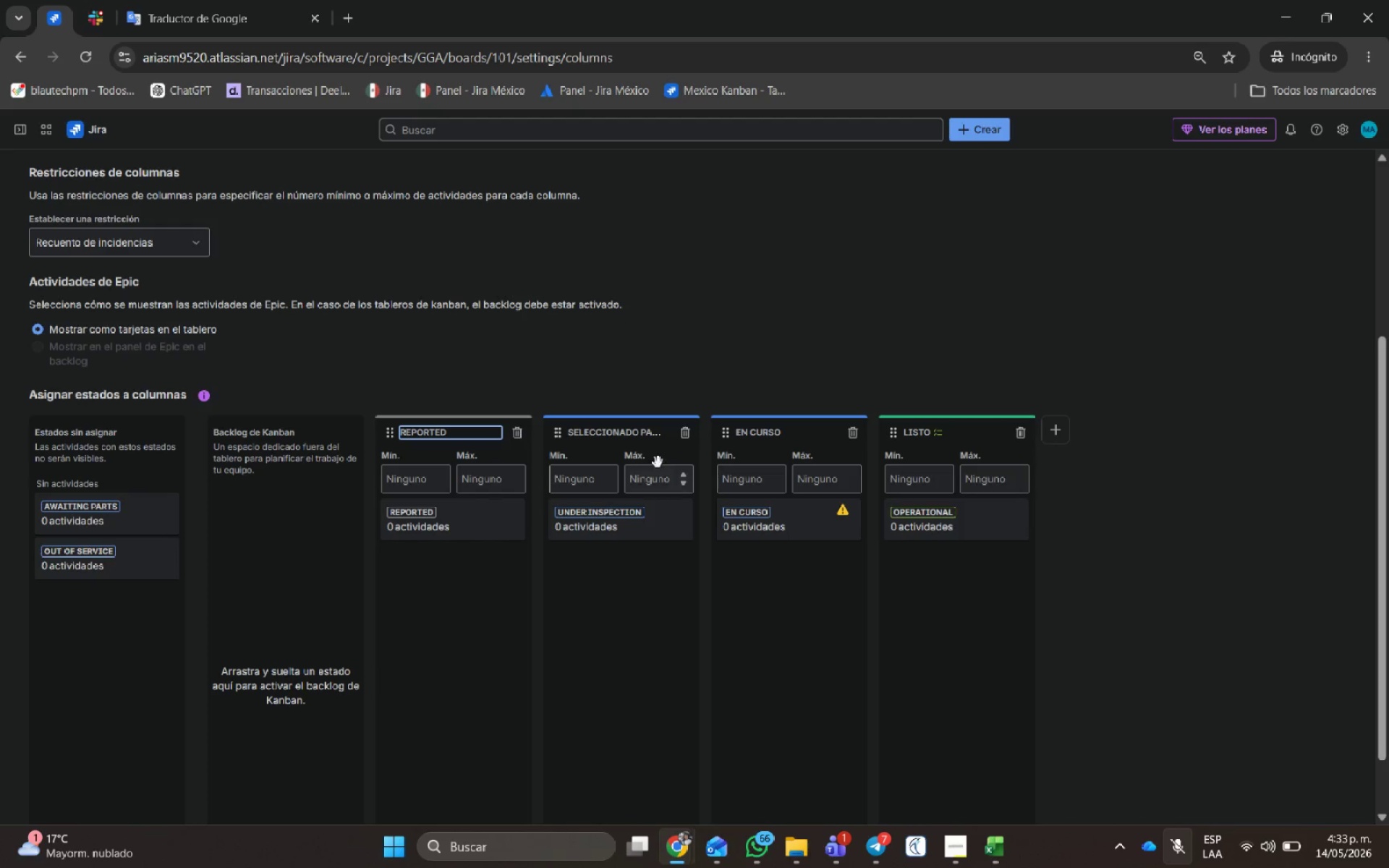 
double_click([640, 441])
 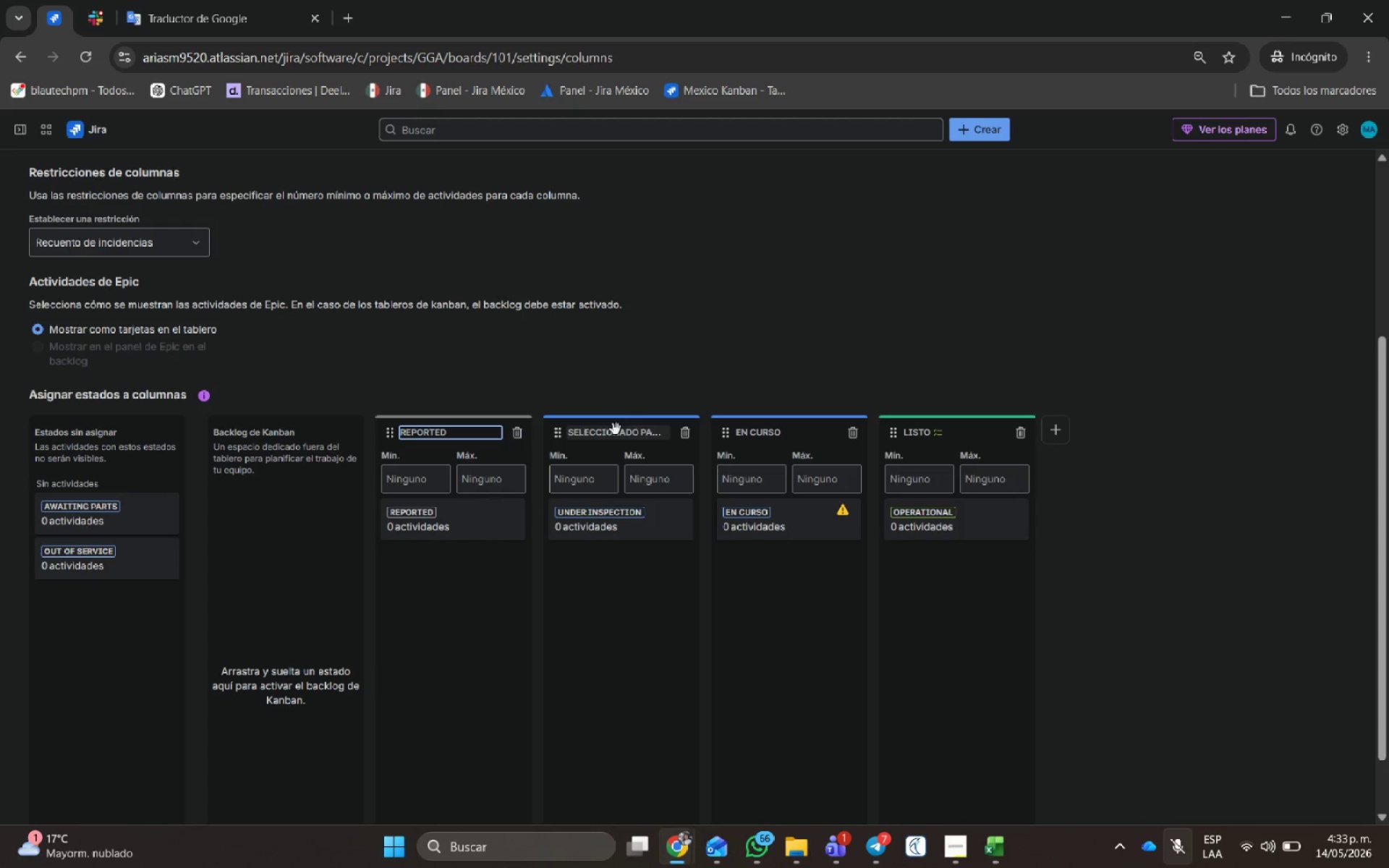 
double_click([616, 429])
 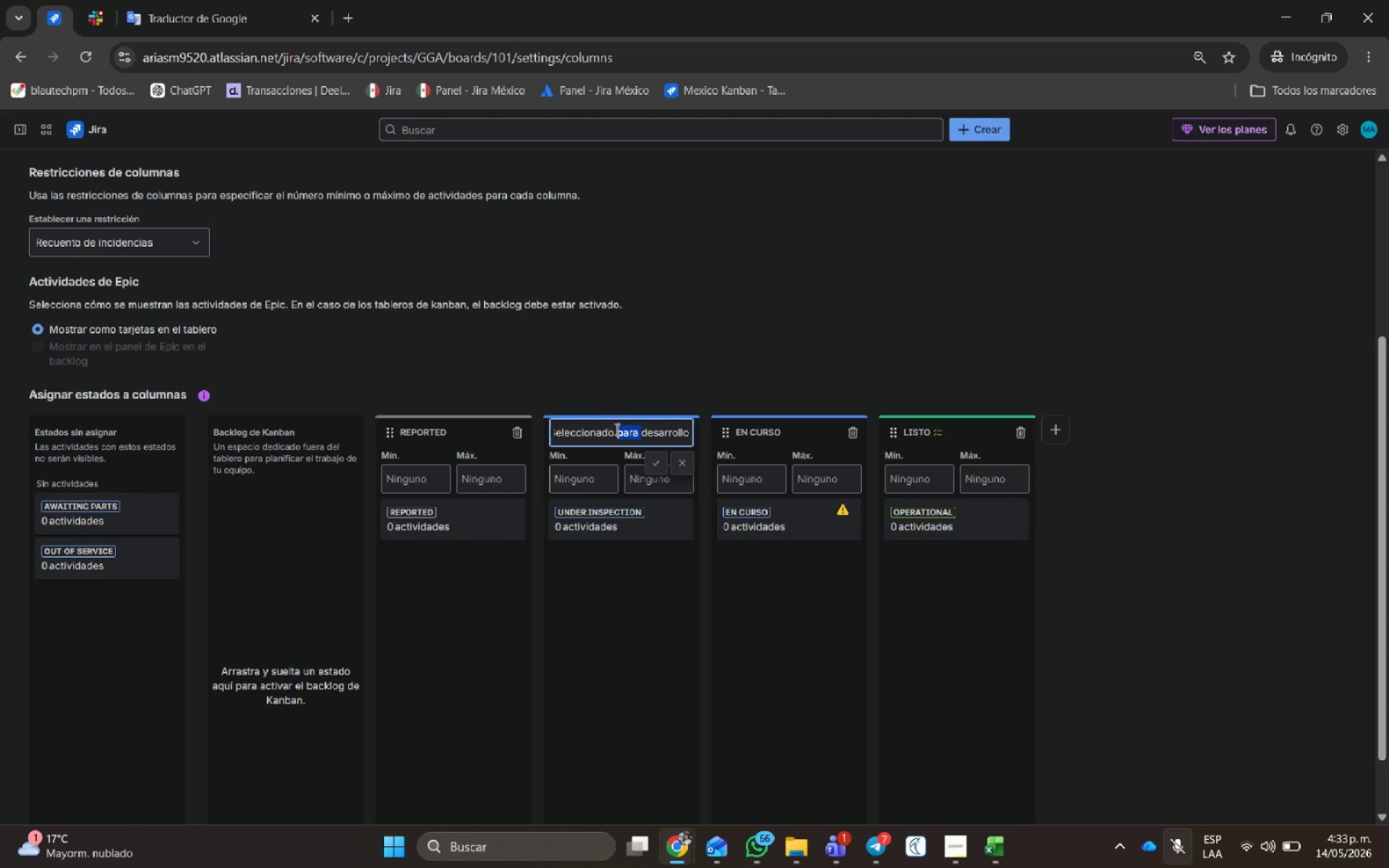 
triple_click([616, 429])
 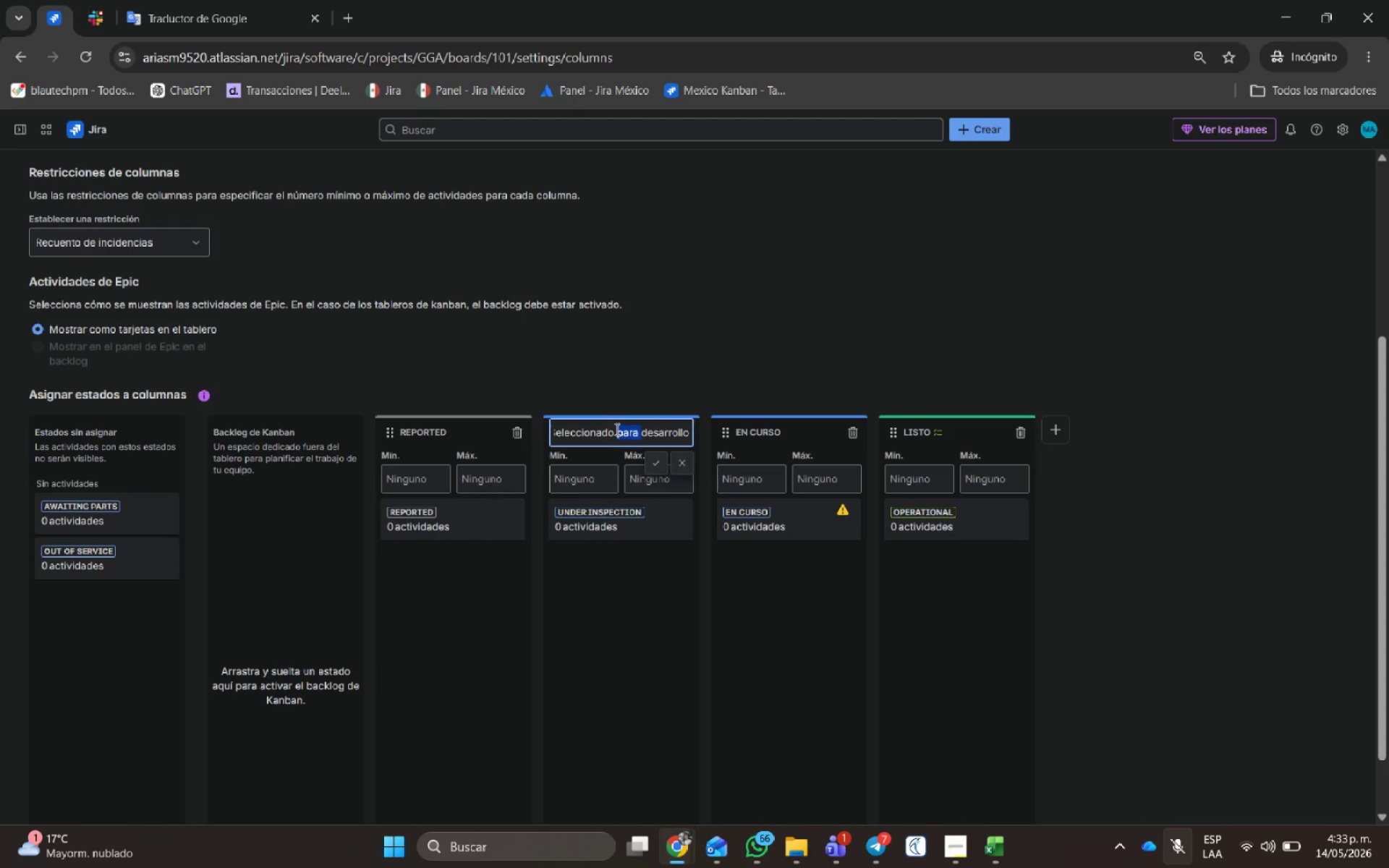 
triple_click([616, 429])
 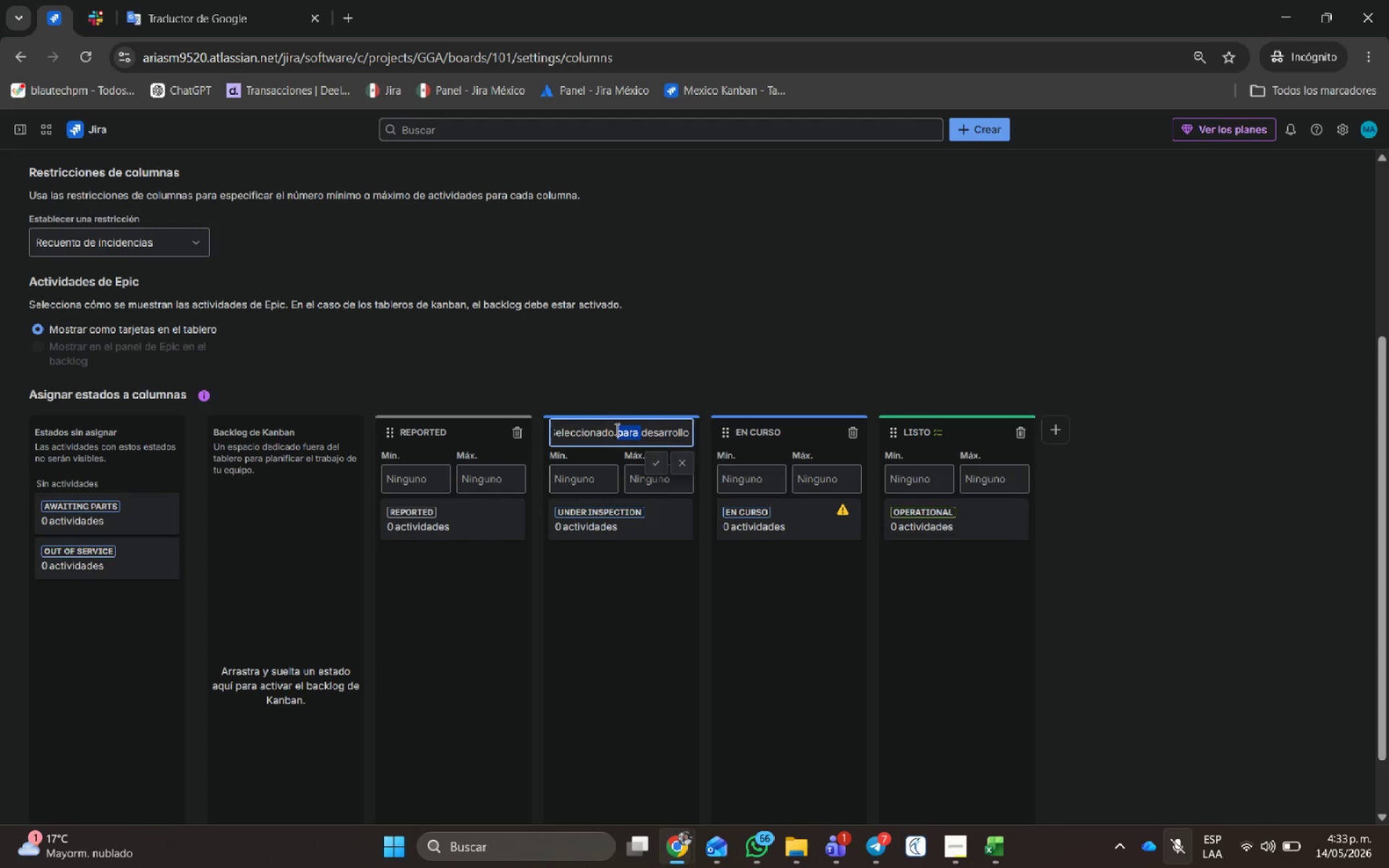 
key(Control+E)
 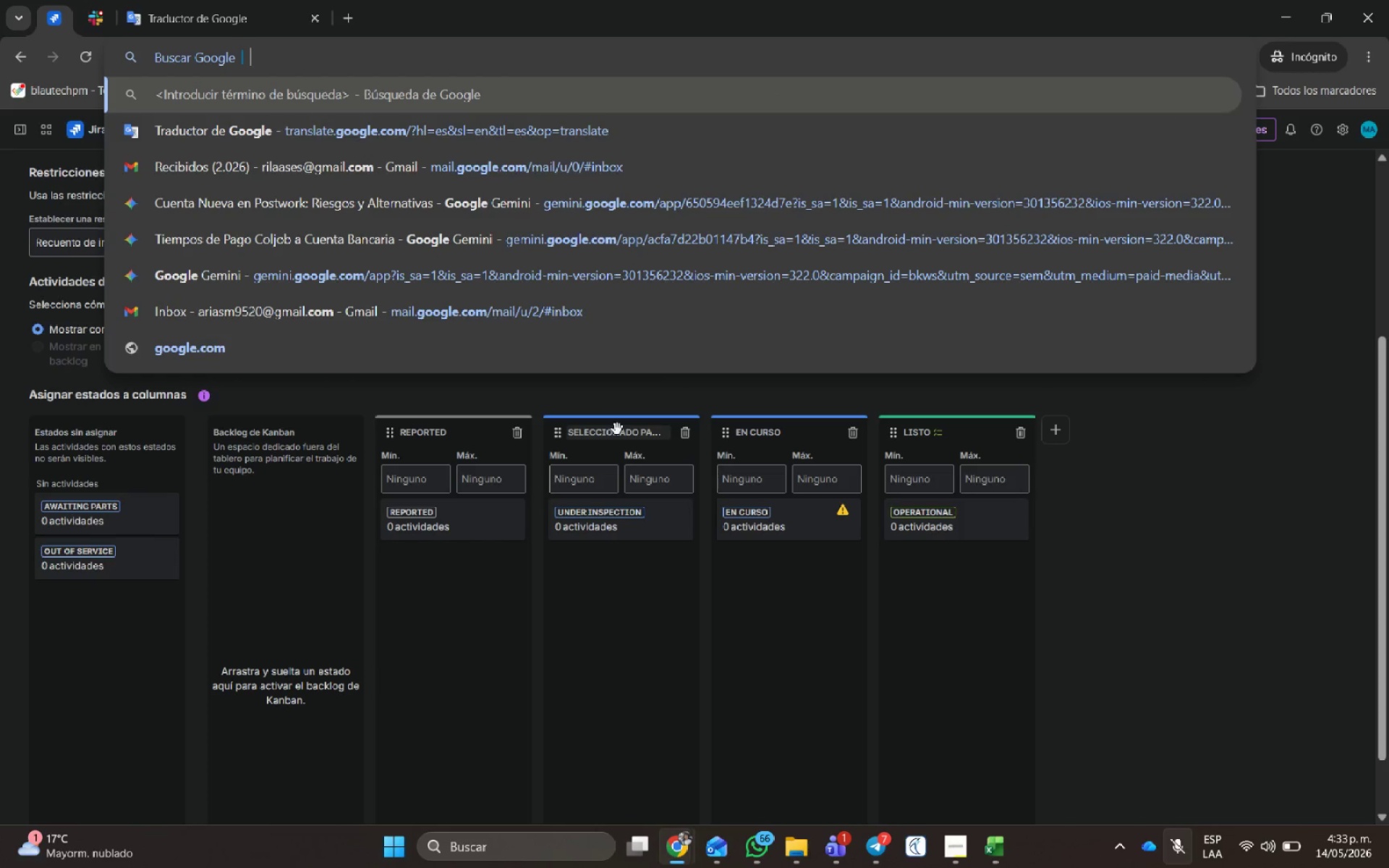 
left_click([637, 405])
 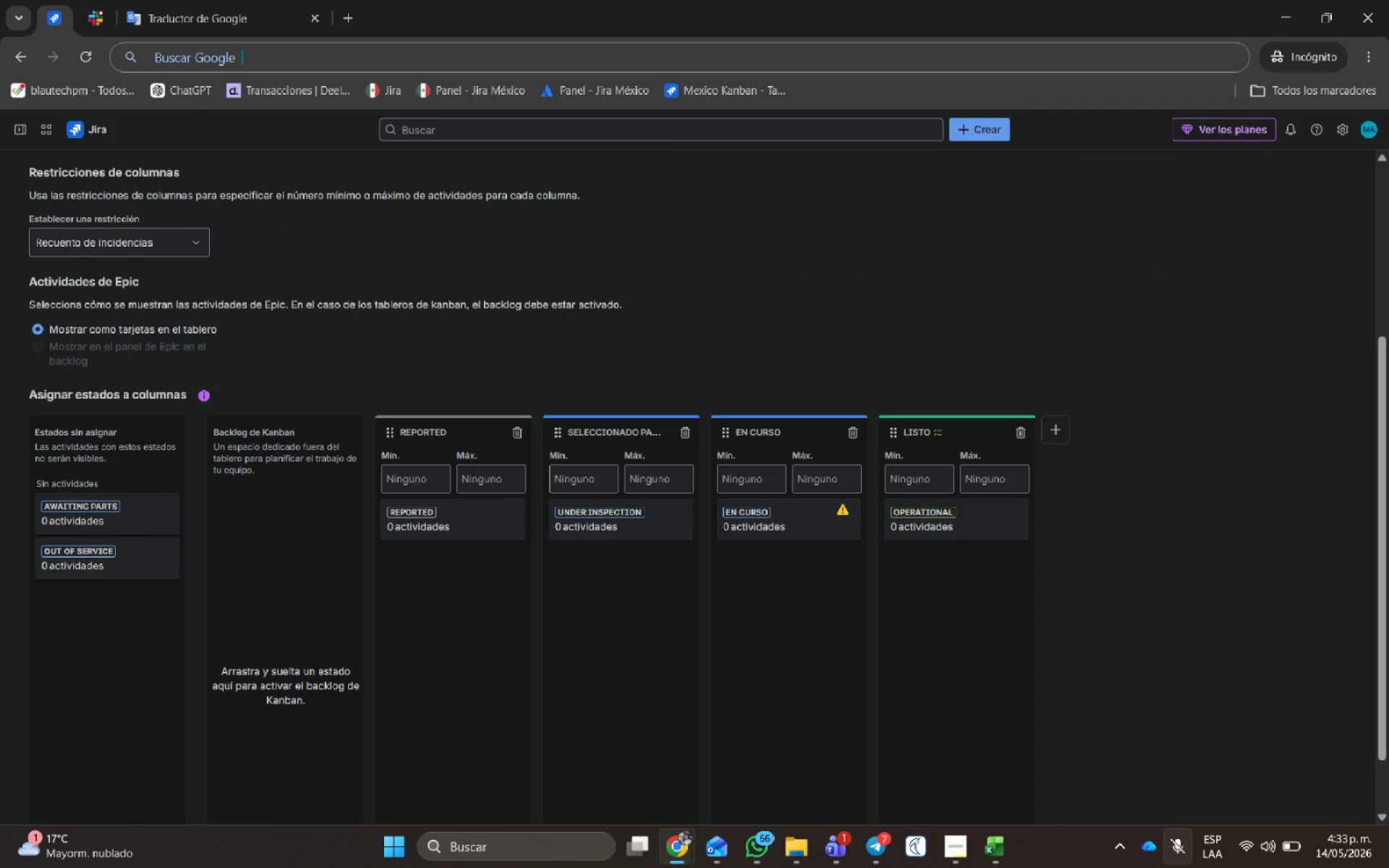 
left_click([1158, 563])
 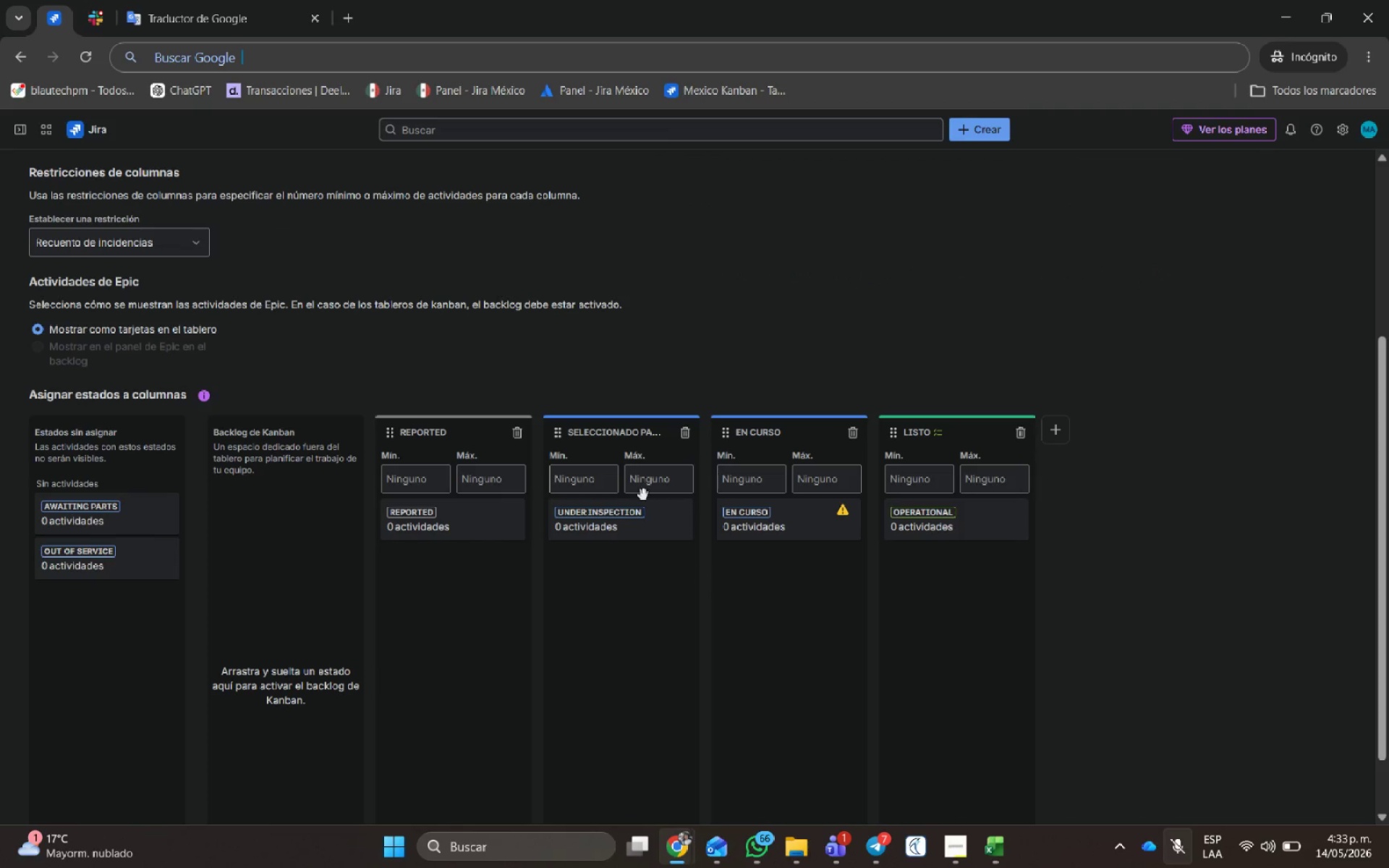 
left_click([588, 650])
 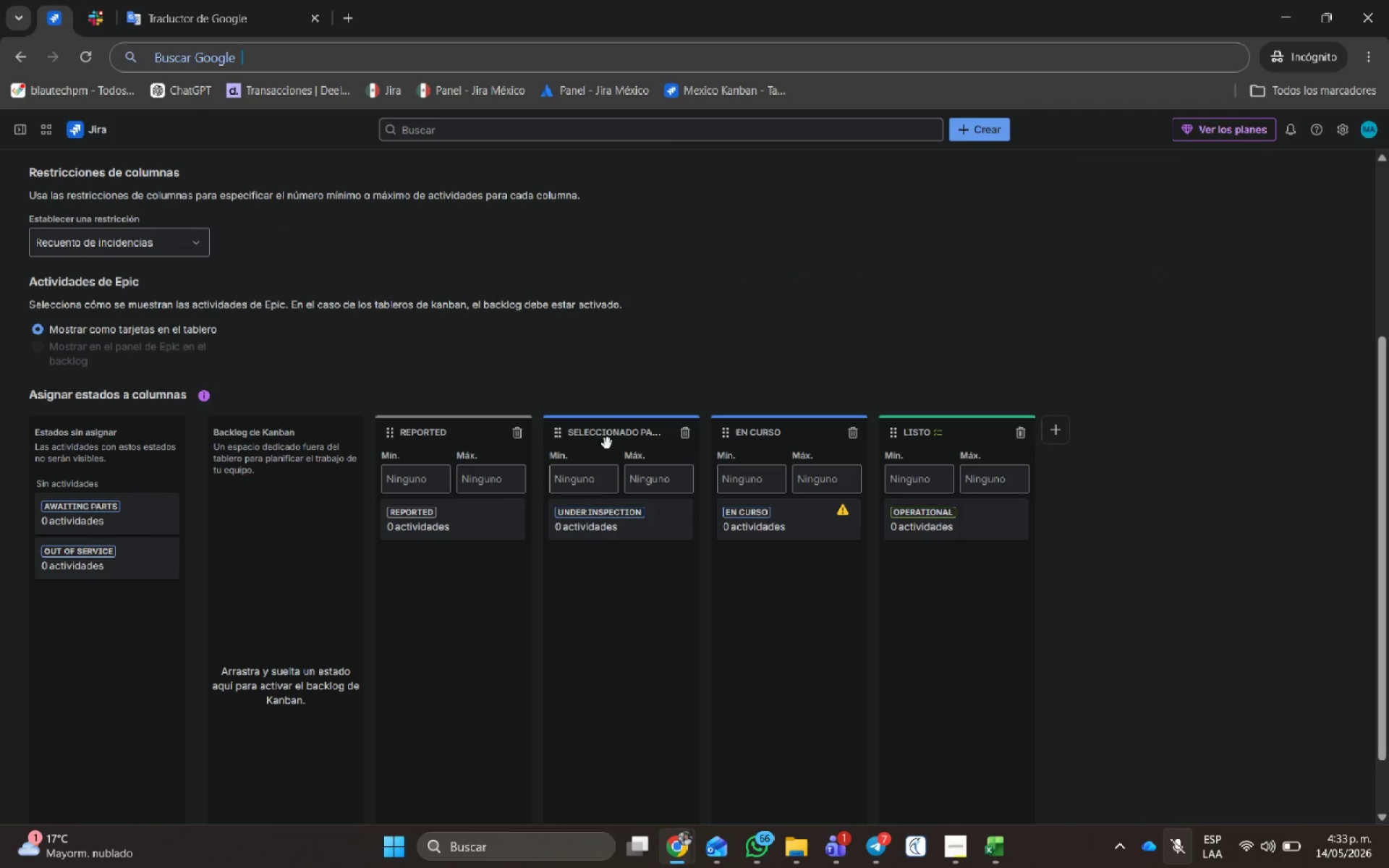 
double_click([607, 438])
 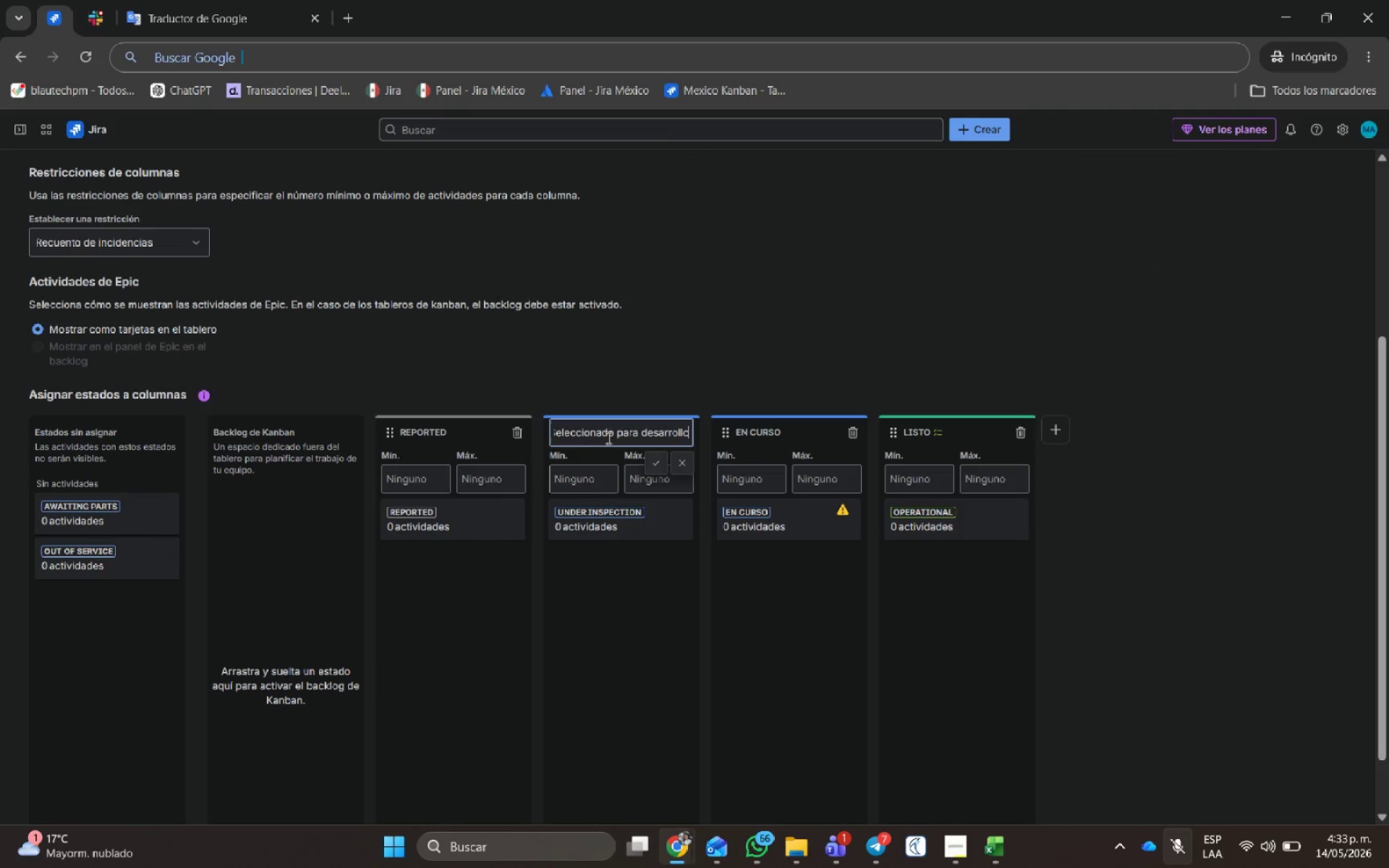 
triple_click([607, 438])
 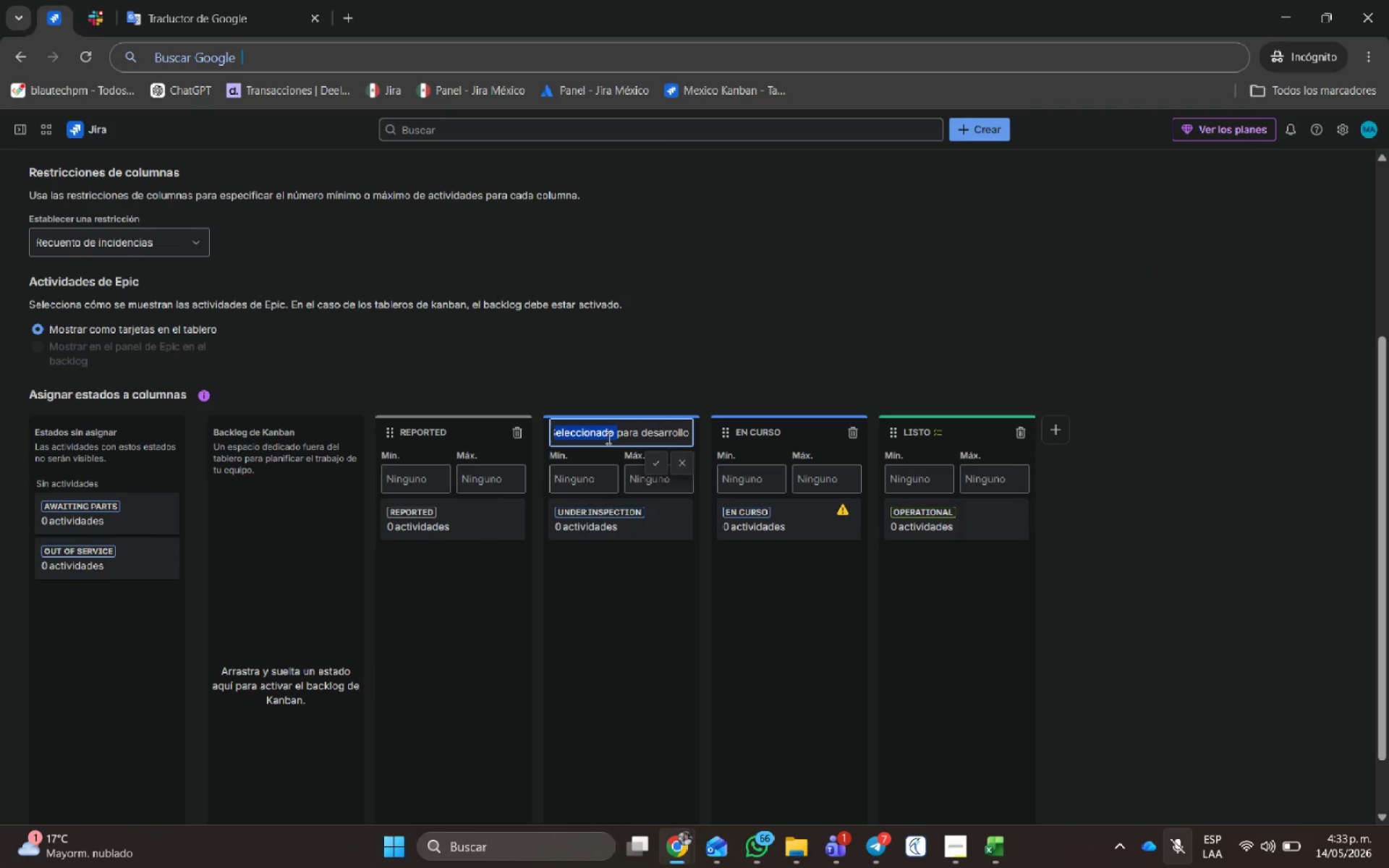 
triple_click([607, 438])
 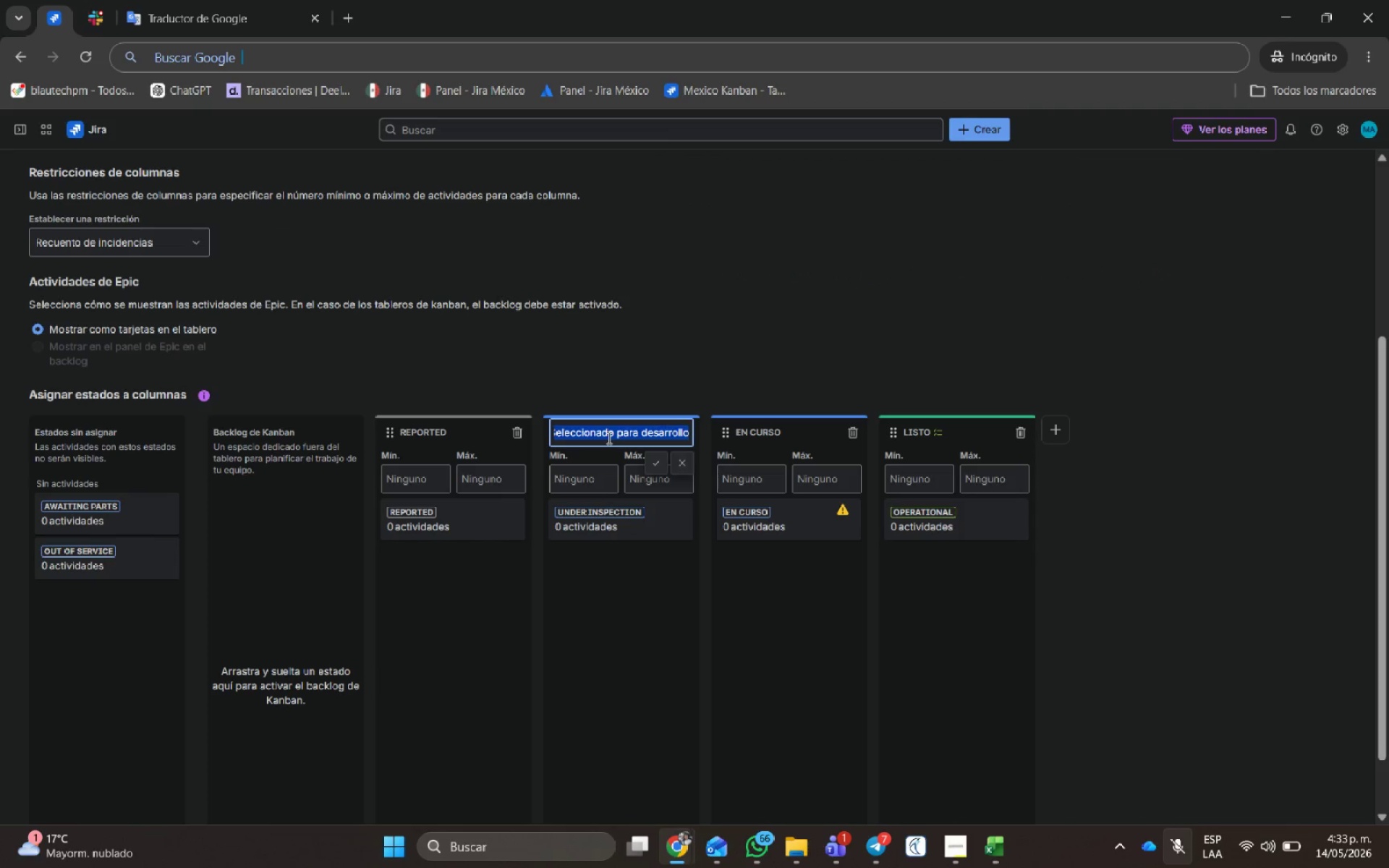 
key(Backspace)
 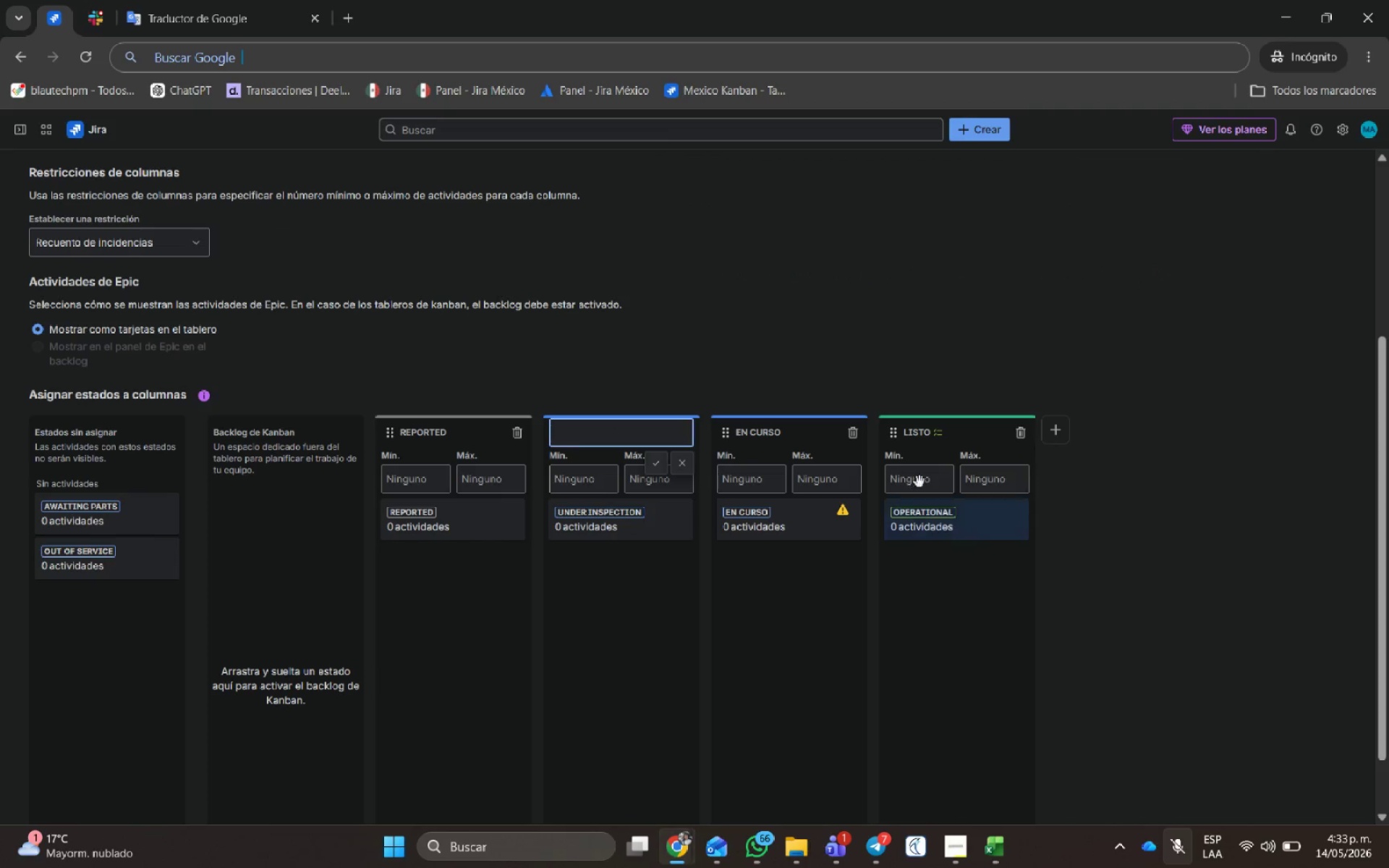 
type(UNDER INSPECTION)
 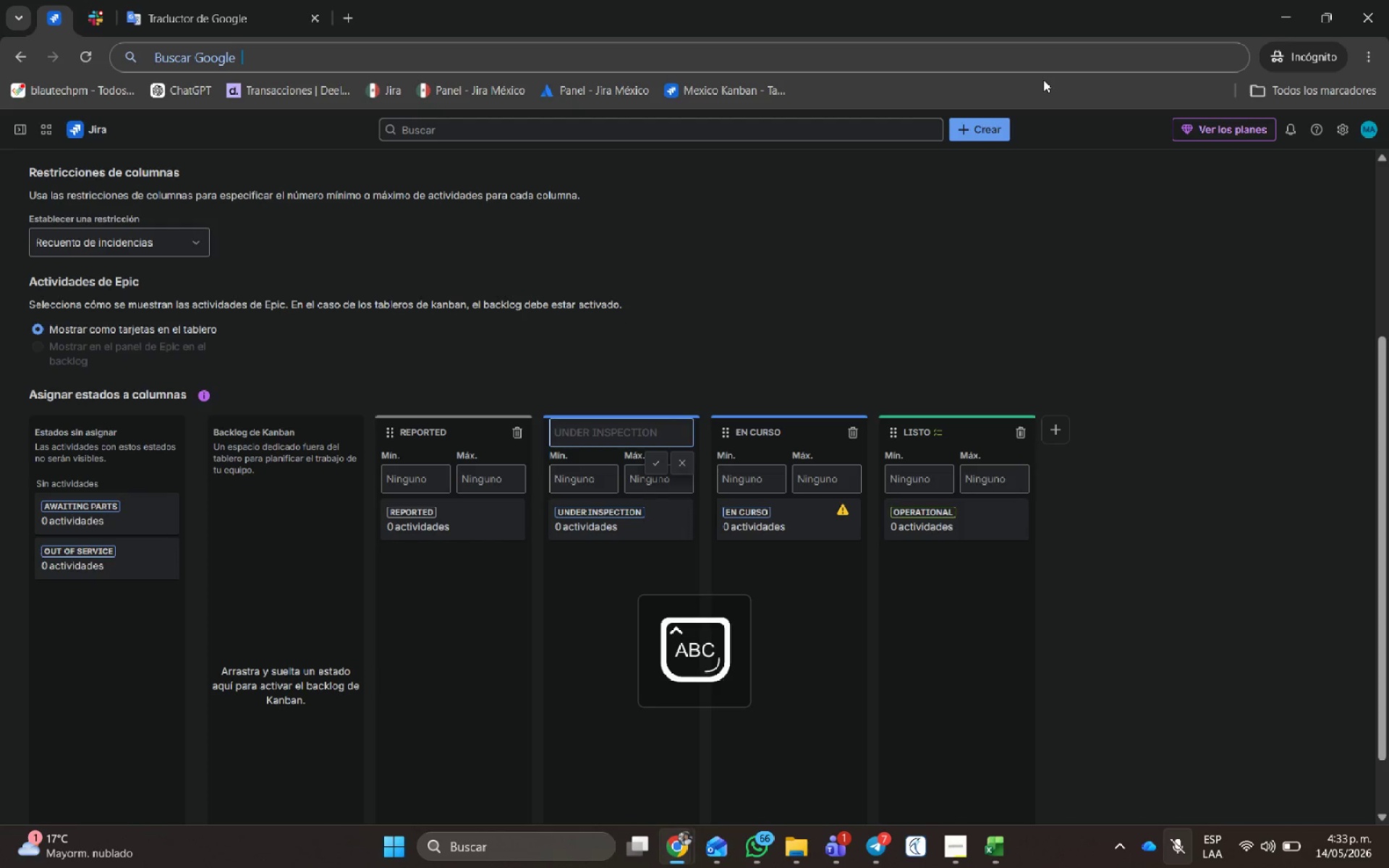 
key(Enter)
 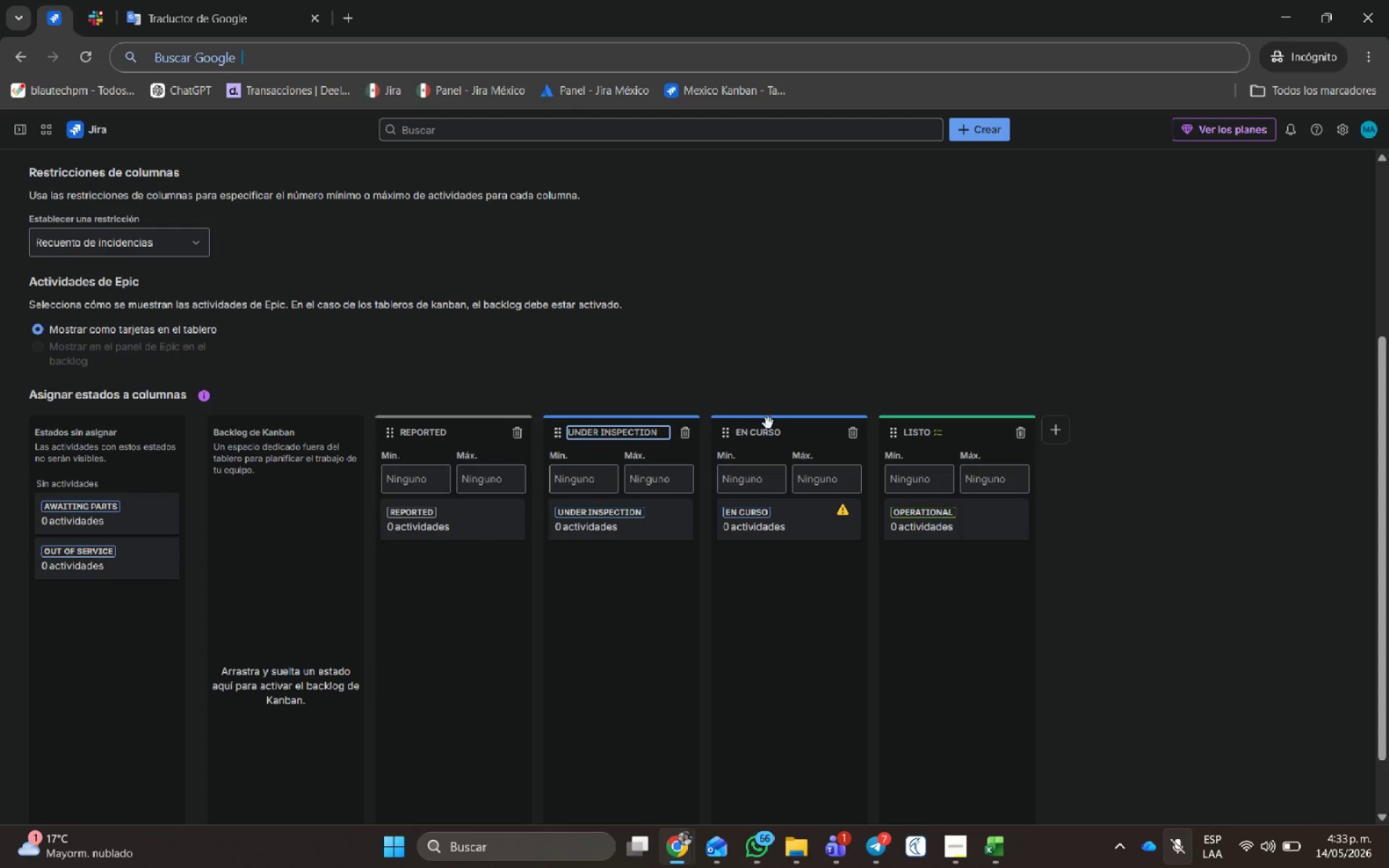 
left_click_drag(start_coordinate=[786, 526], to_coordinate=[99, 608])
 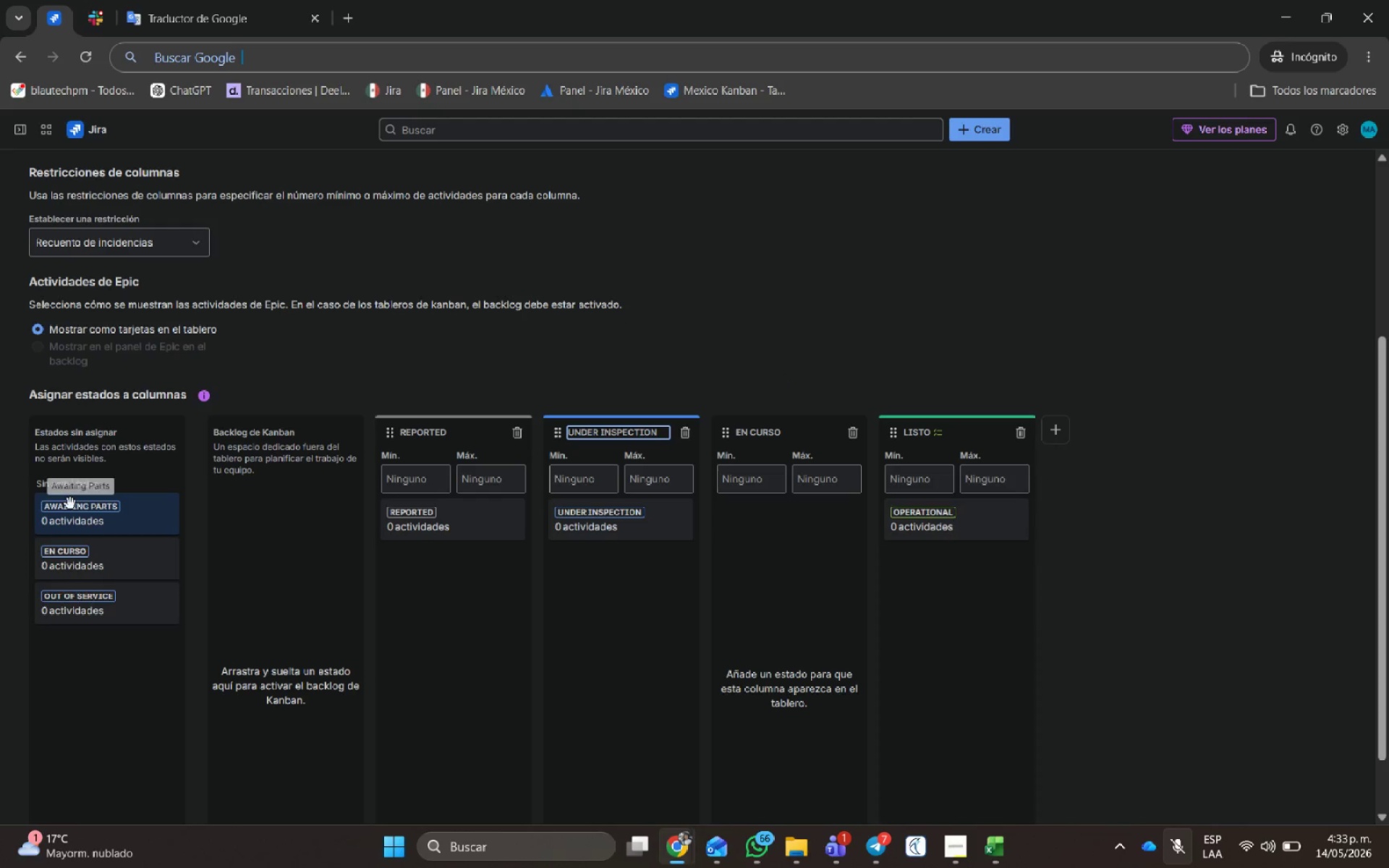 
left_click_drag(start_coordinate=[72, 511], to_coordinate=[786, 601])
 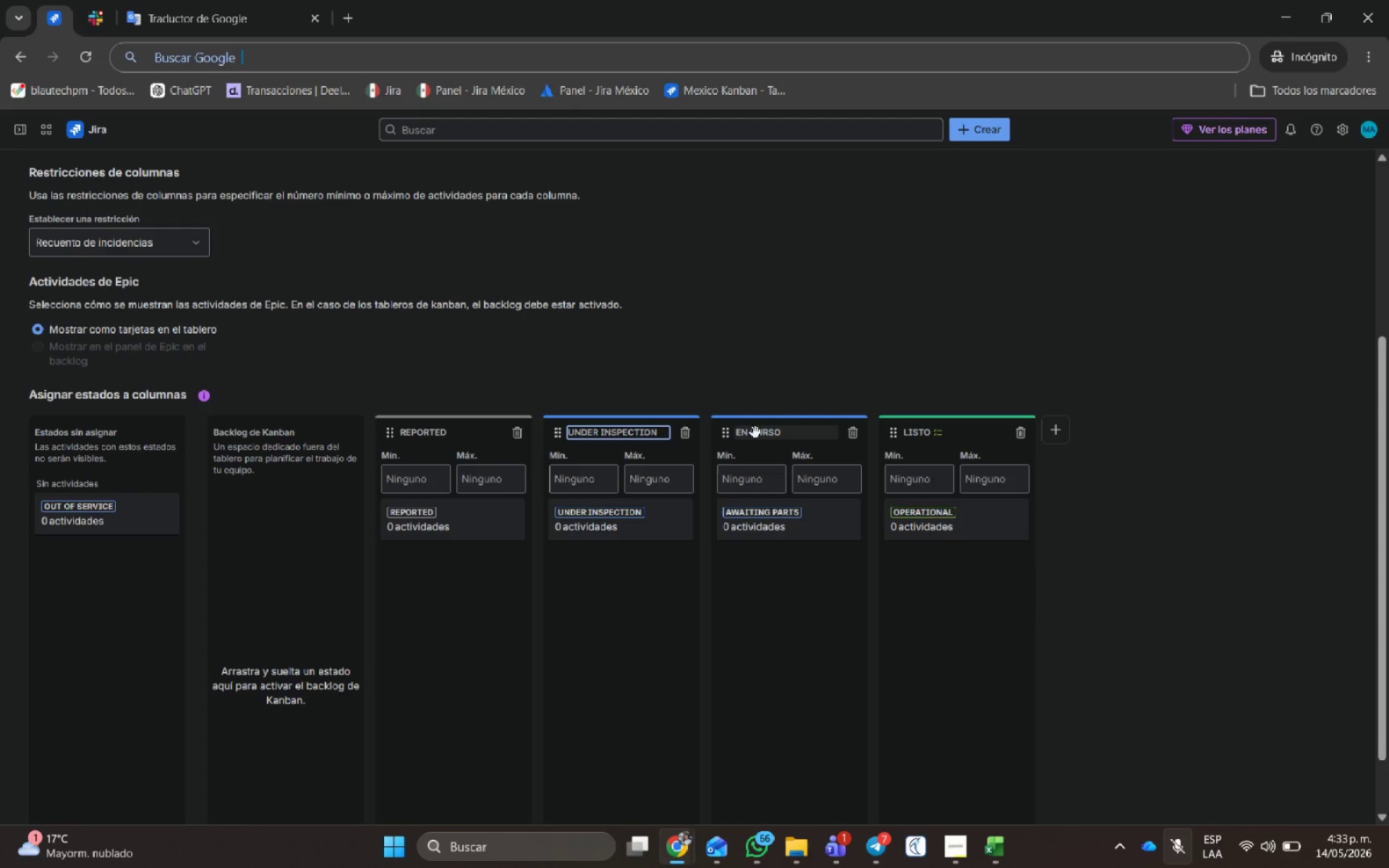 
double_click([758, 435])
 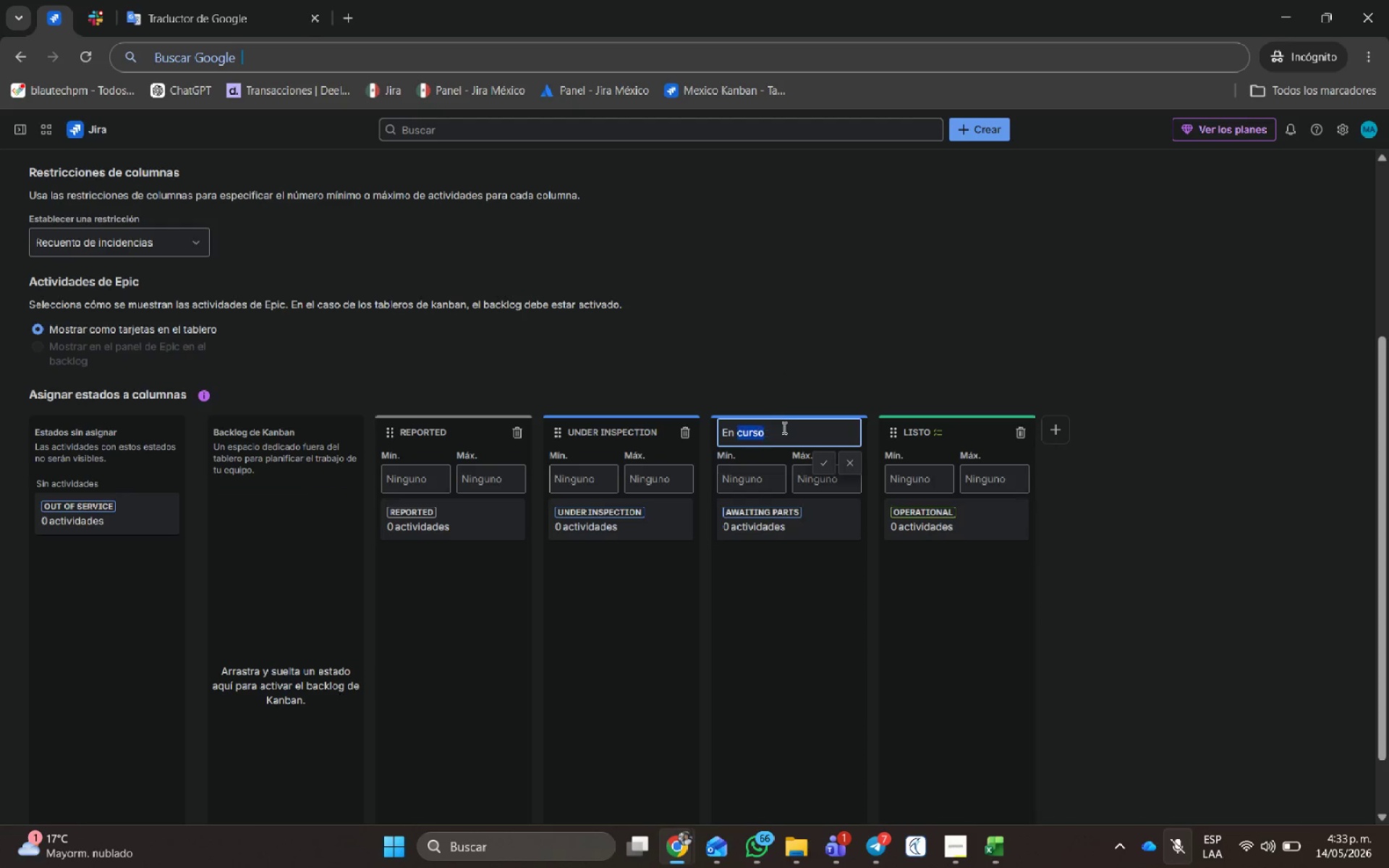 
left_click([784, 427])
 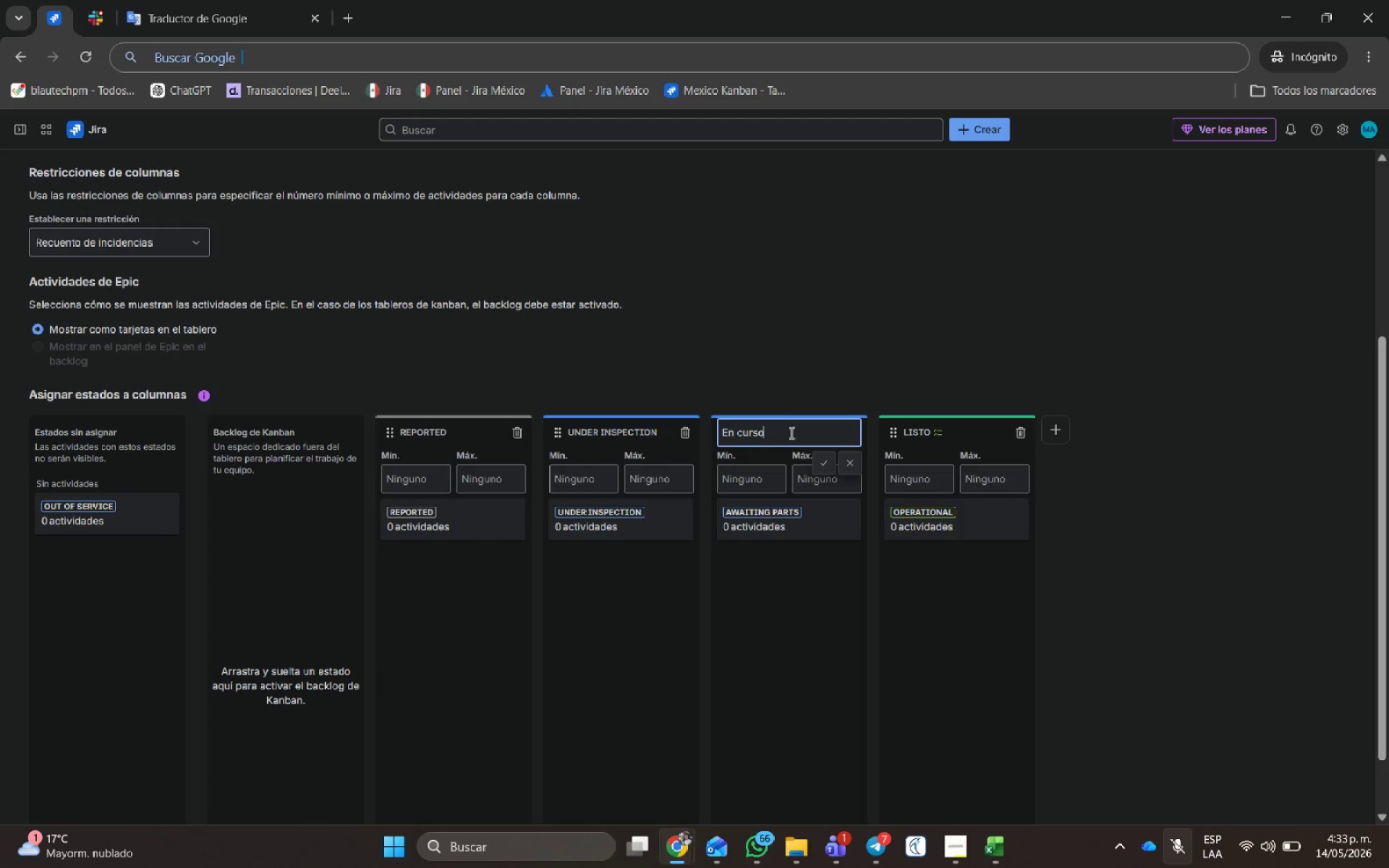 
left_click_drag(start_coordinate=[790, 433], to_coordinate=[663, 405])
 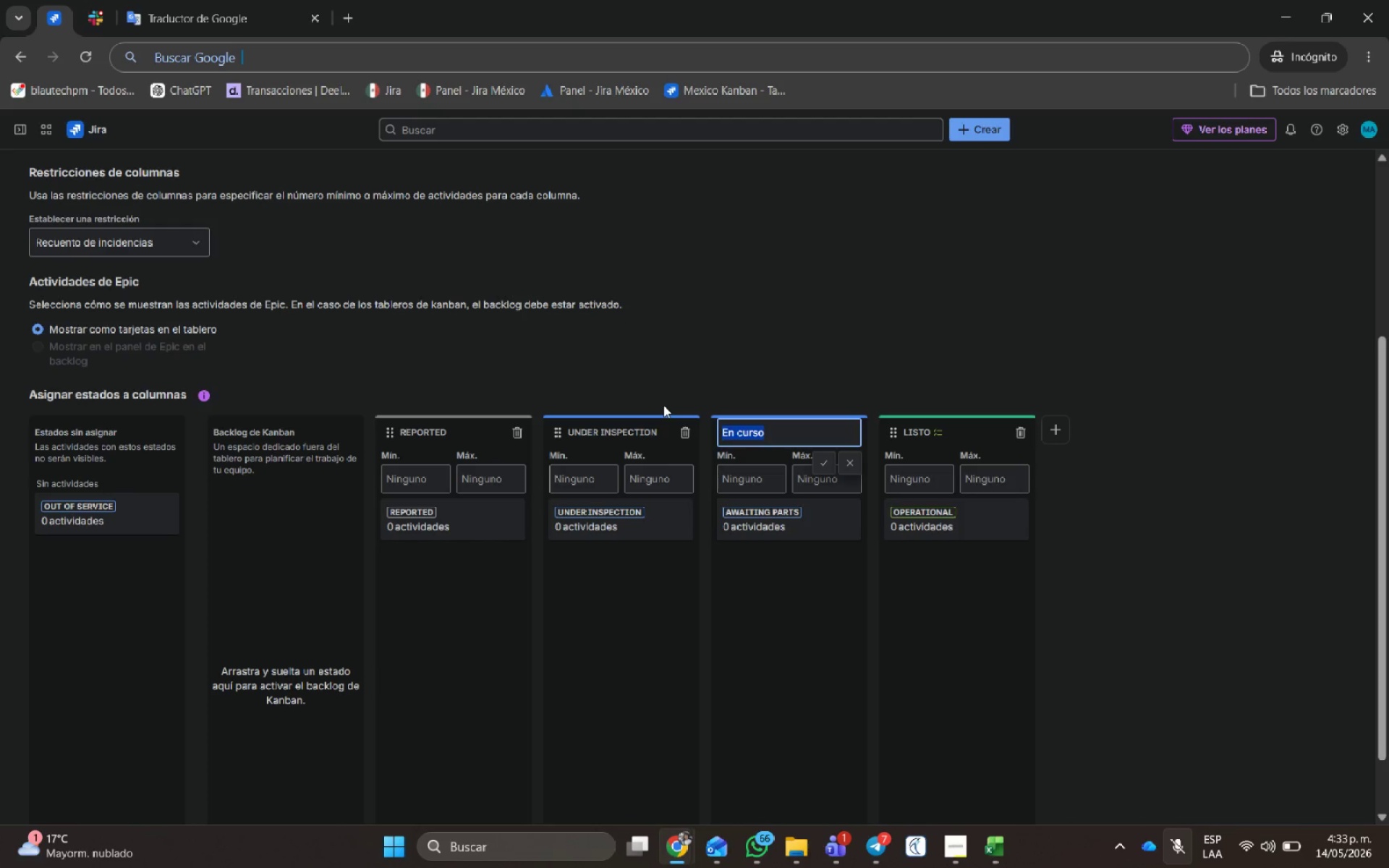 
type(AWAITING PARTS)
 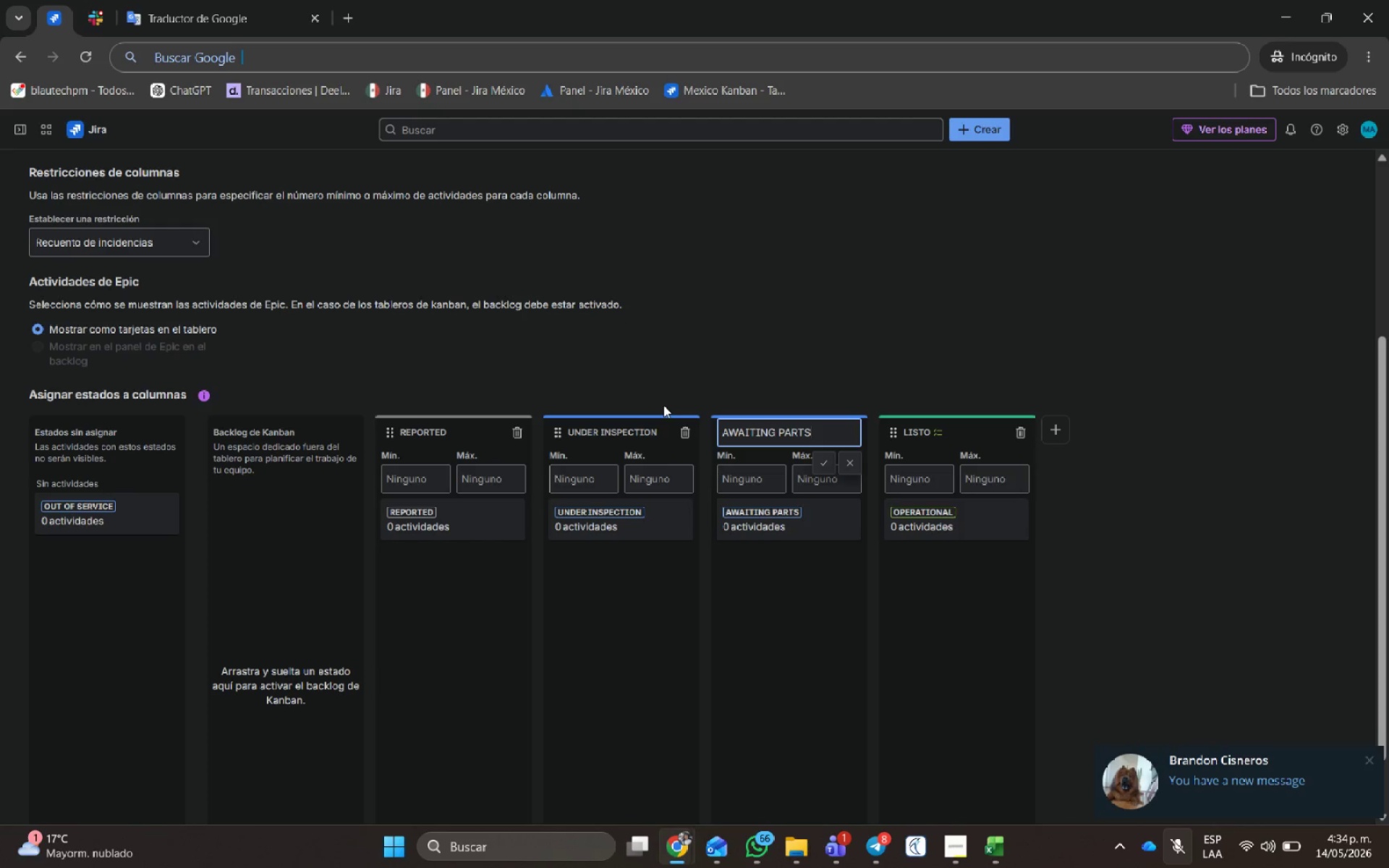 
key(Enter)
 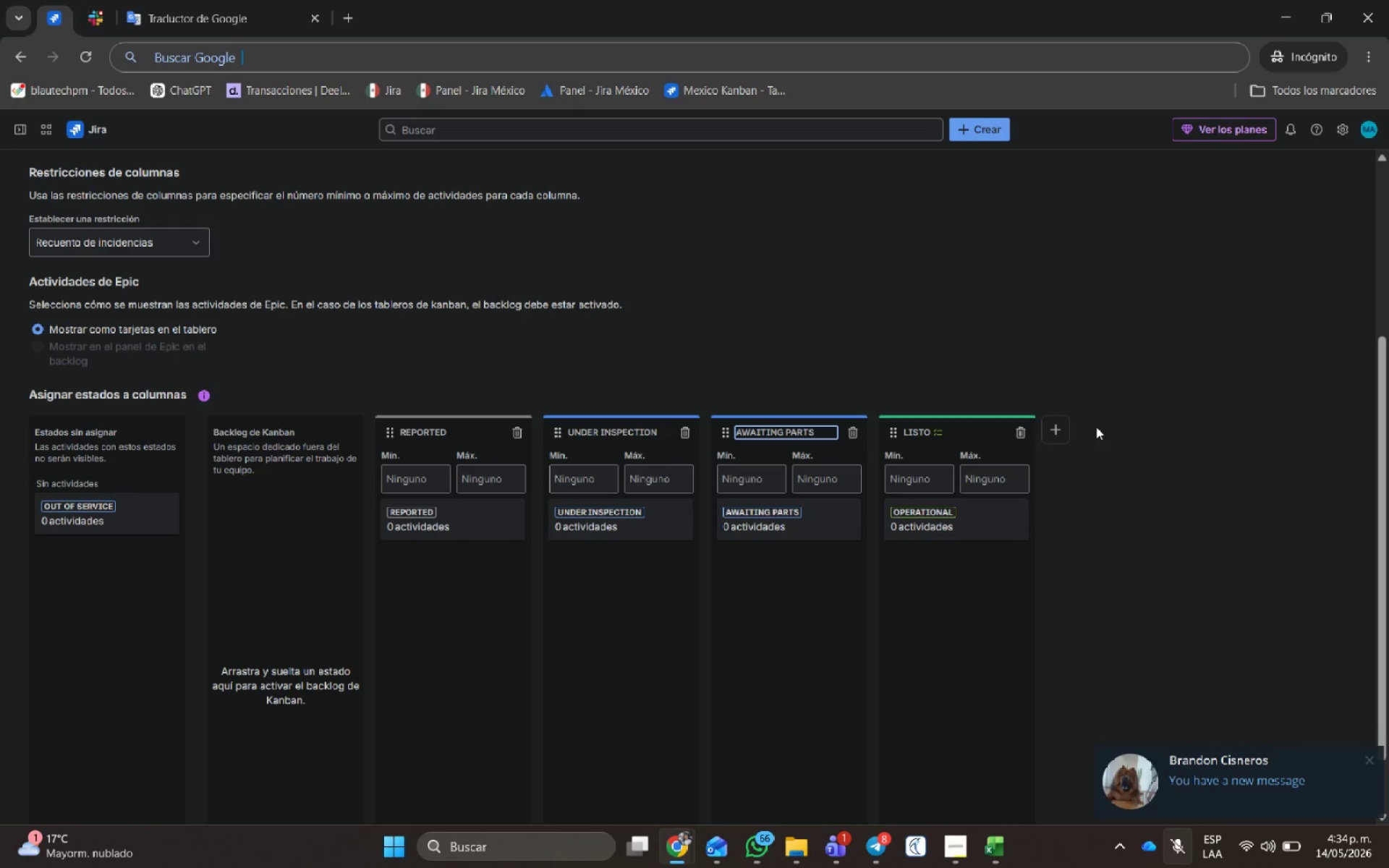 
left_click([1059, 425])
 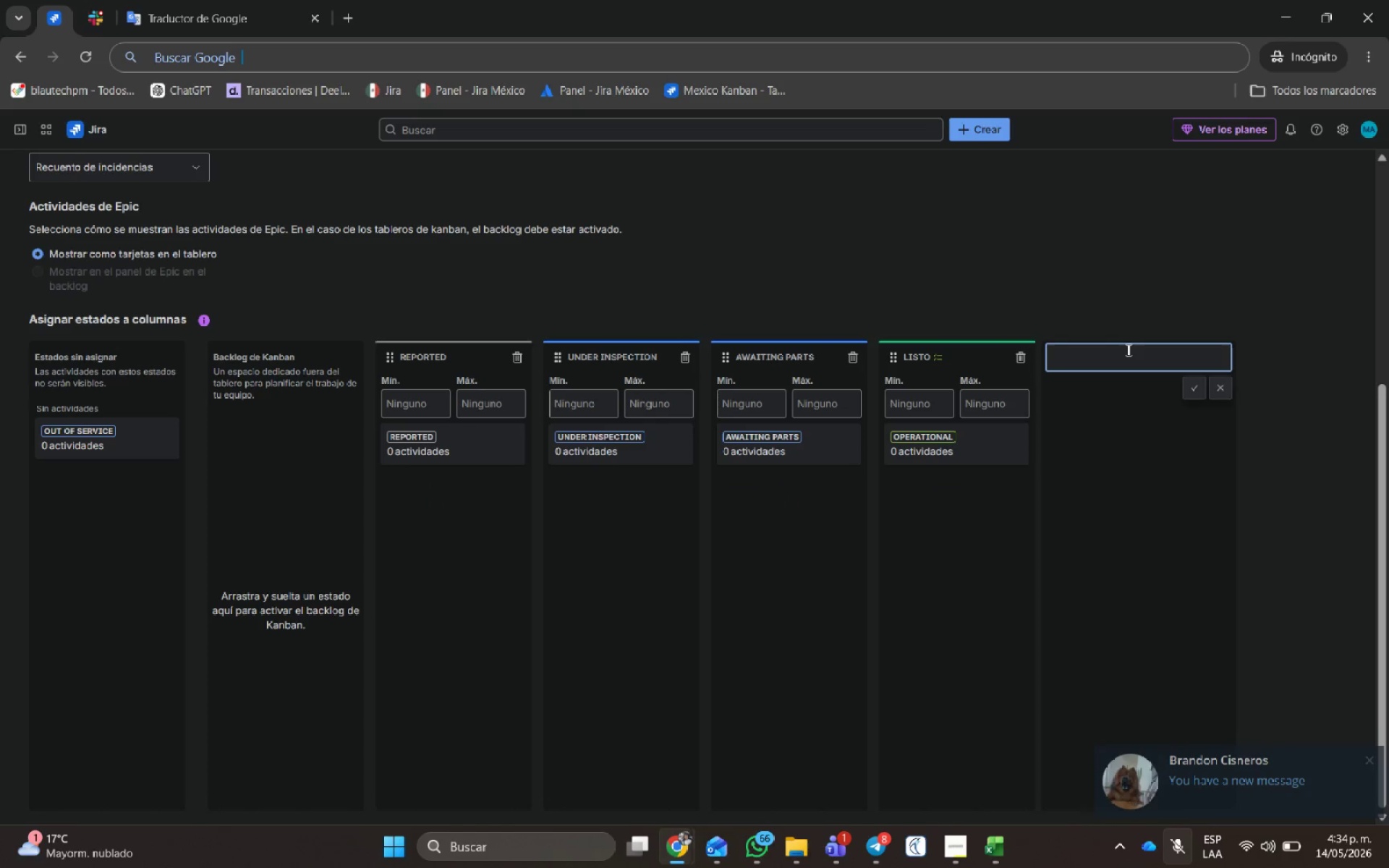 
left_click([1124, 352])
 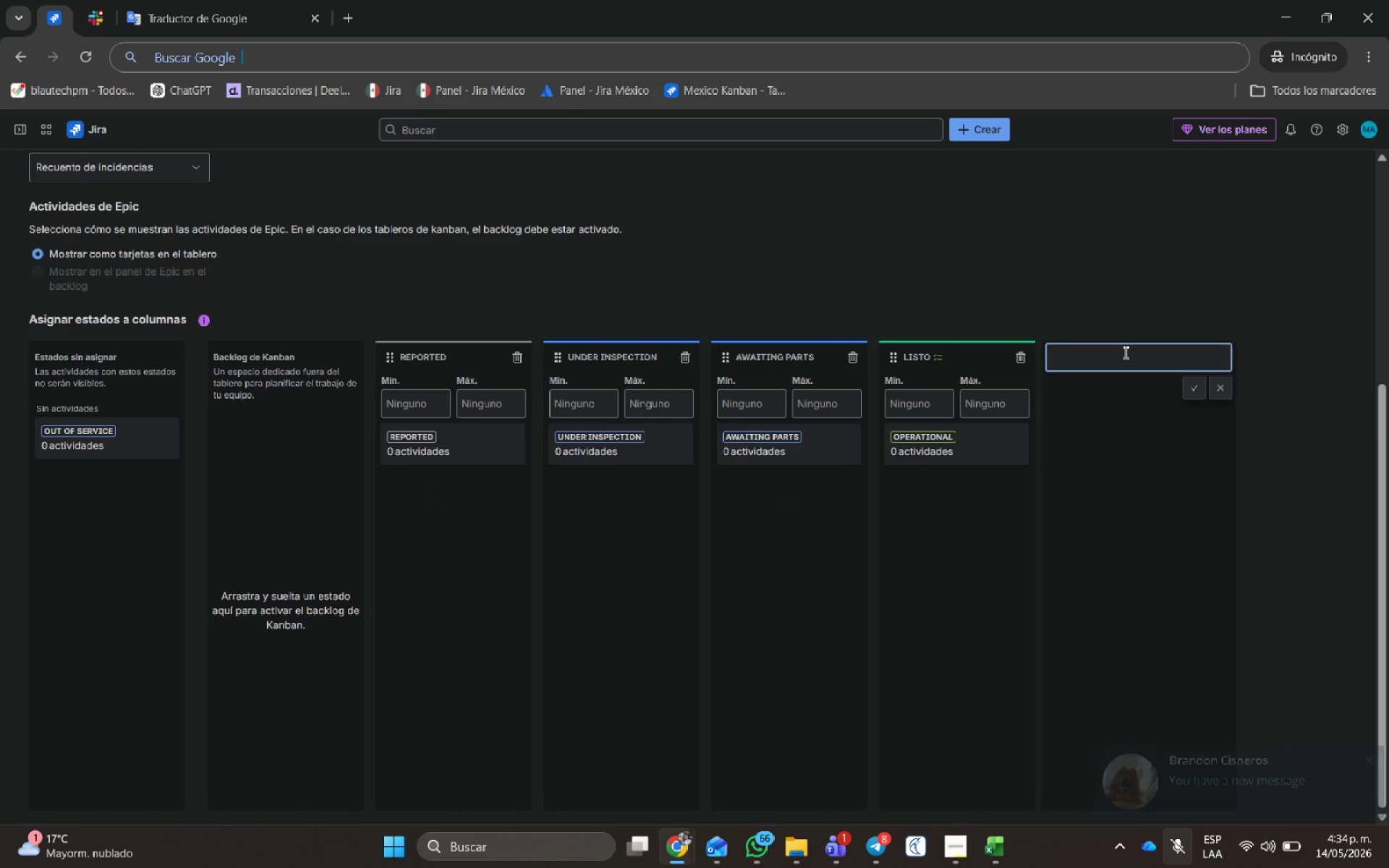 
type(OUT OF SERVICE)
 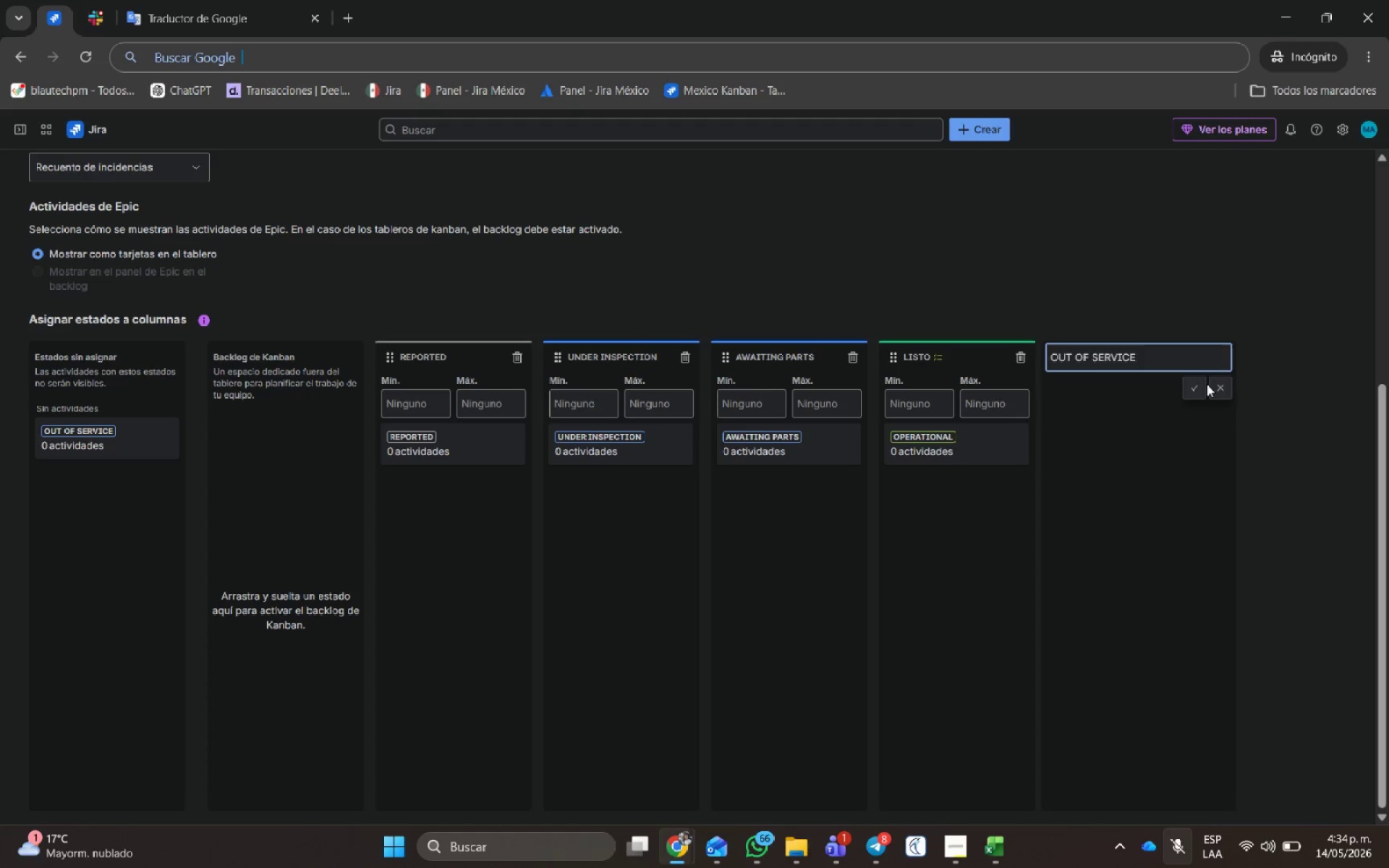 
left_click([1200, 385])
 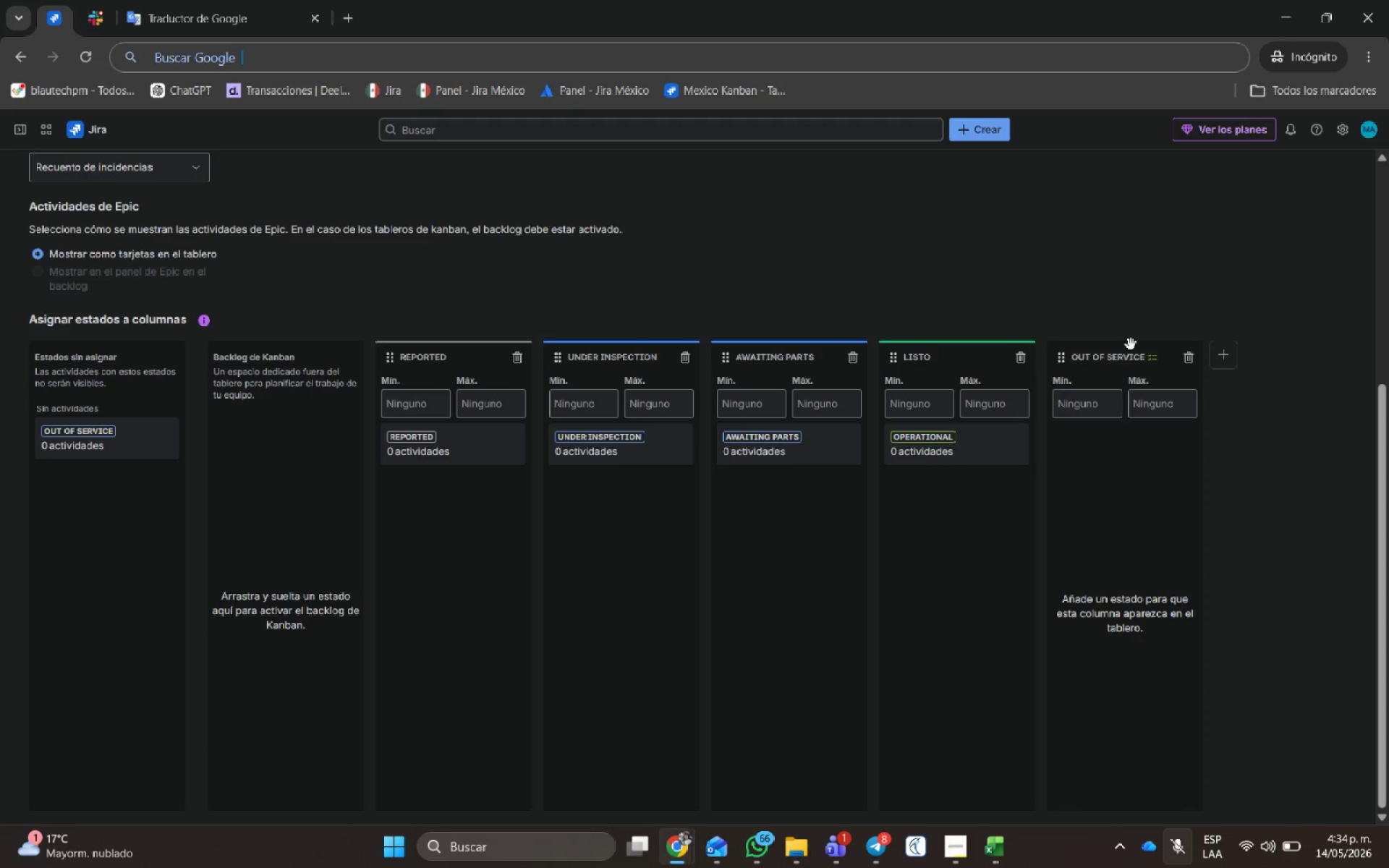 
left_click_drag(start_coordinate=[1131, 344], to_coordinate=[996, 350])
 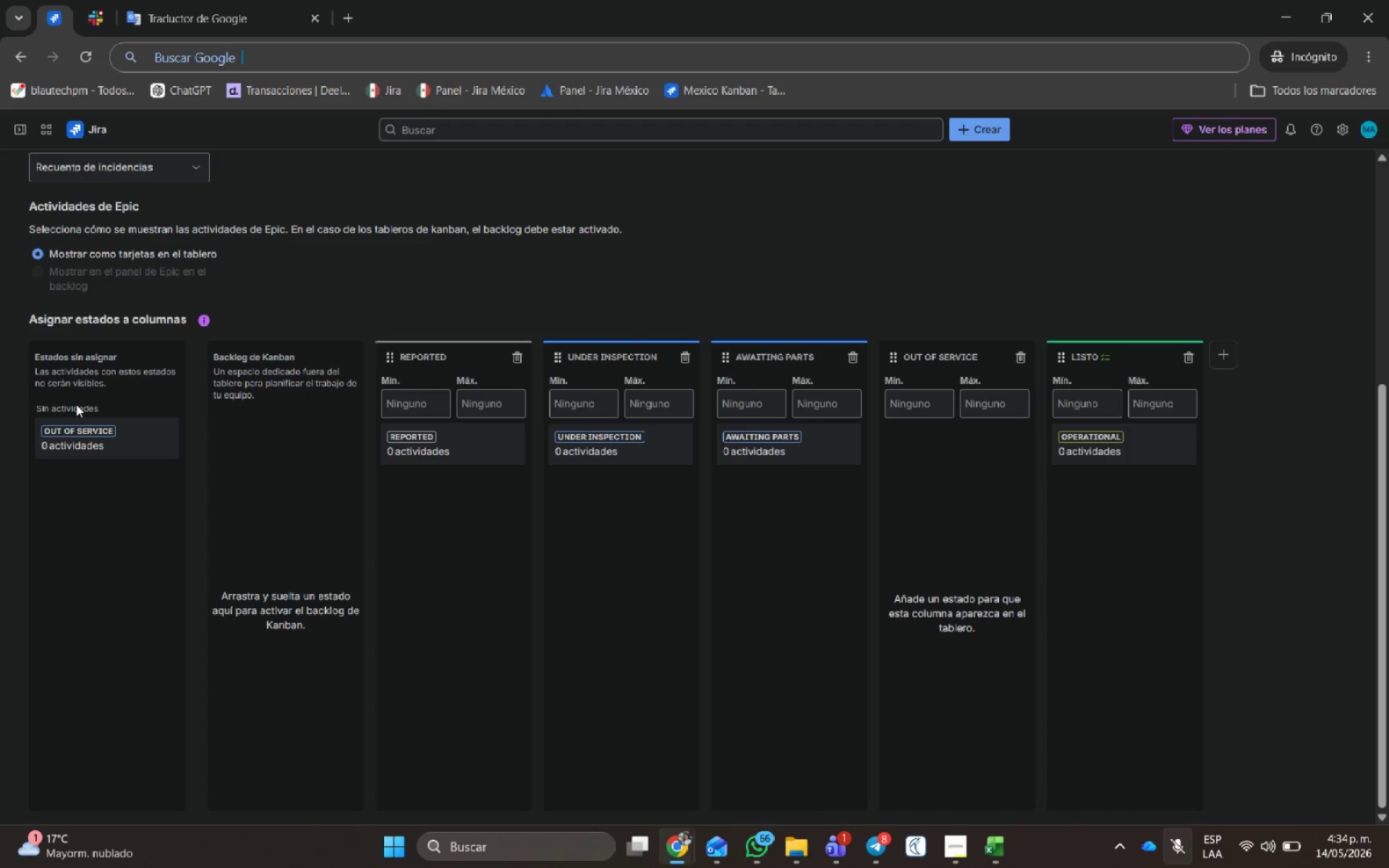 
left_click_drag(start_coordinate=[86, 433], to_coordinate=[973, 441])
 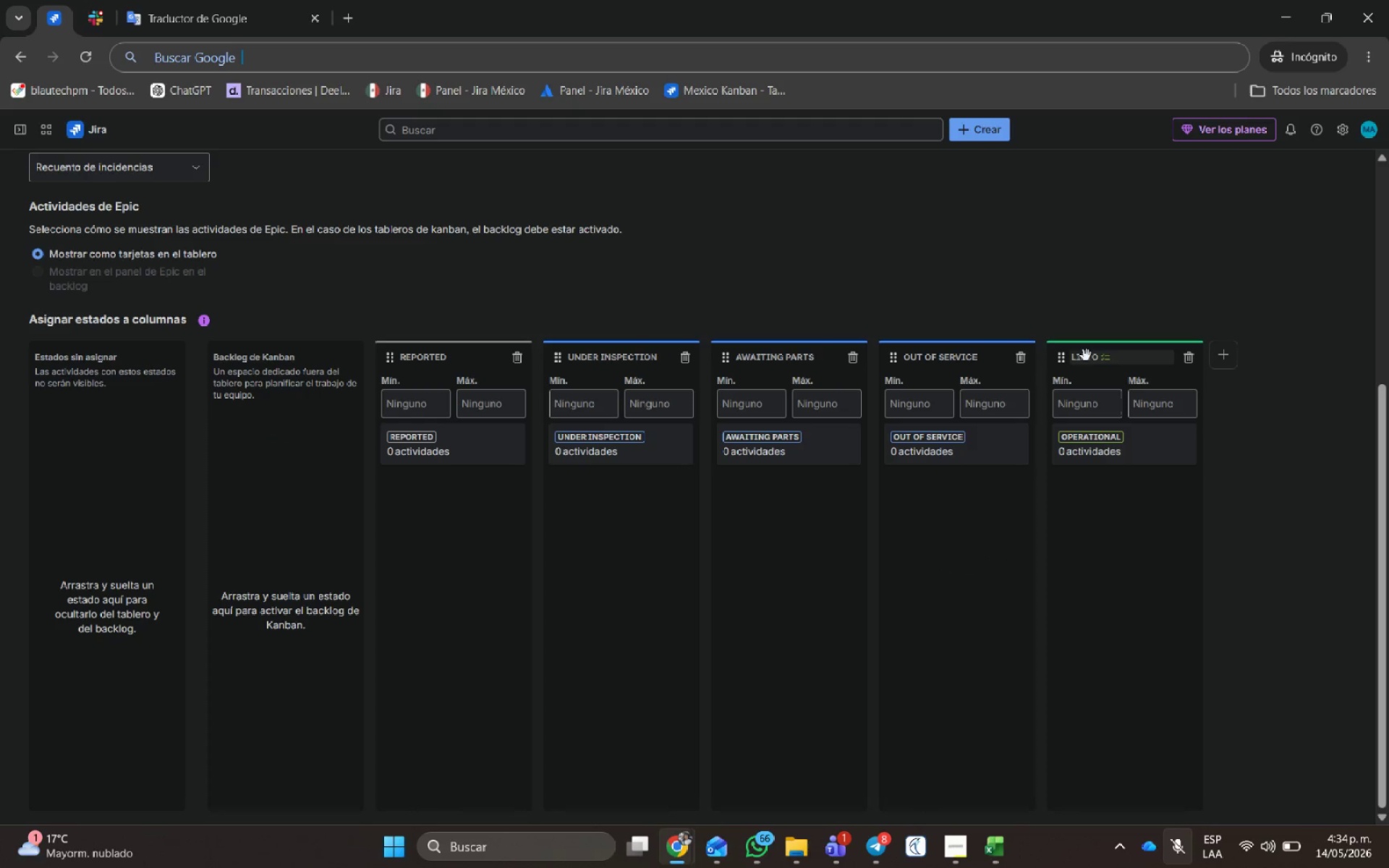 
double_click([1086, 355])
 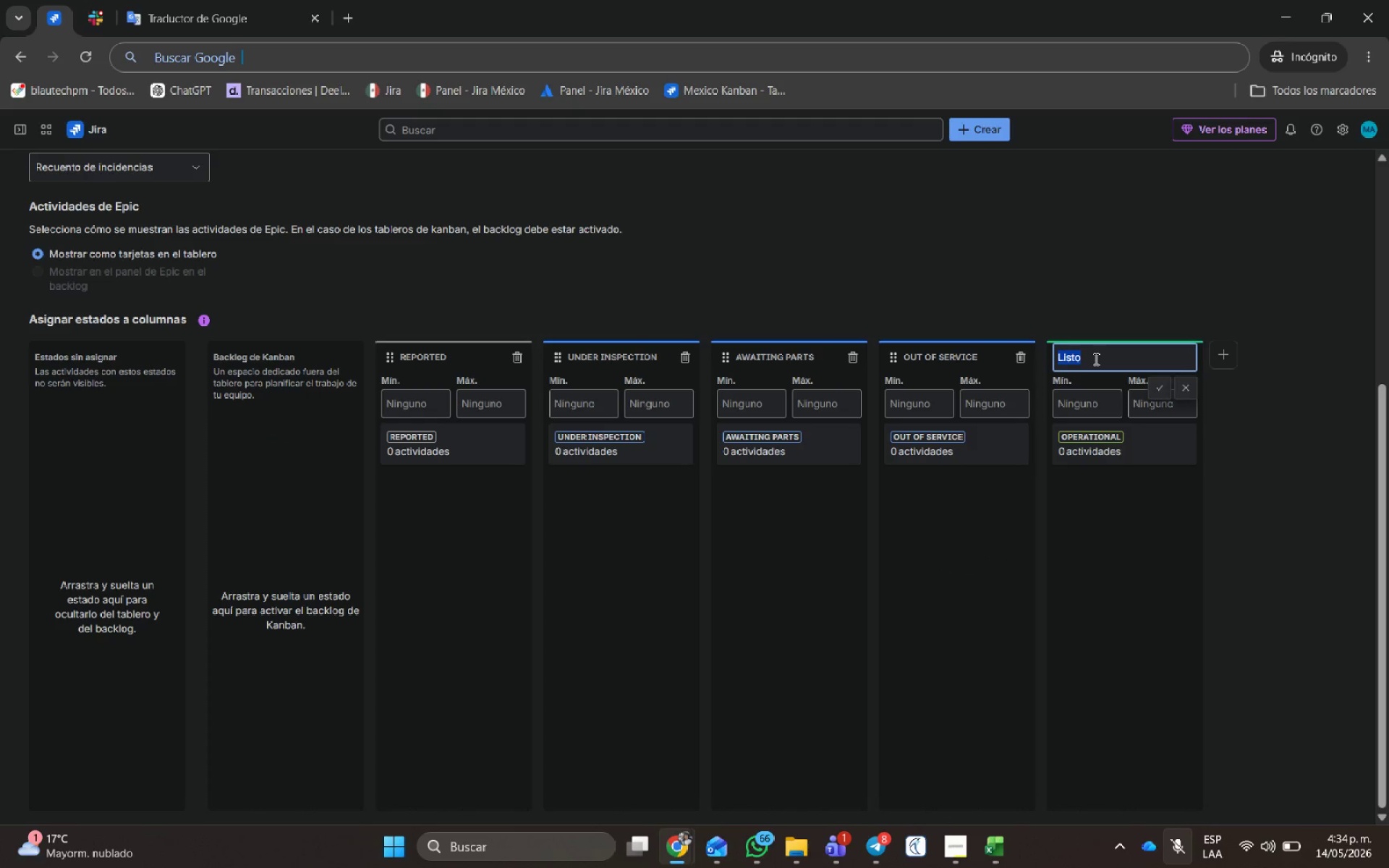 
type(OPERATIONAL)
 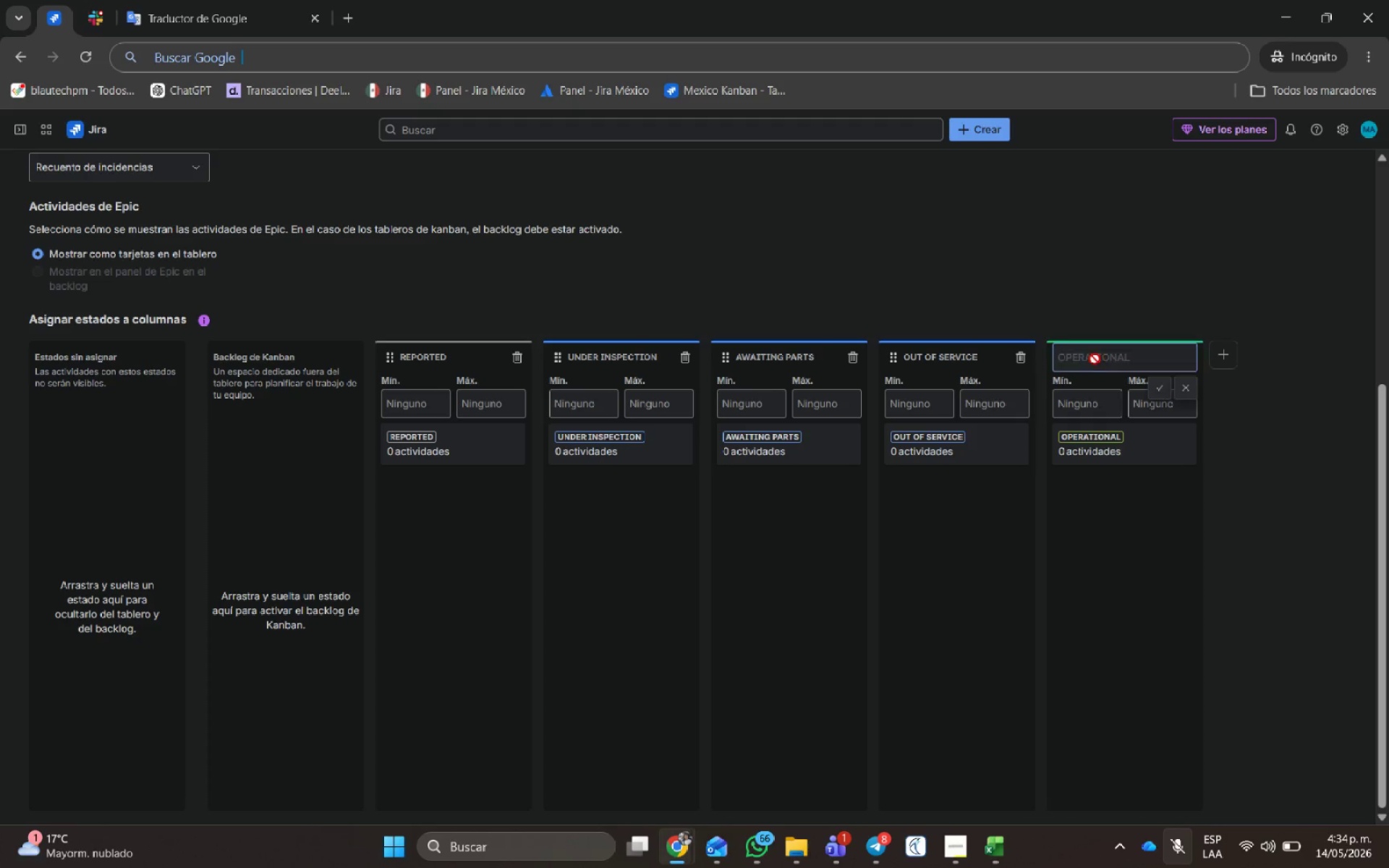 
key(Enter)
 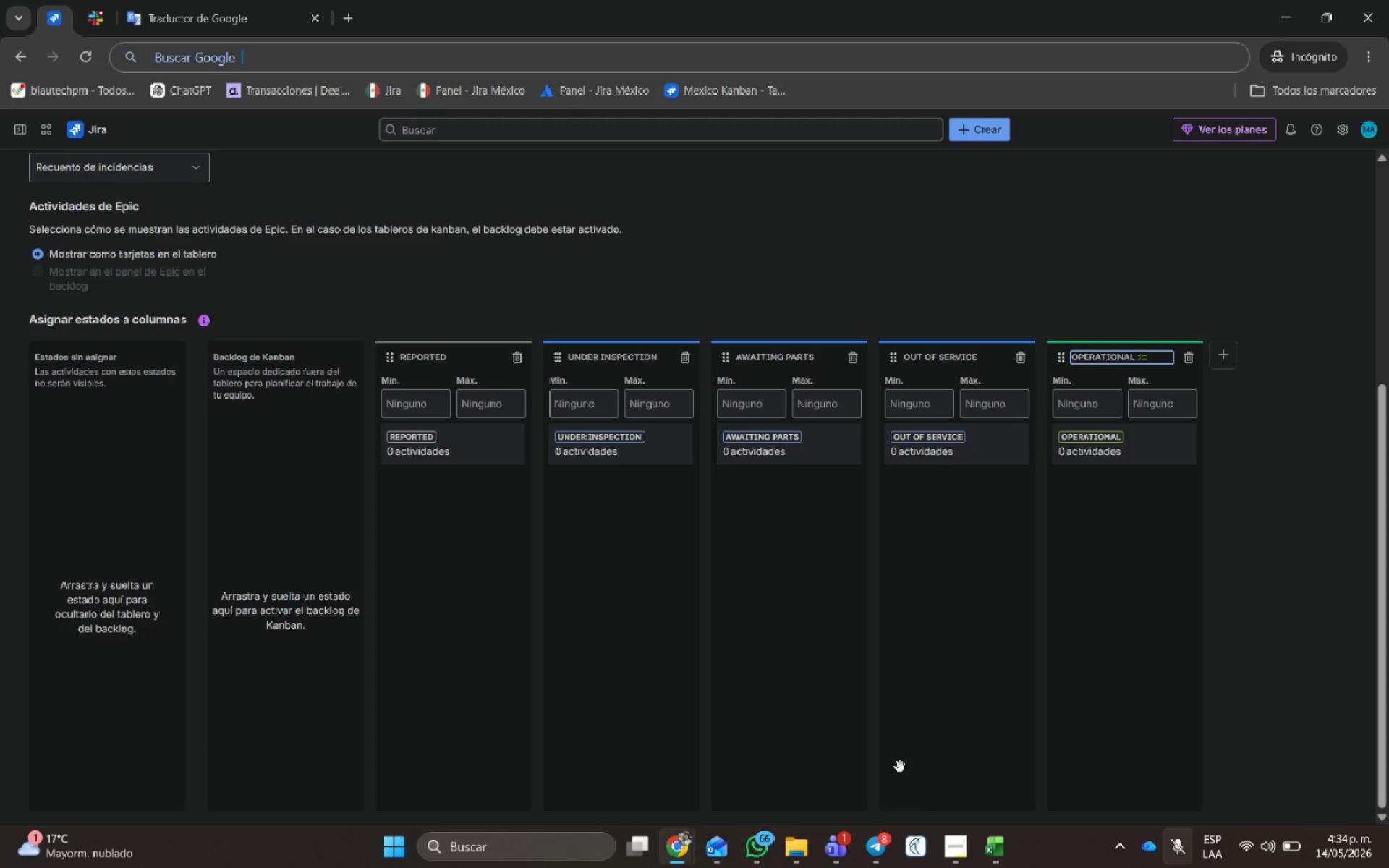 
wait(25.14)
 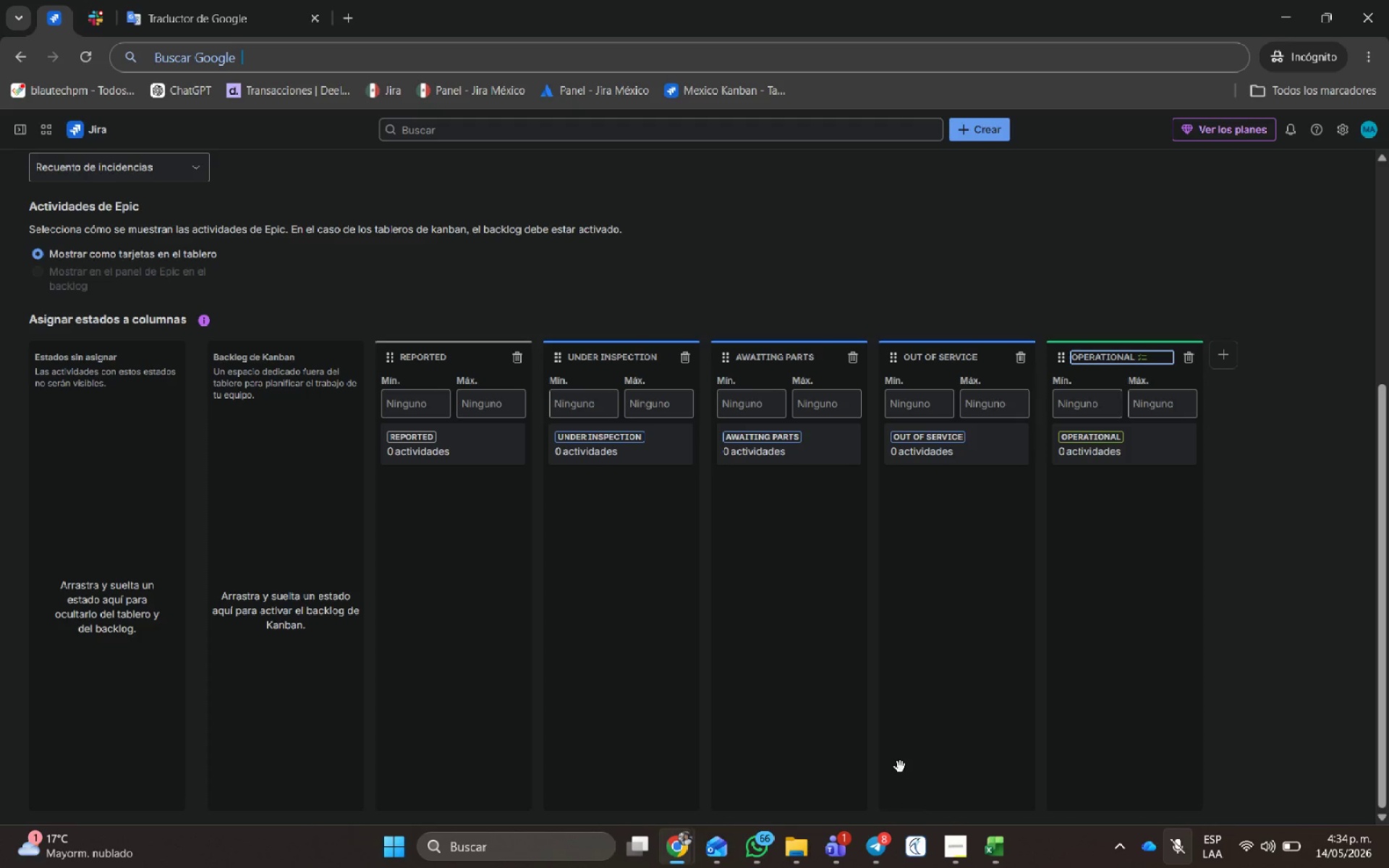 
left_click([64, 353])
 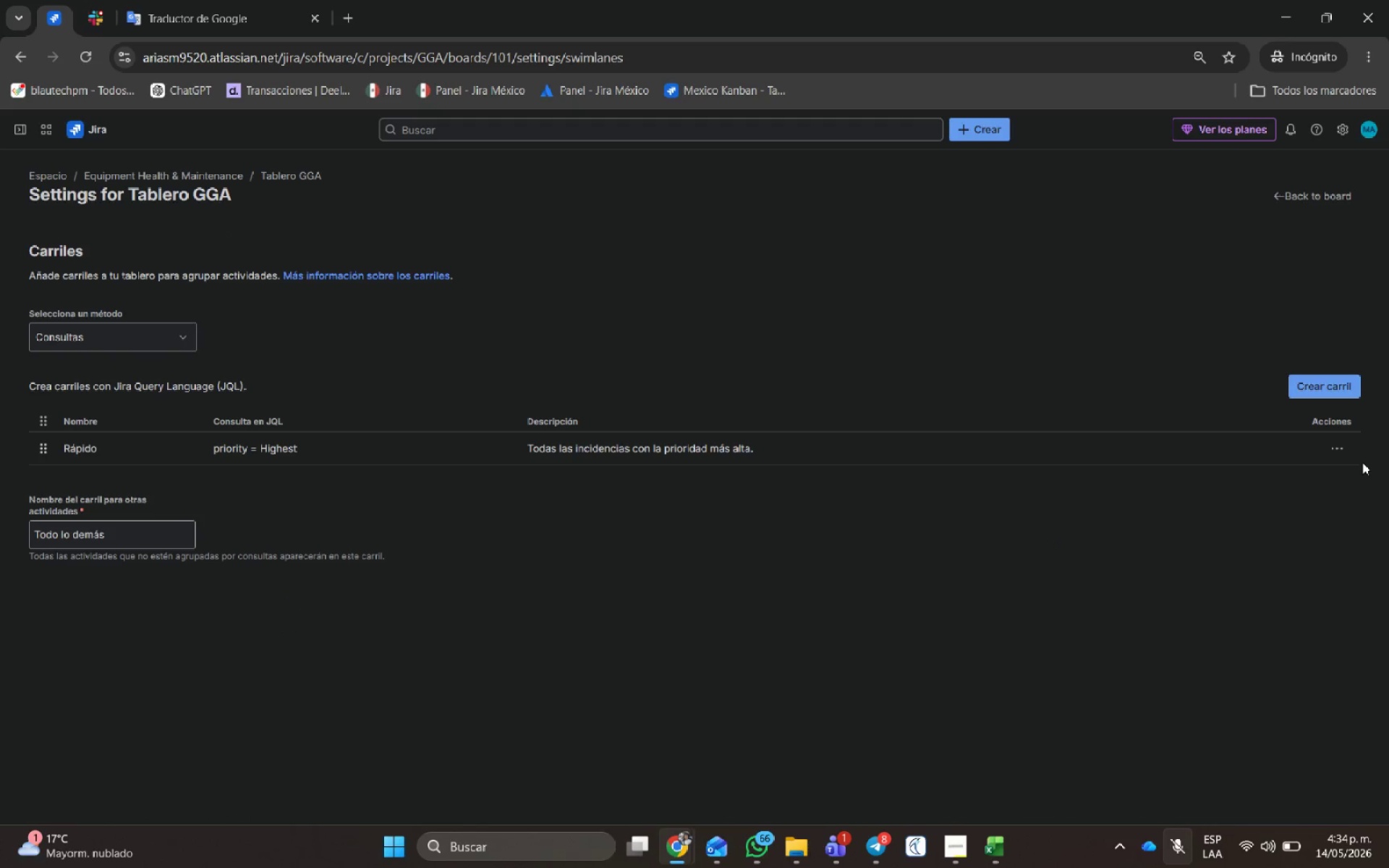 
left_click([1347, 443])
 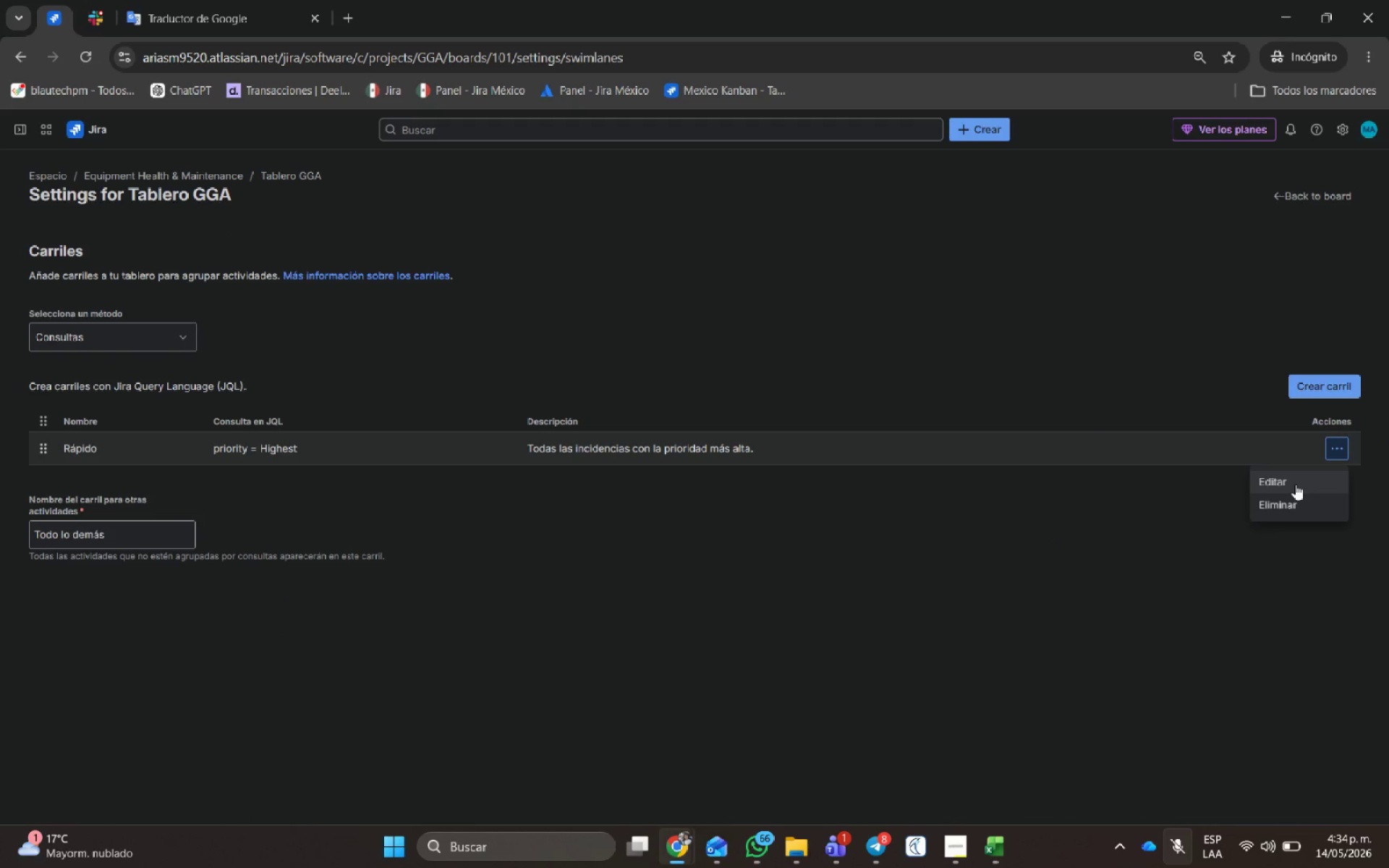 
left_click([1295, 484])
 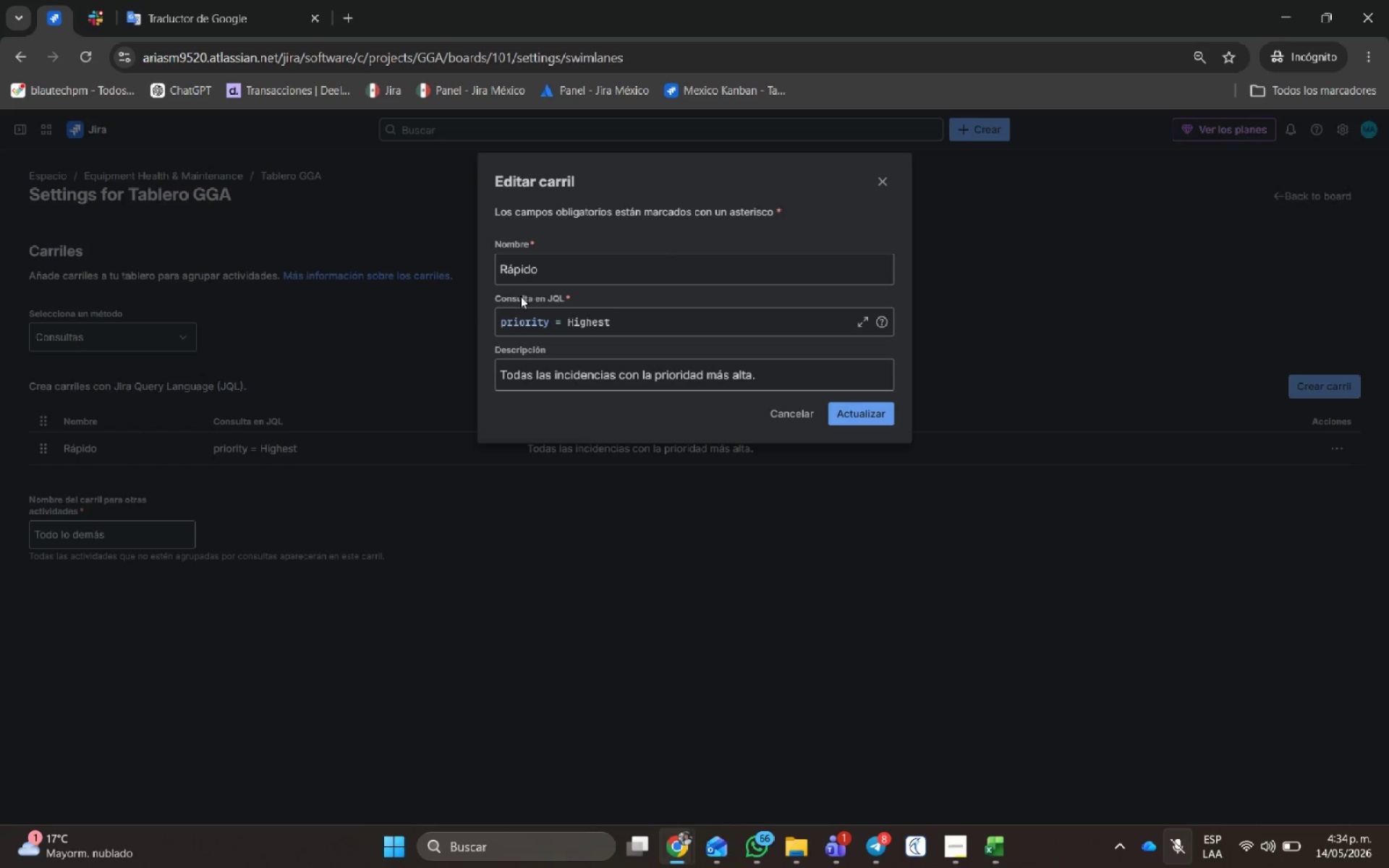 
left_click_drag(start_coordinate=[569, 266], to_coordinate=[300, 272])
 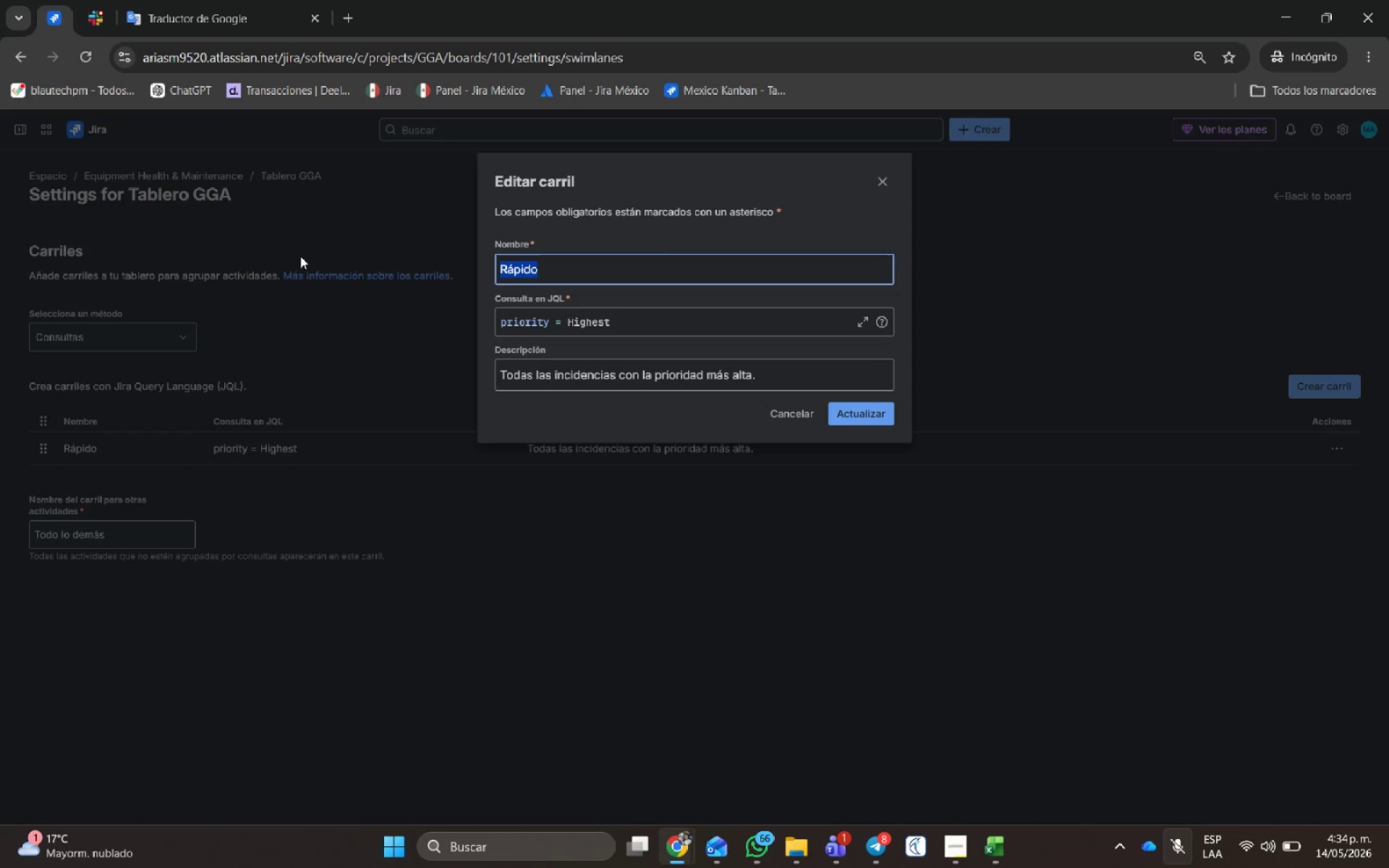 
type(hIG)
key(Backspace)
key(Backspace)
key(Backspace)
key(Backspace)
type(Hige)
key(Backspace)
type(hest)
 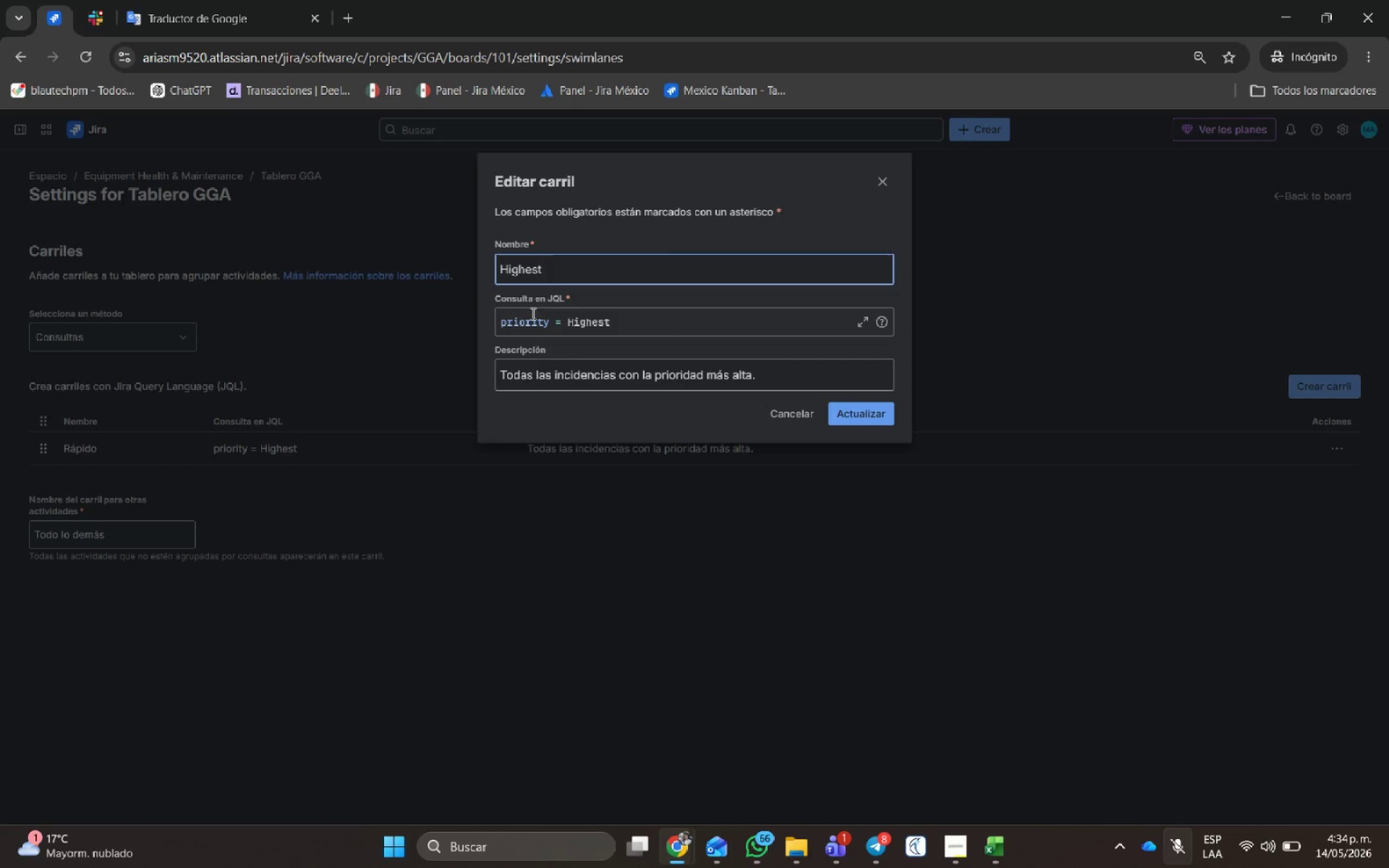 
double_click([530, 316])
 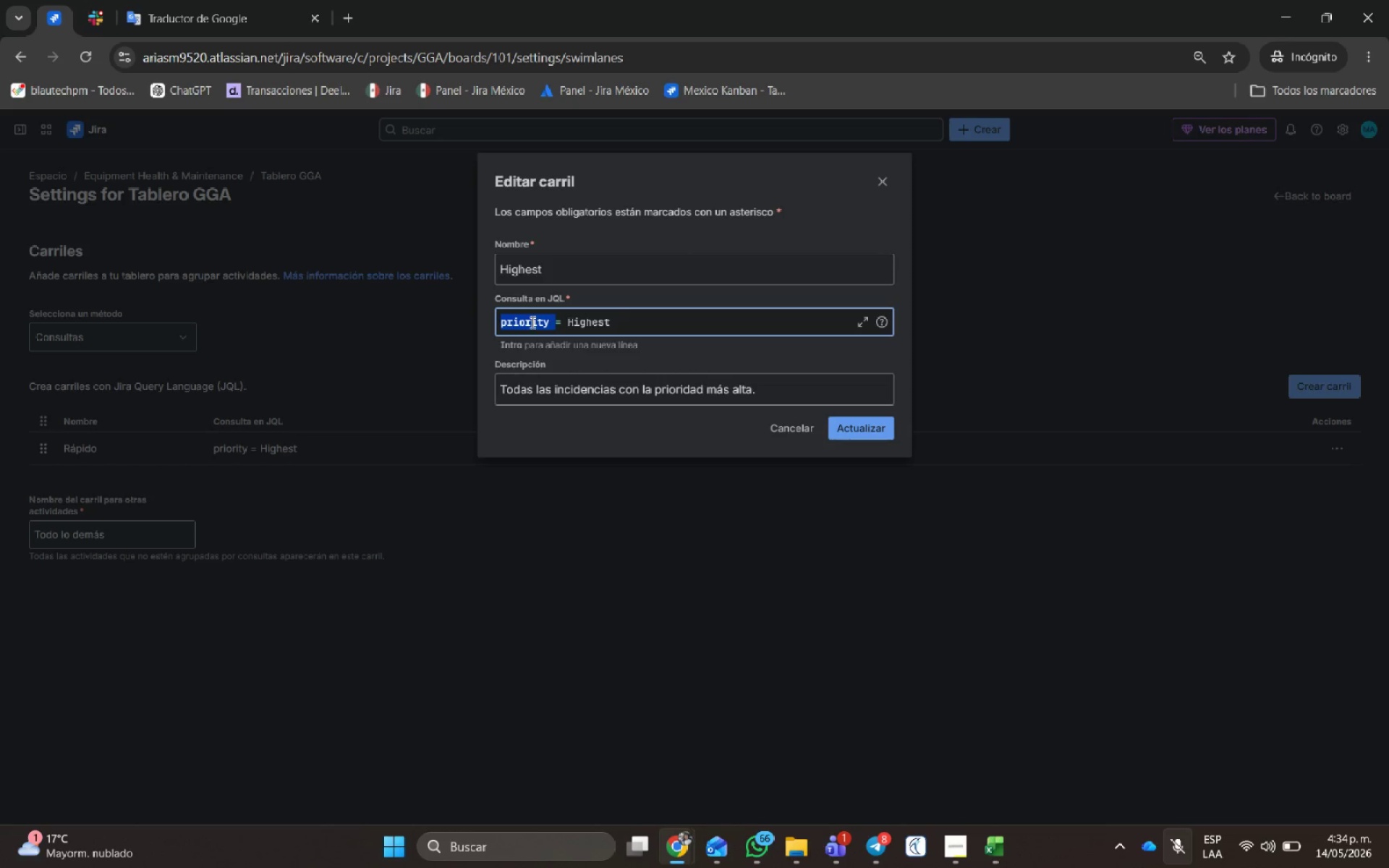 
key(Backspace)
type(serv )
 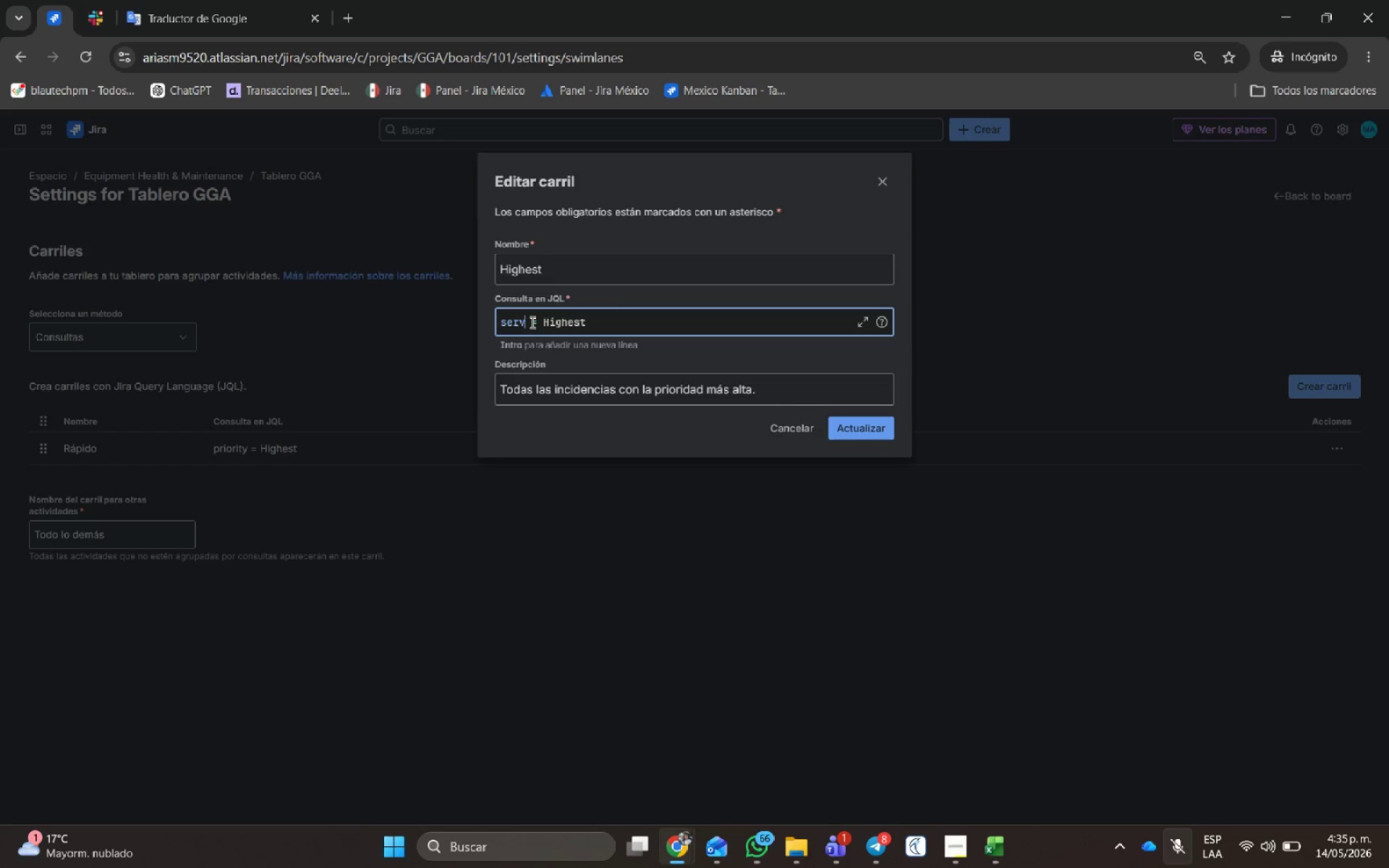 
key(ArrowLeft)
 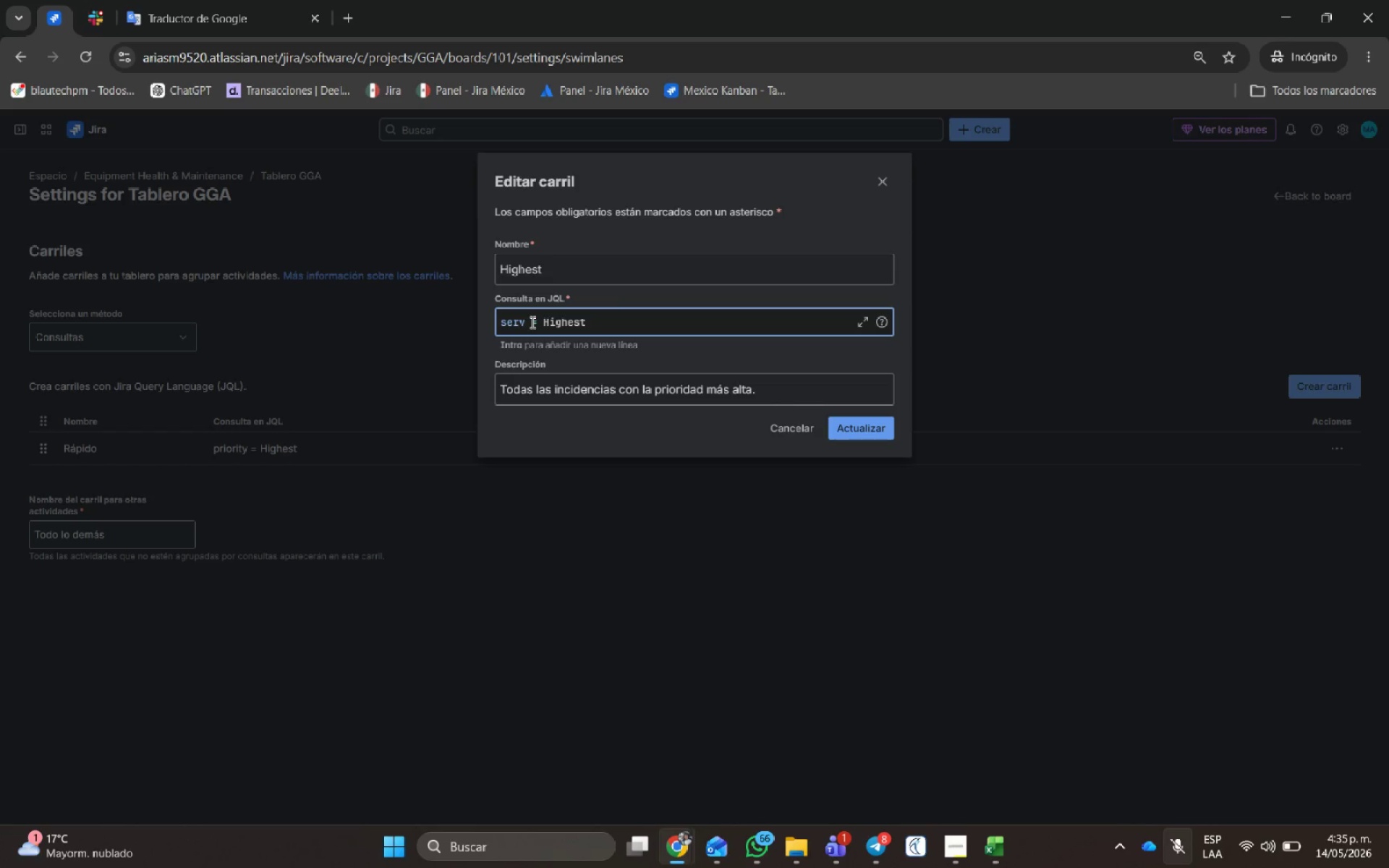 
key(I)
 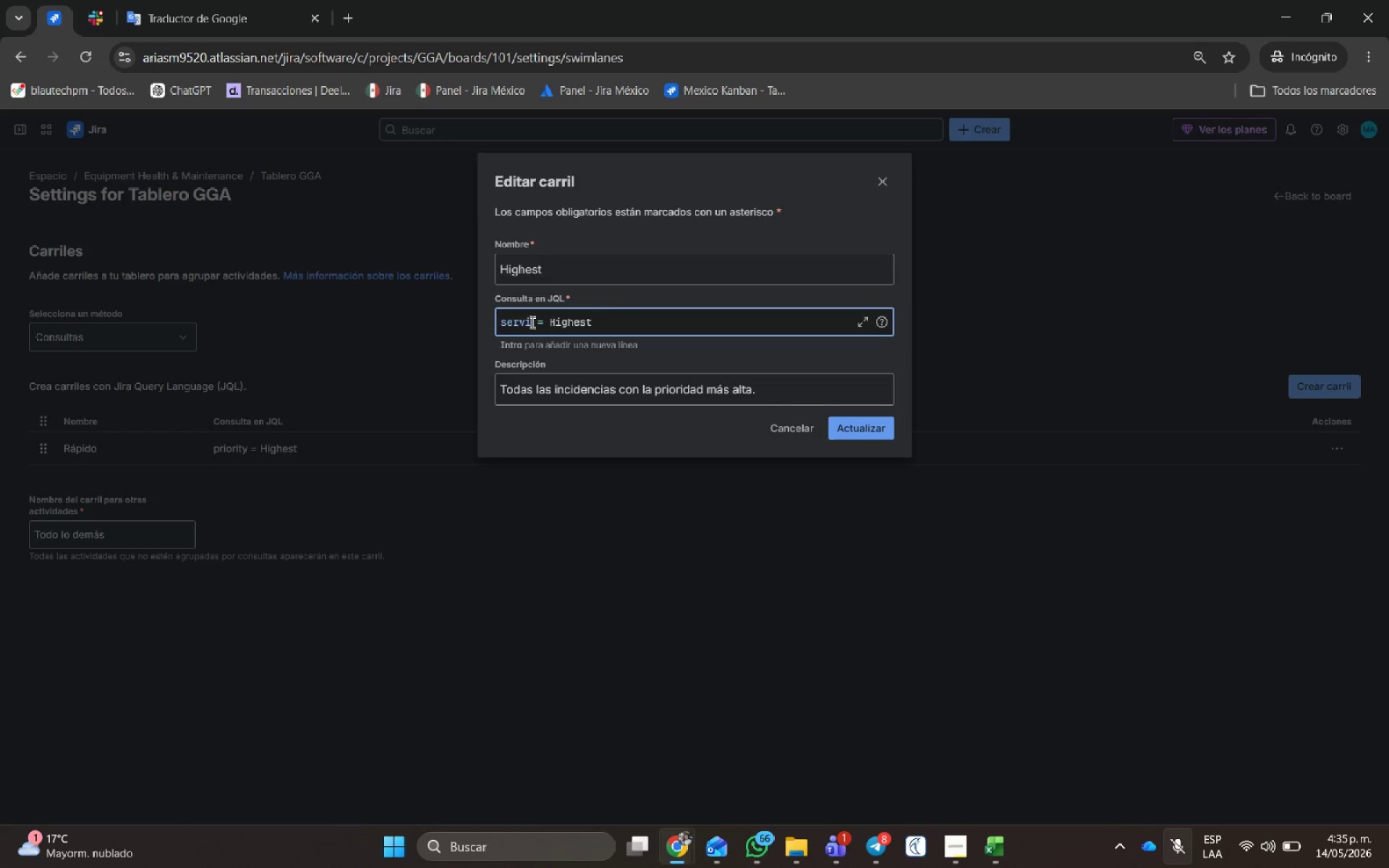 
key(Control+ControlLeft)
 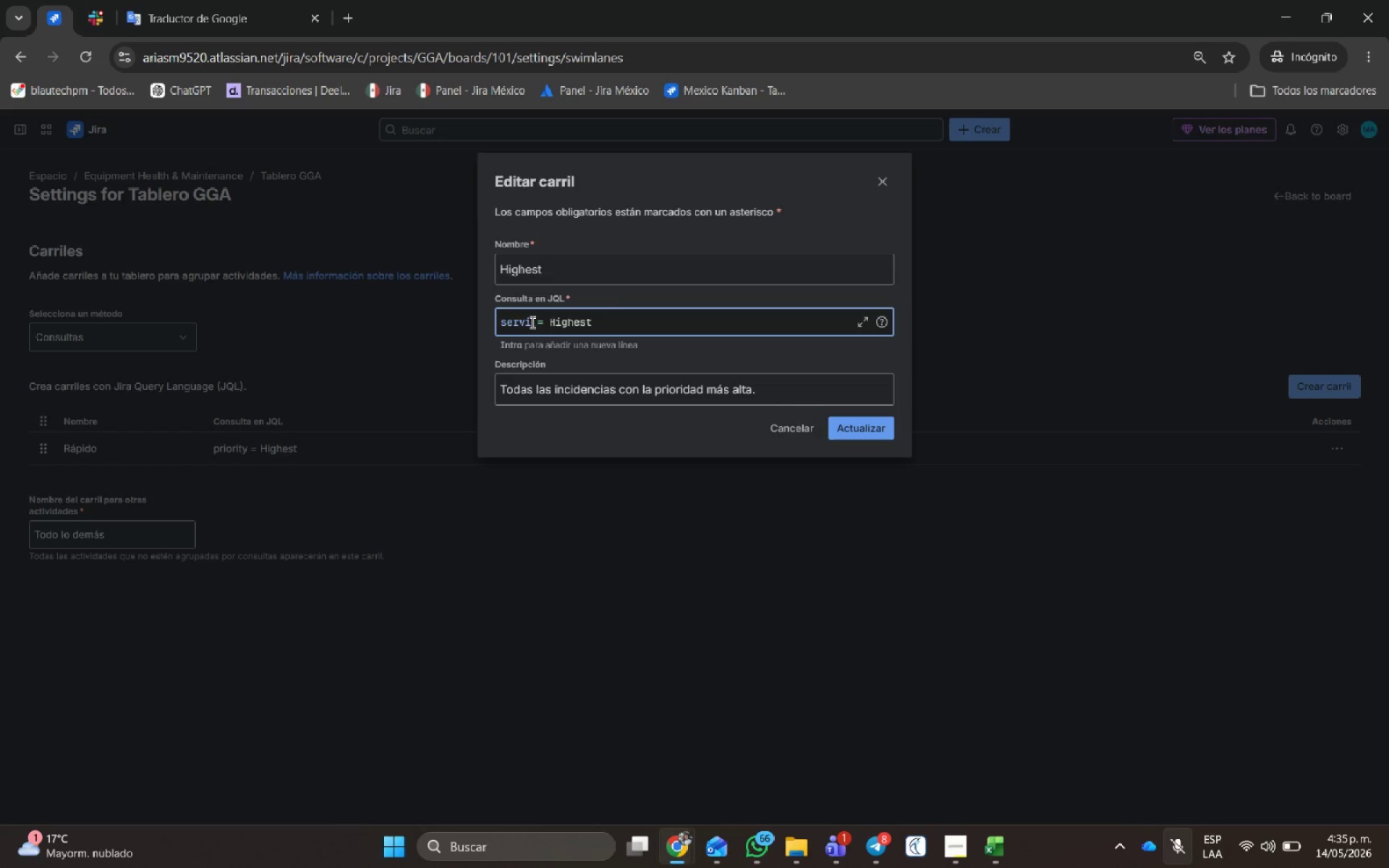 
key(Control+Space)
 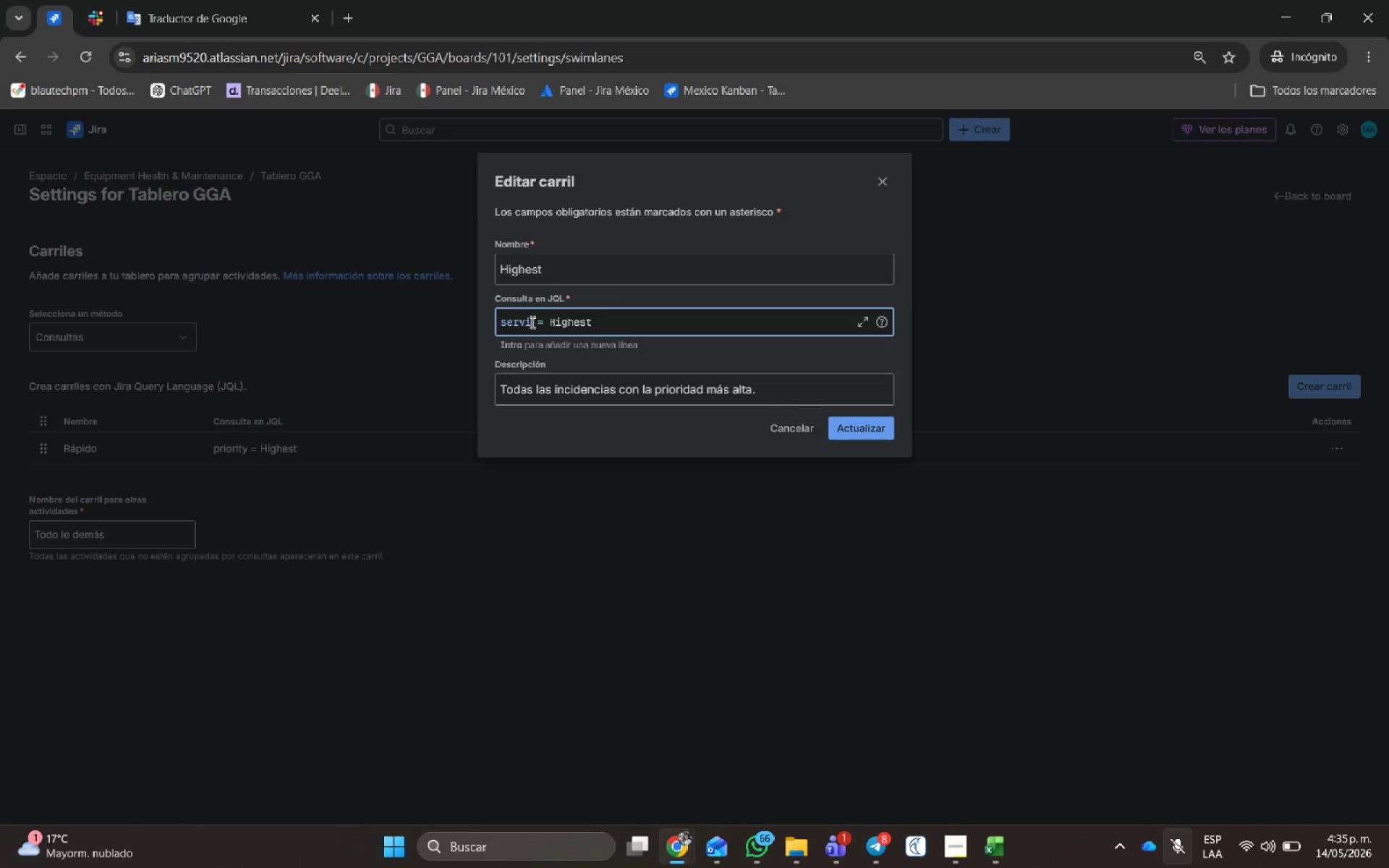 
key(Backspace)
 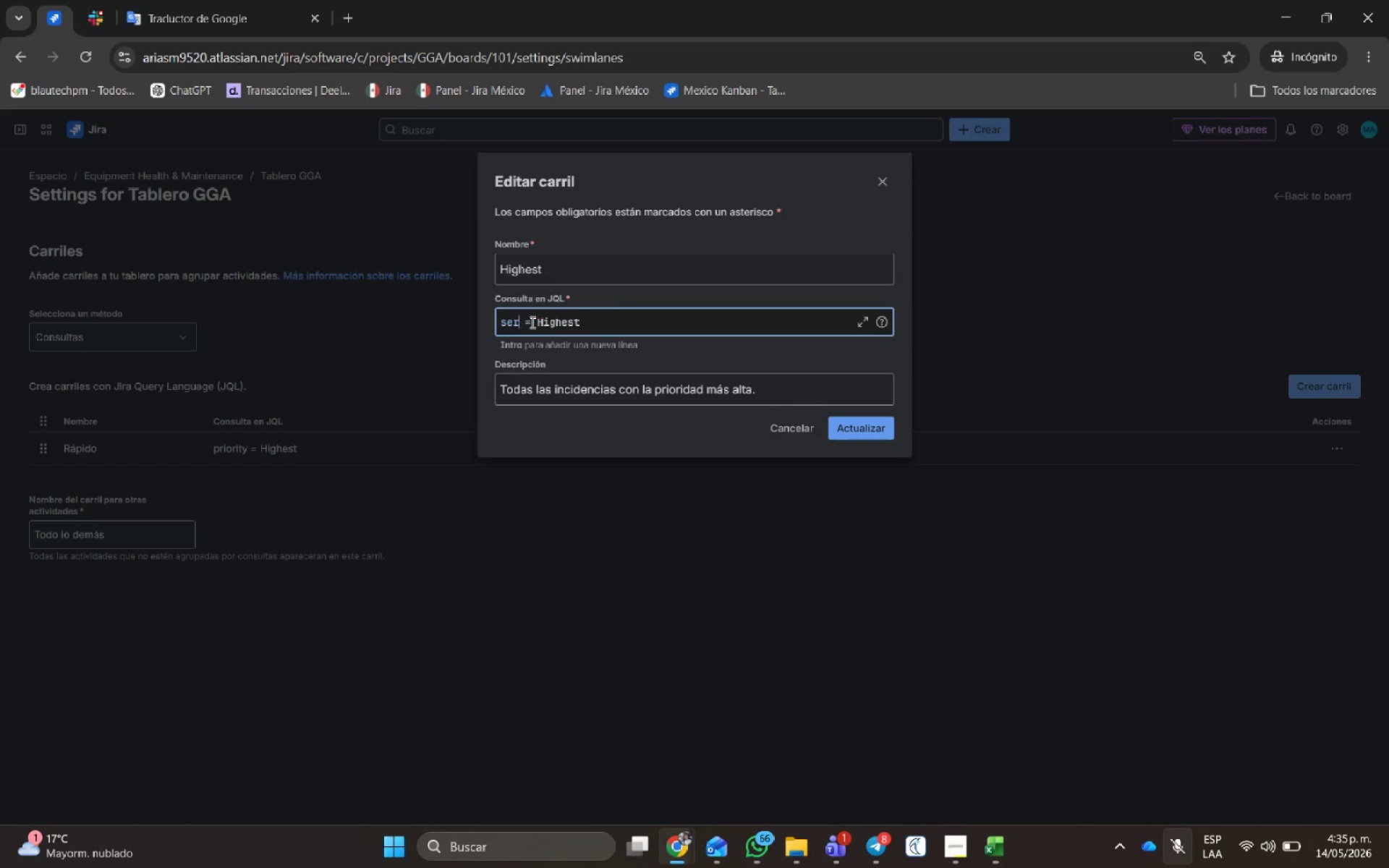 
hold_key(key=Backspace, duration=0.81)
 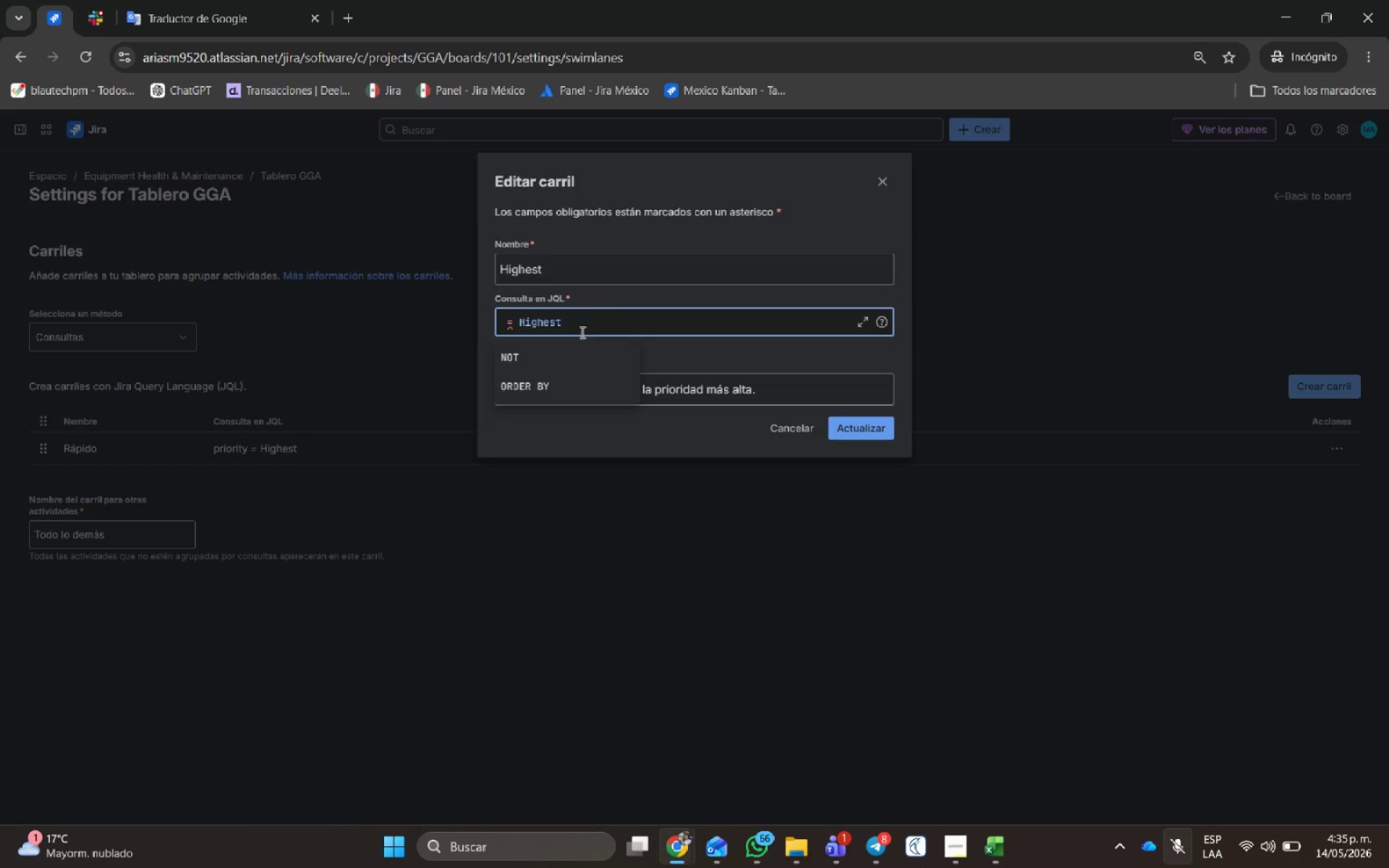 
left_click_drag(start_coordinate=[585, 321], to_coordinate=[18, 333])
 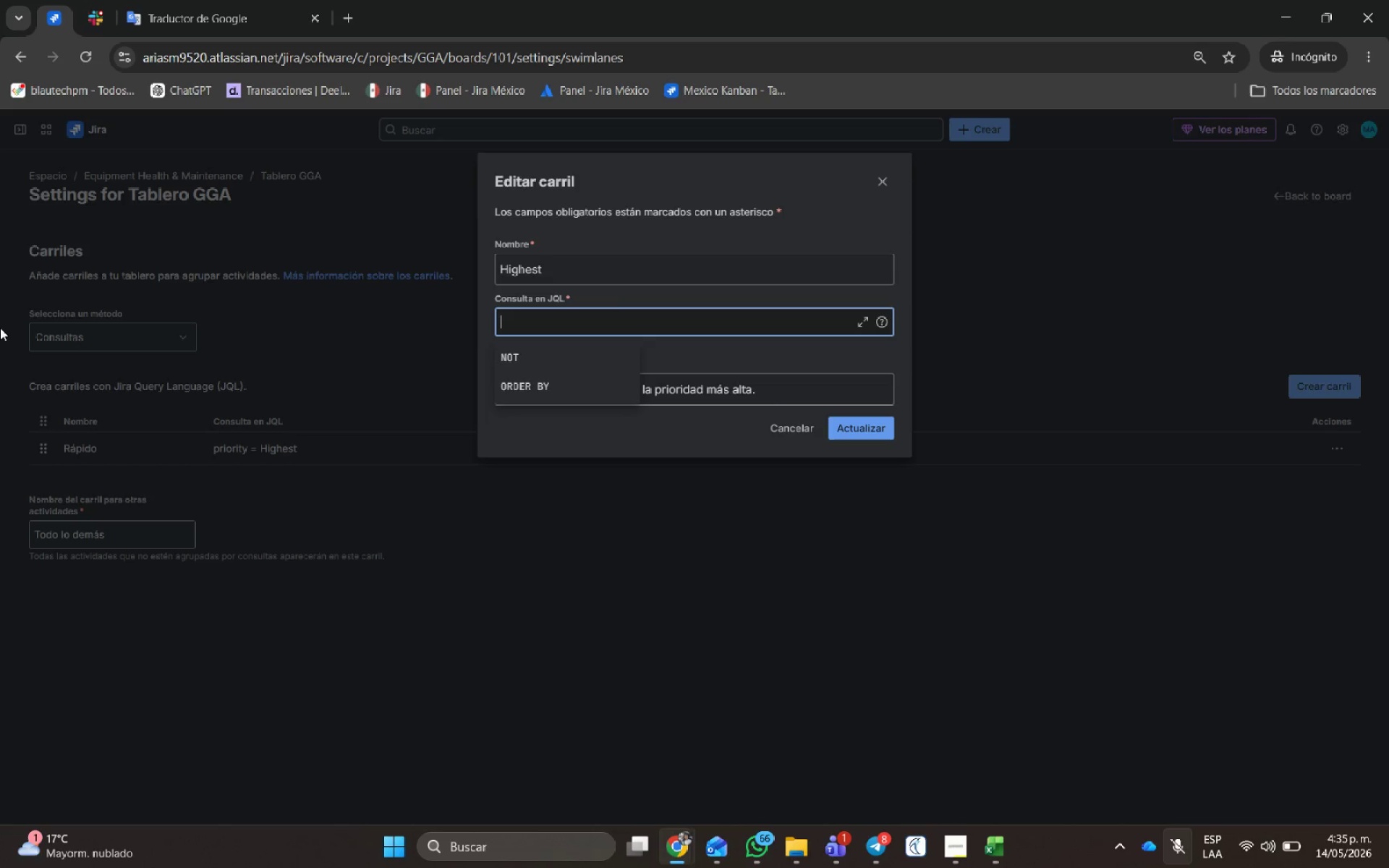 
key(Backspace)
type(service )
key(Backspace)
type([Home])
key(Backspace)
 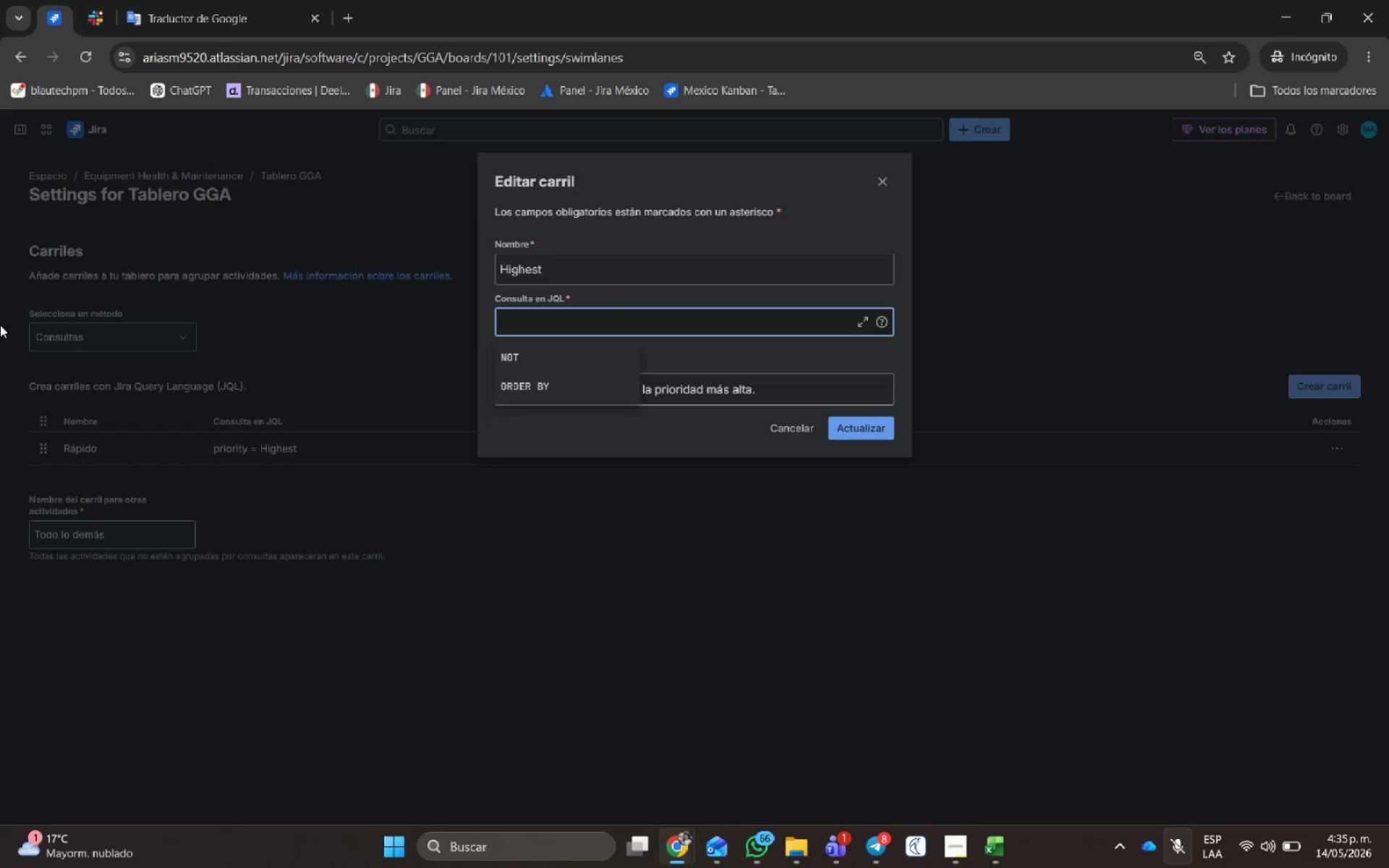 
left_click([1344, 448])
 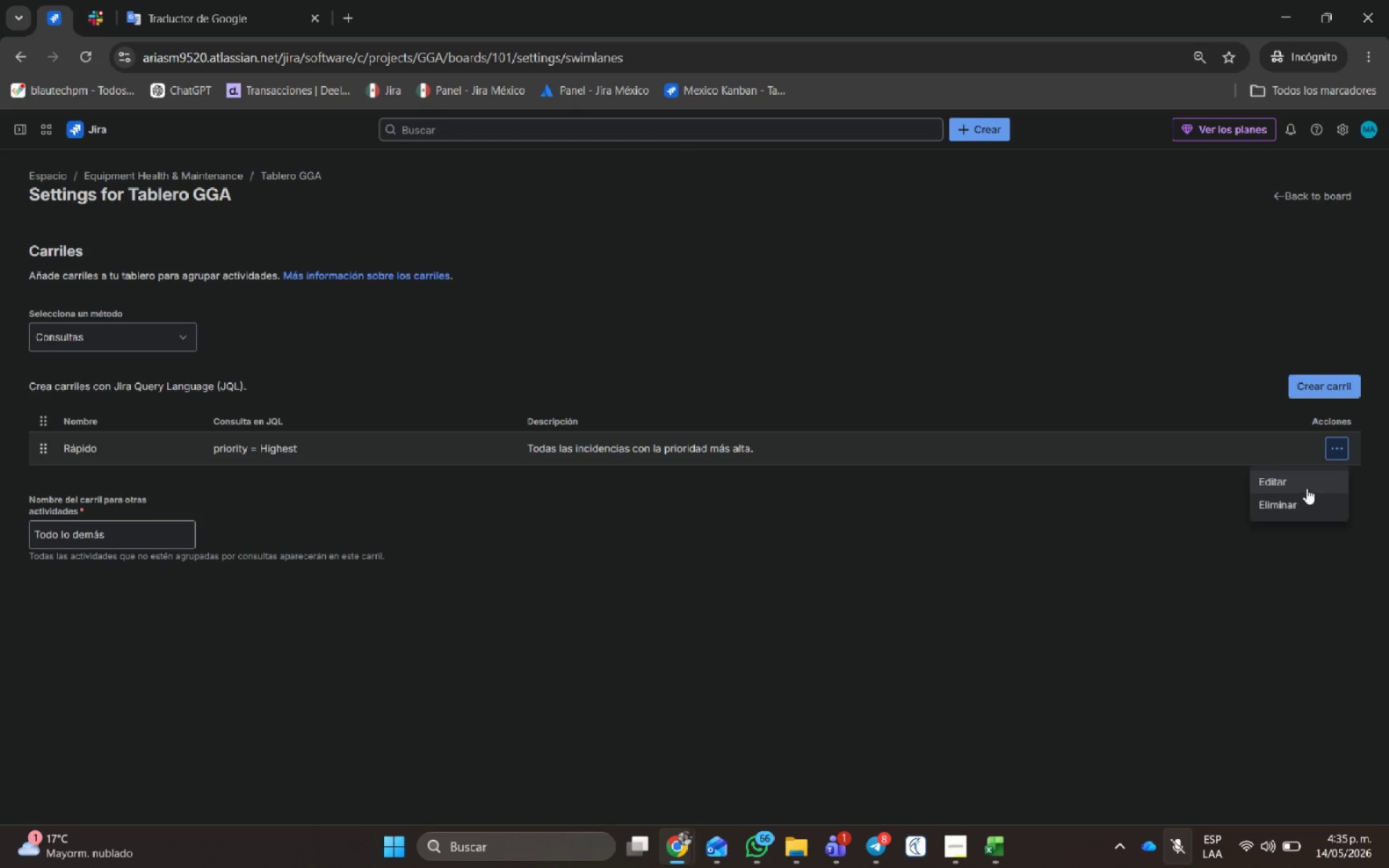 
left_click([1306, 485])
 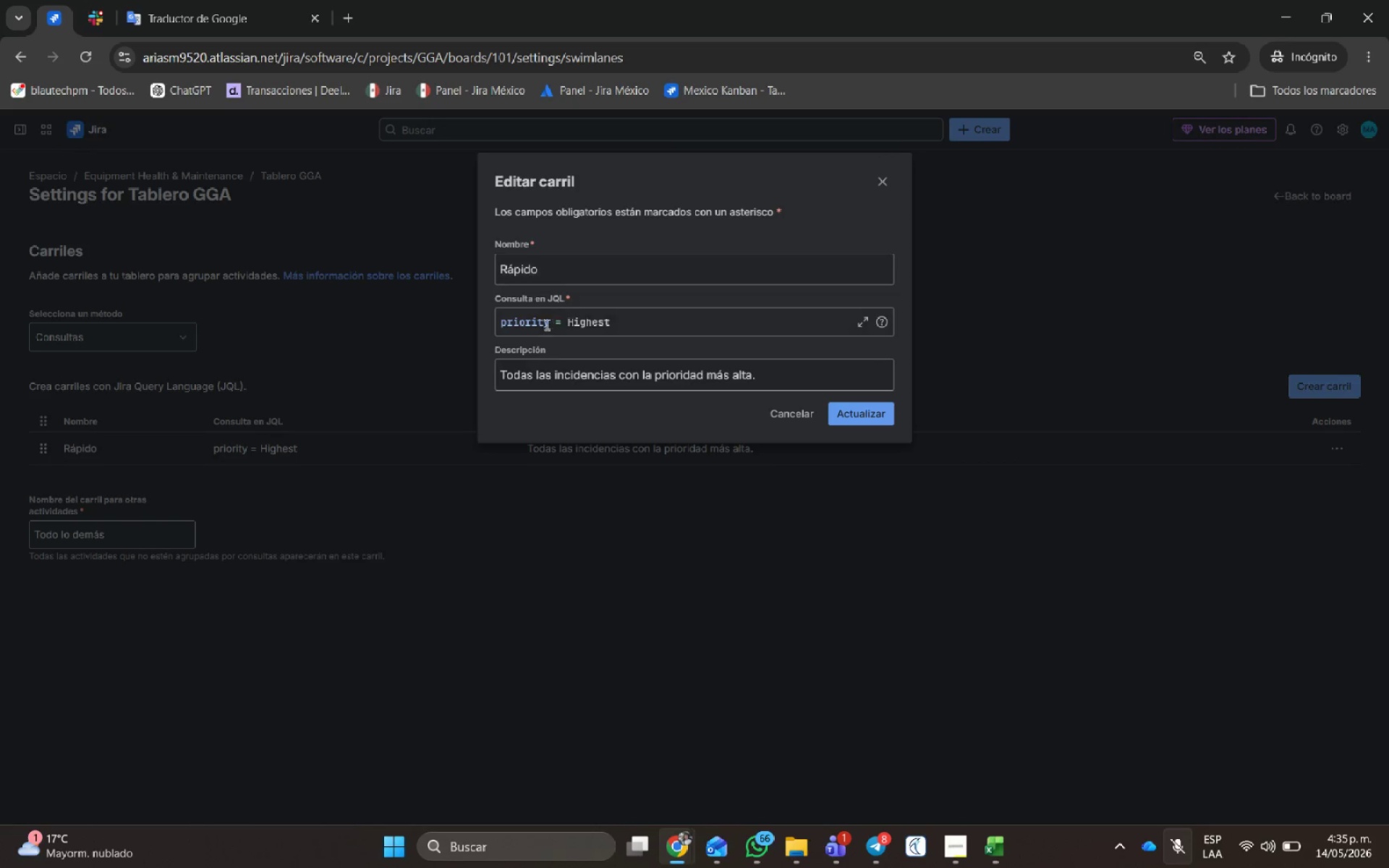 
left_click_drag(start_coordinate=[624, 316], to_coordinate=[0, 339])
 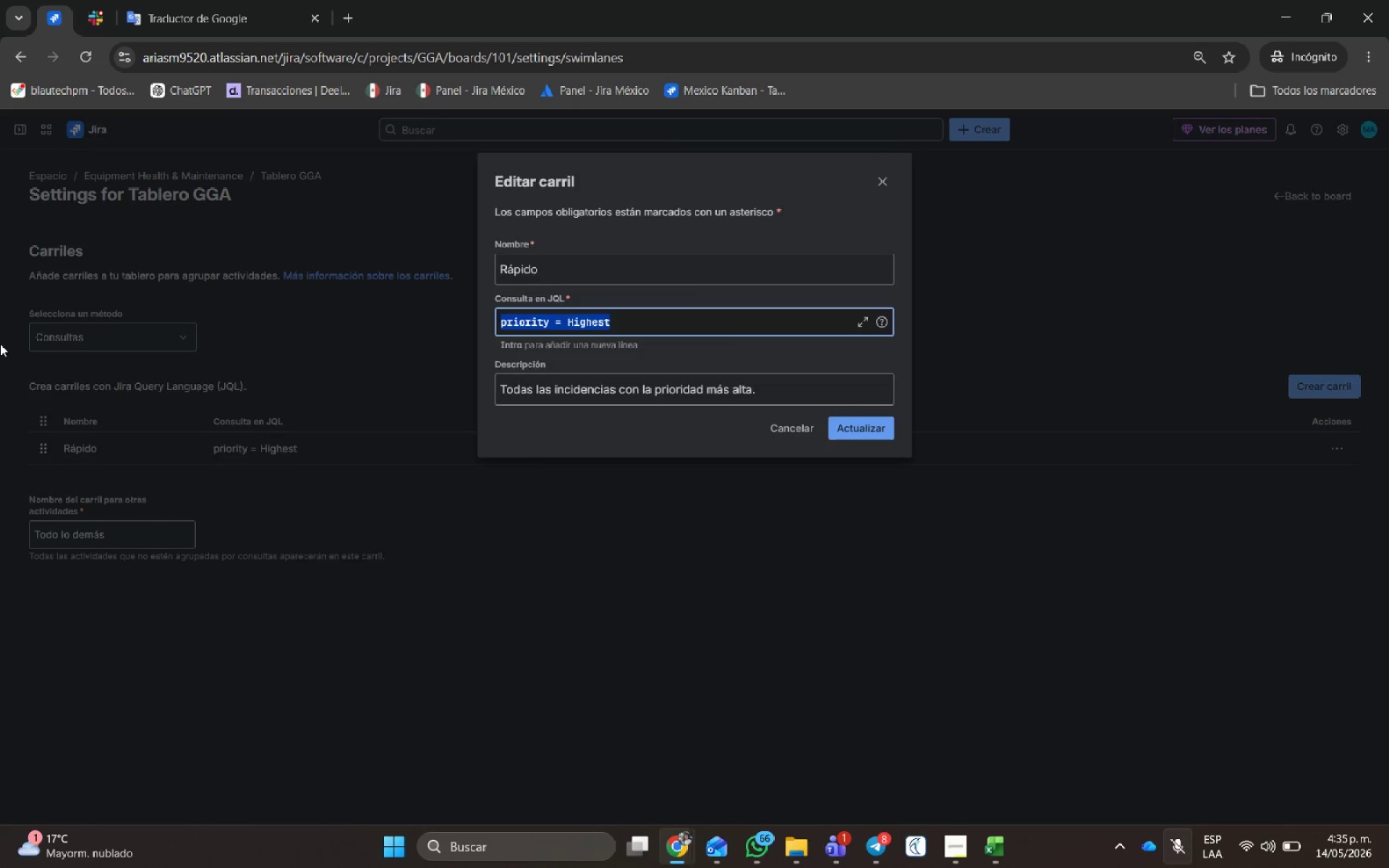 
type(ser)
 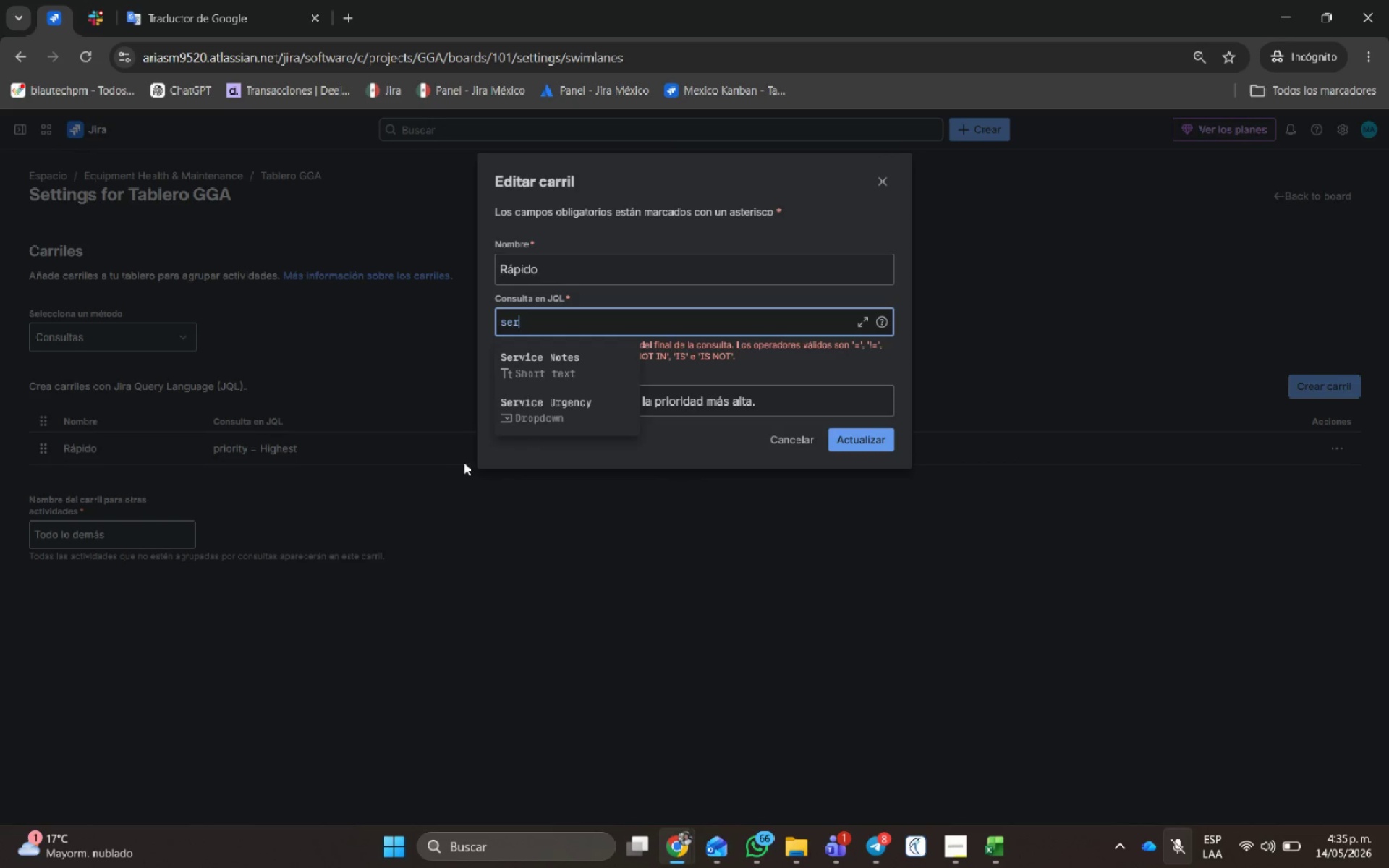 
left_click([527, 413])
 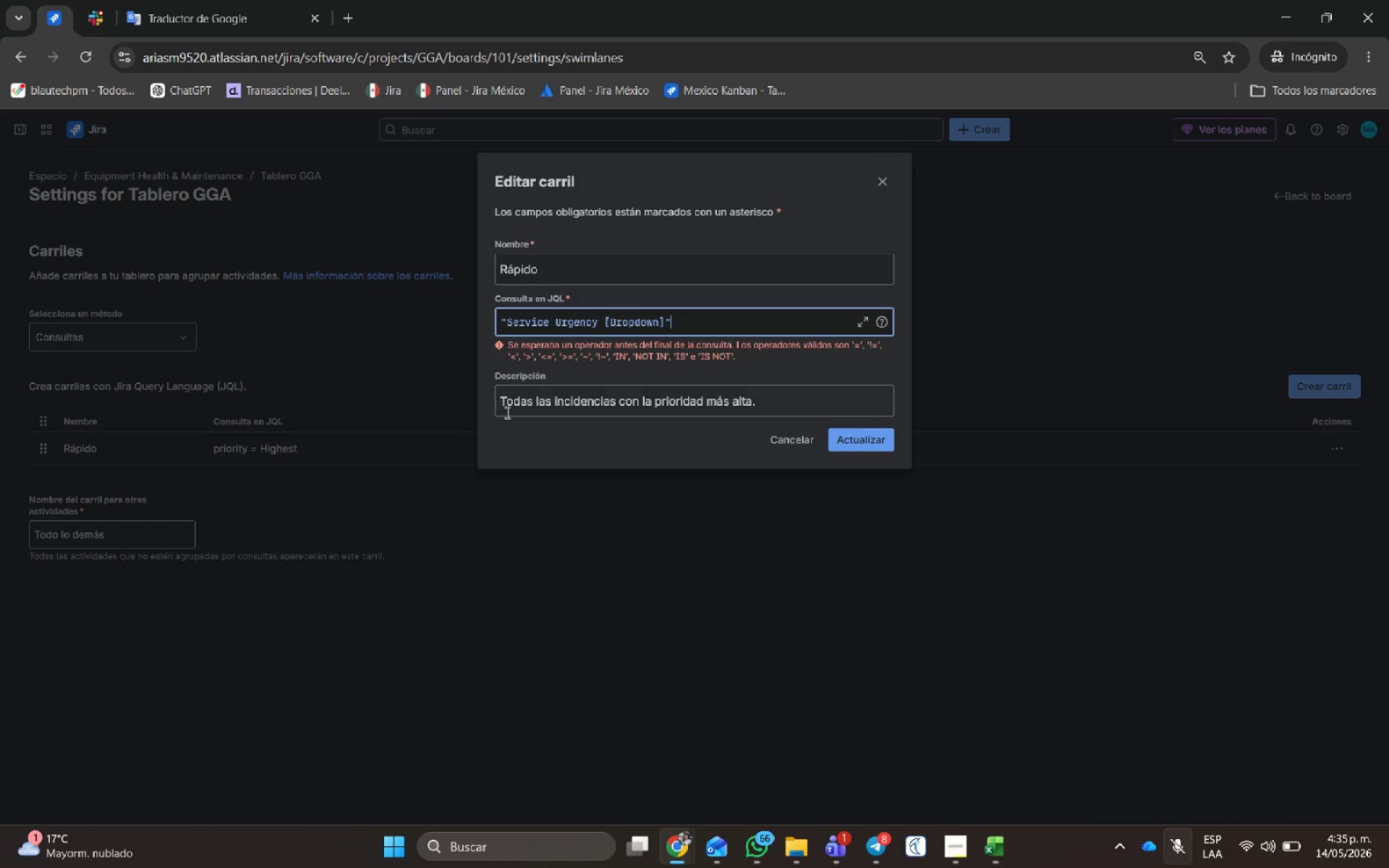 
key(Space)
 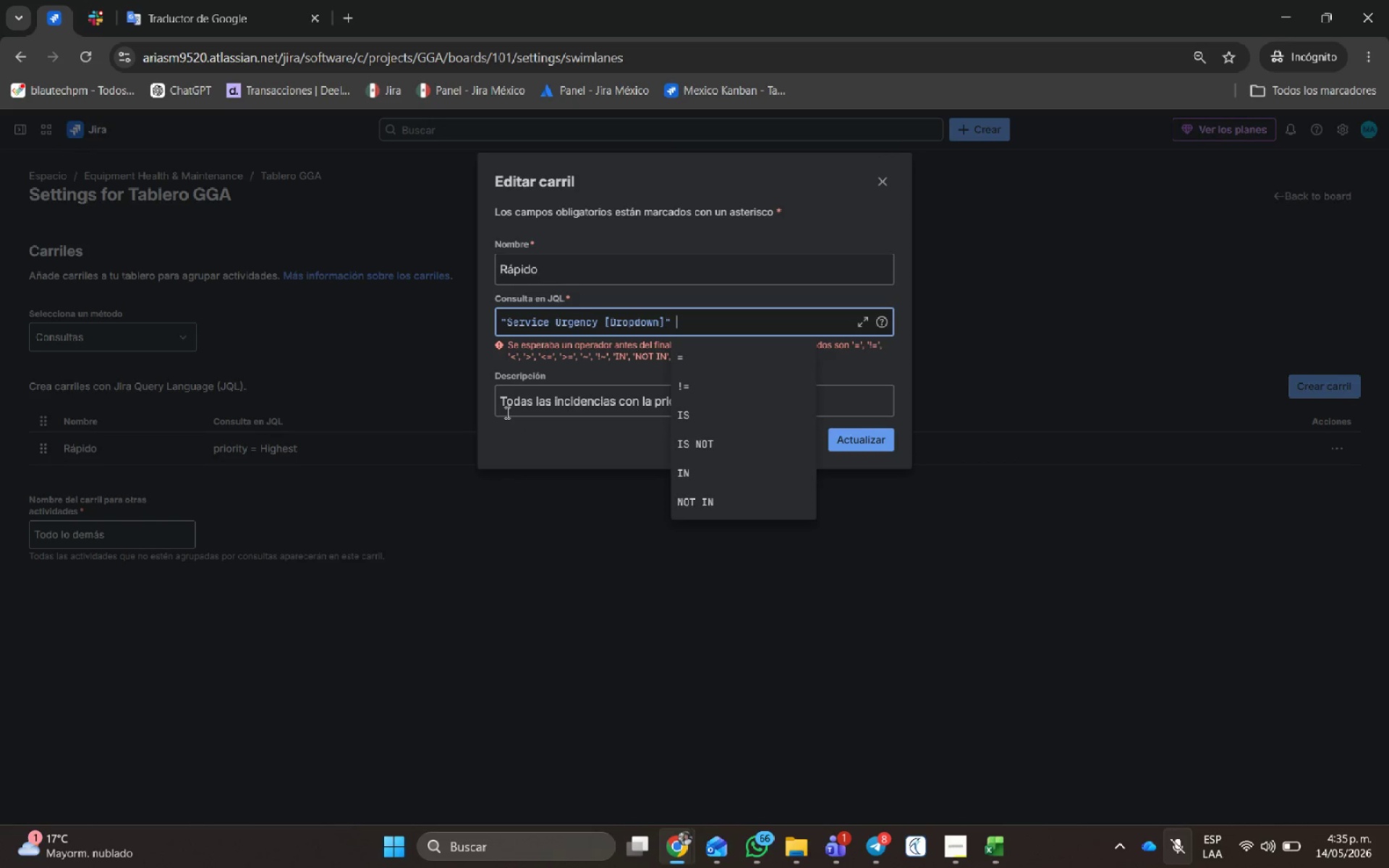 
key(Shift+ShiftRight)
 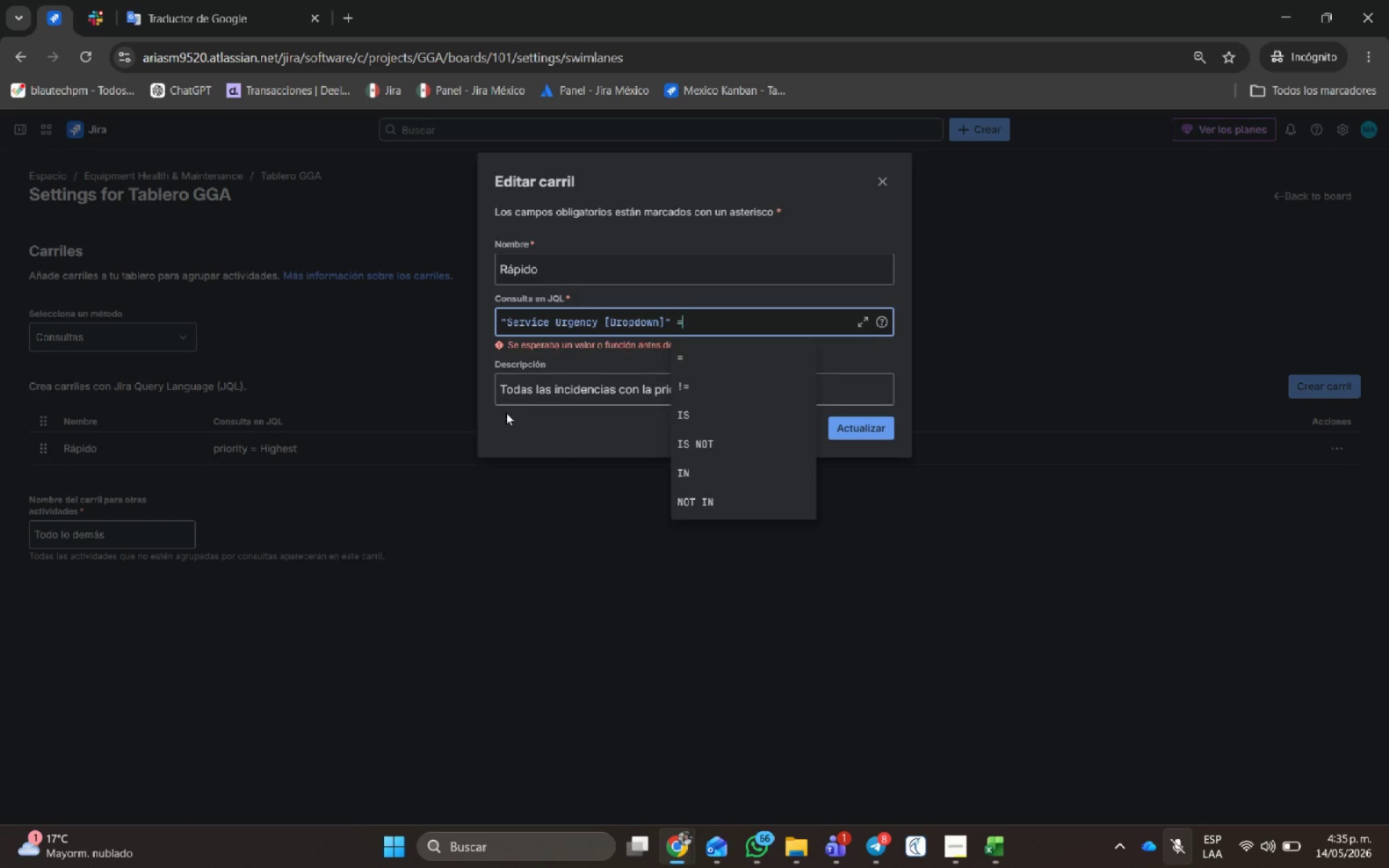 
key(Shift+0)
 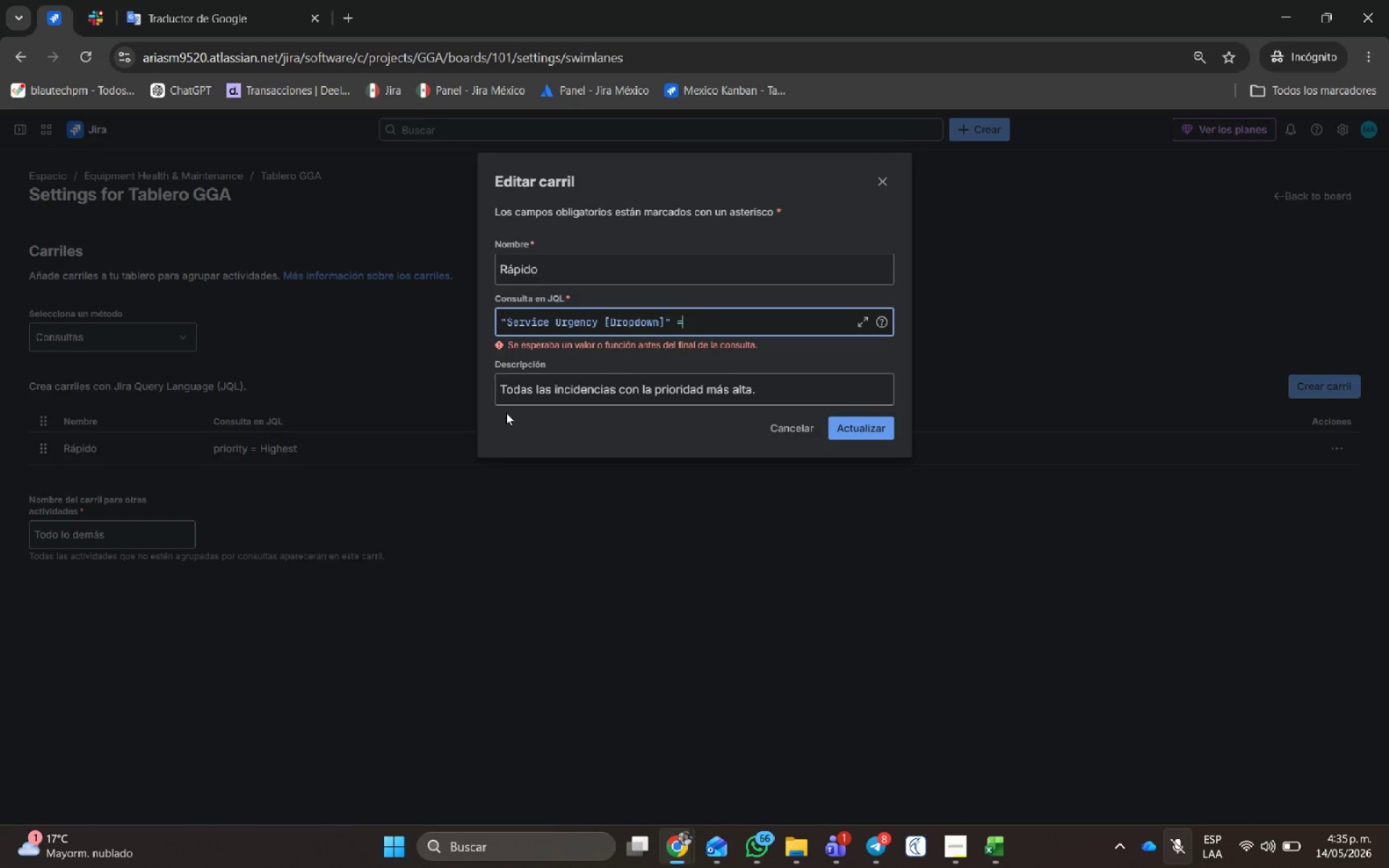 
key(Space)
 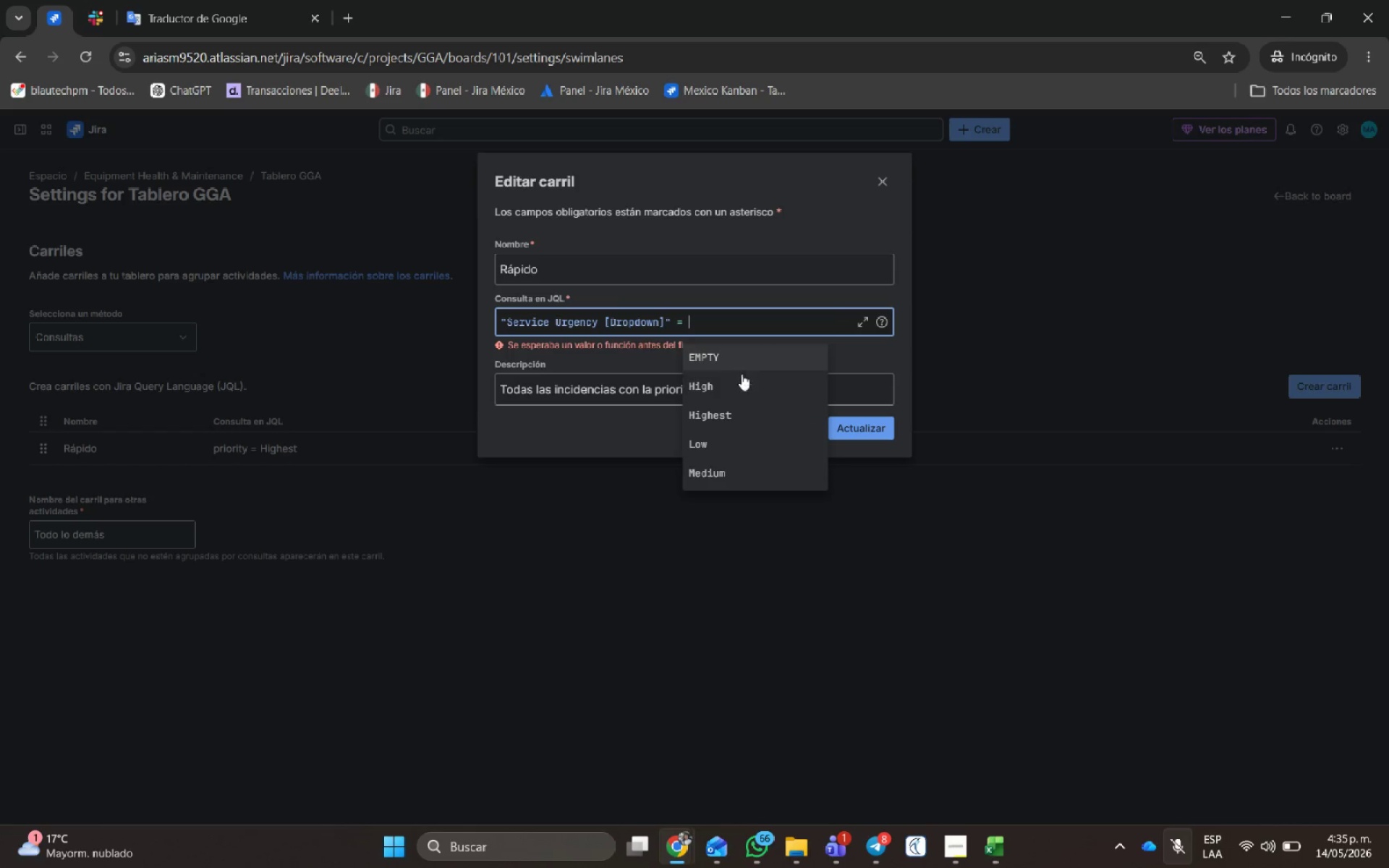 
left_click([734, 409])
 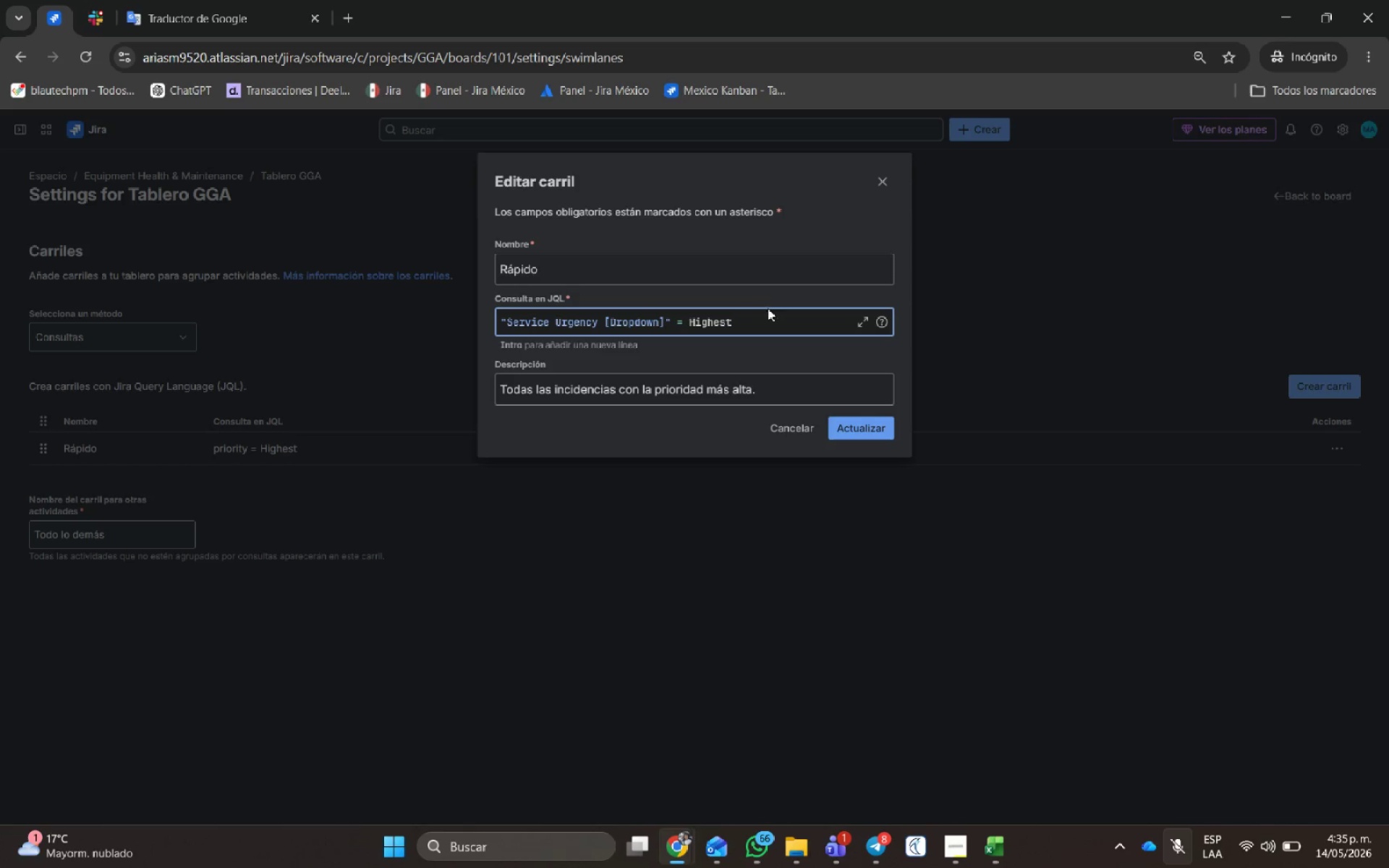 
left_click_drag(start_coordinate=[741, 317], to_coordinate=[687, 318])
 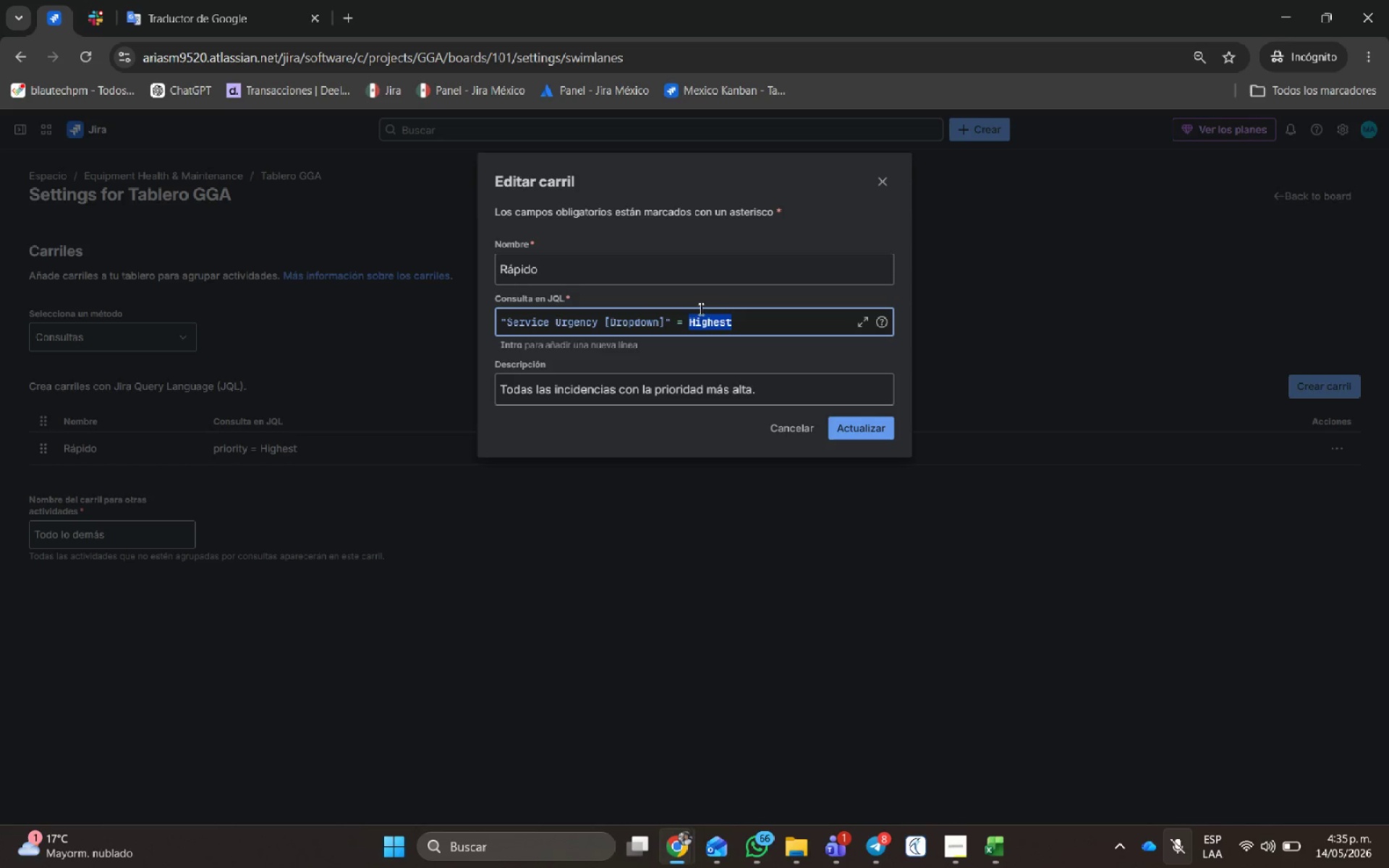 
key(Control+C)
 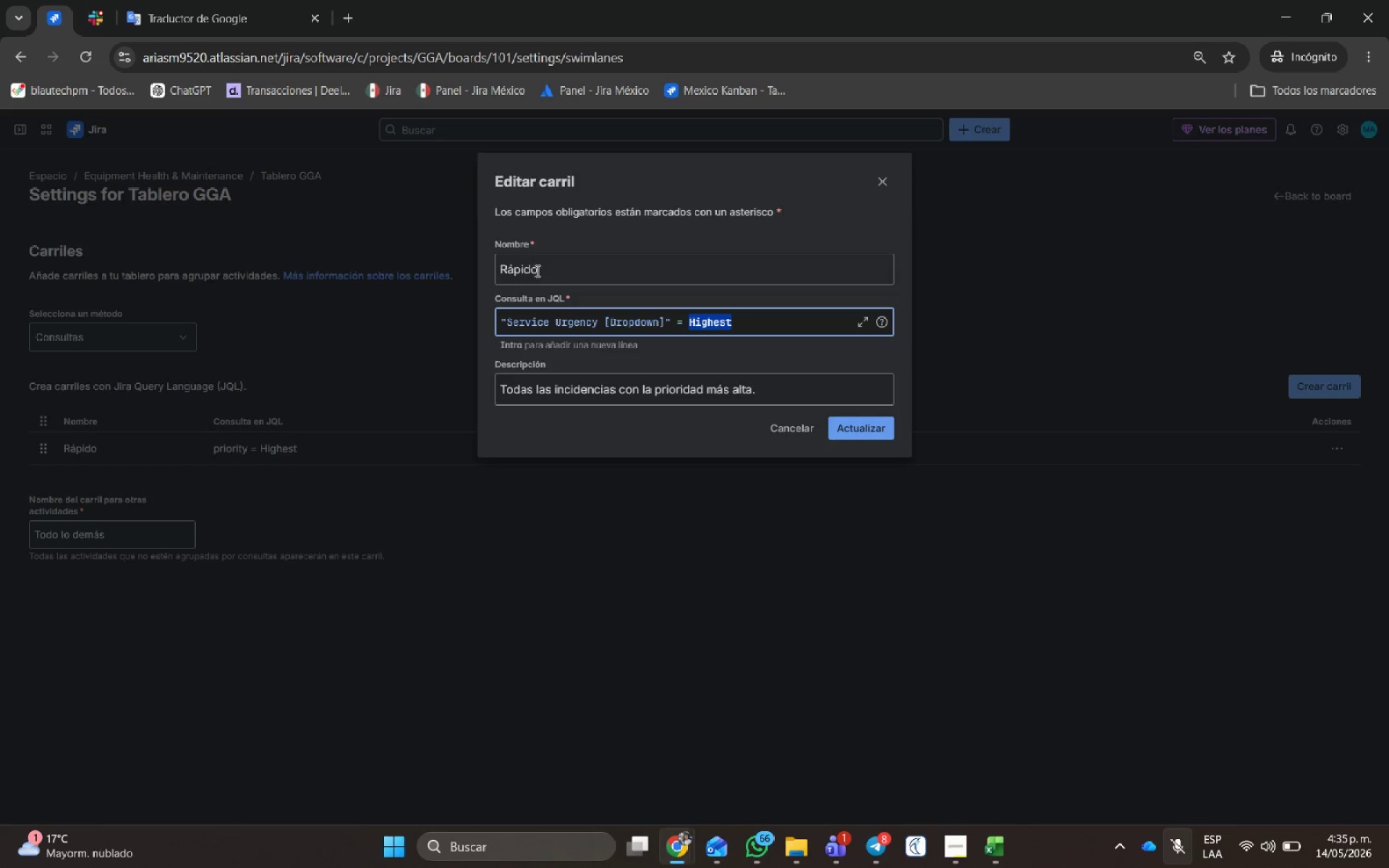 
left_click_drag(start_coordinate=[556, 267], to_coordinate=[245, 267])
 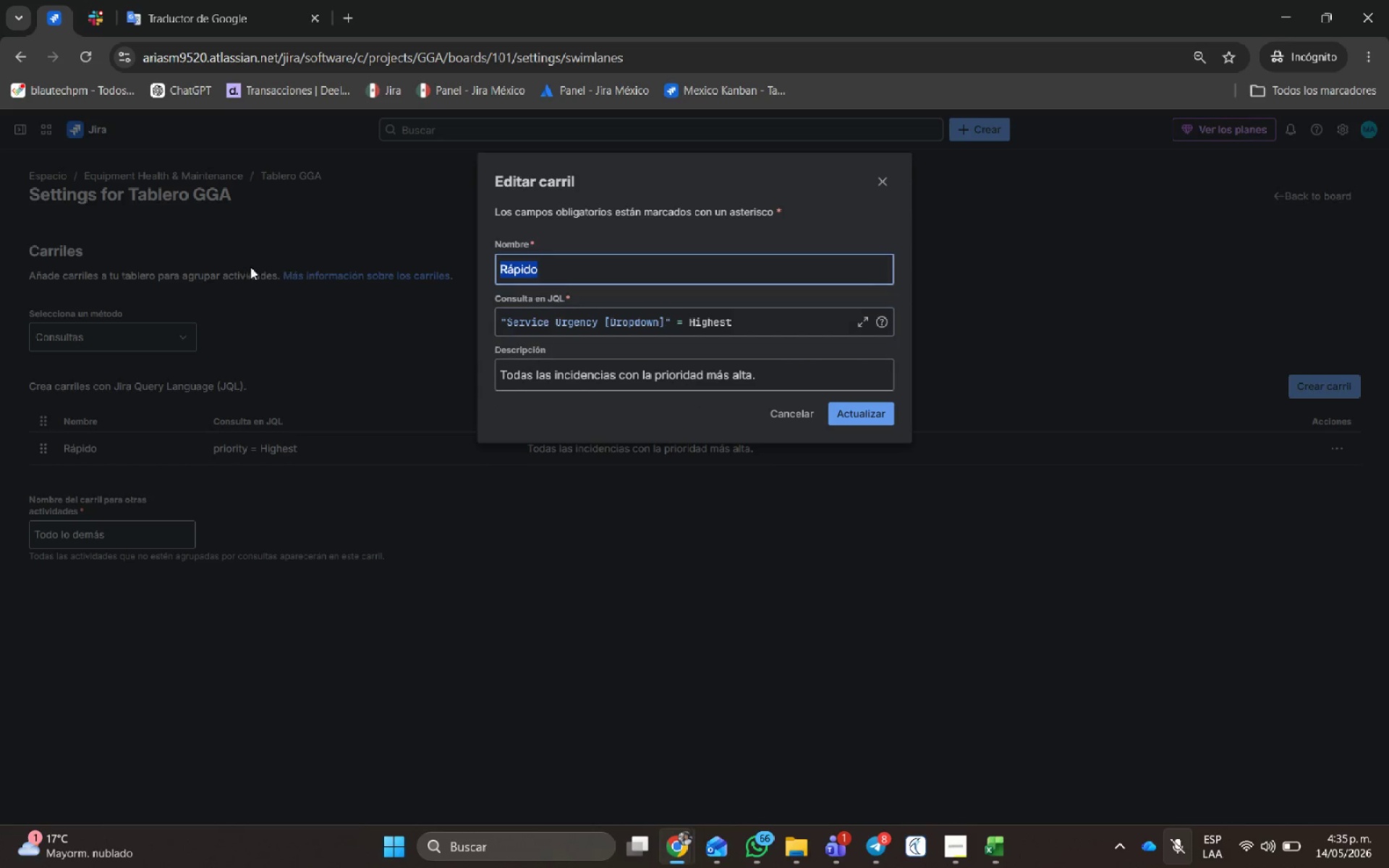 
key(Control+ControlLeft)
 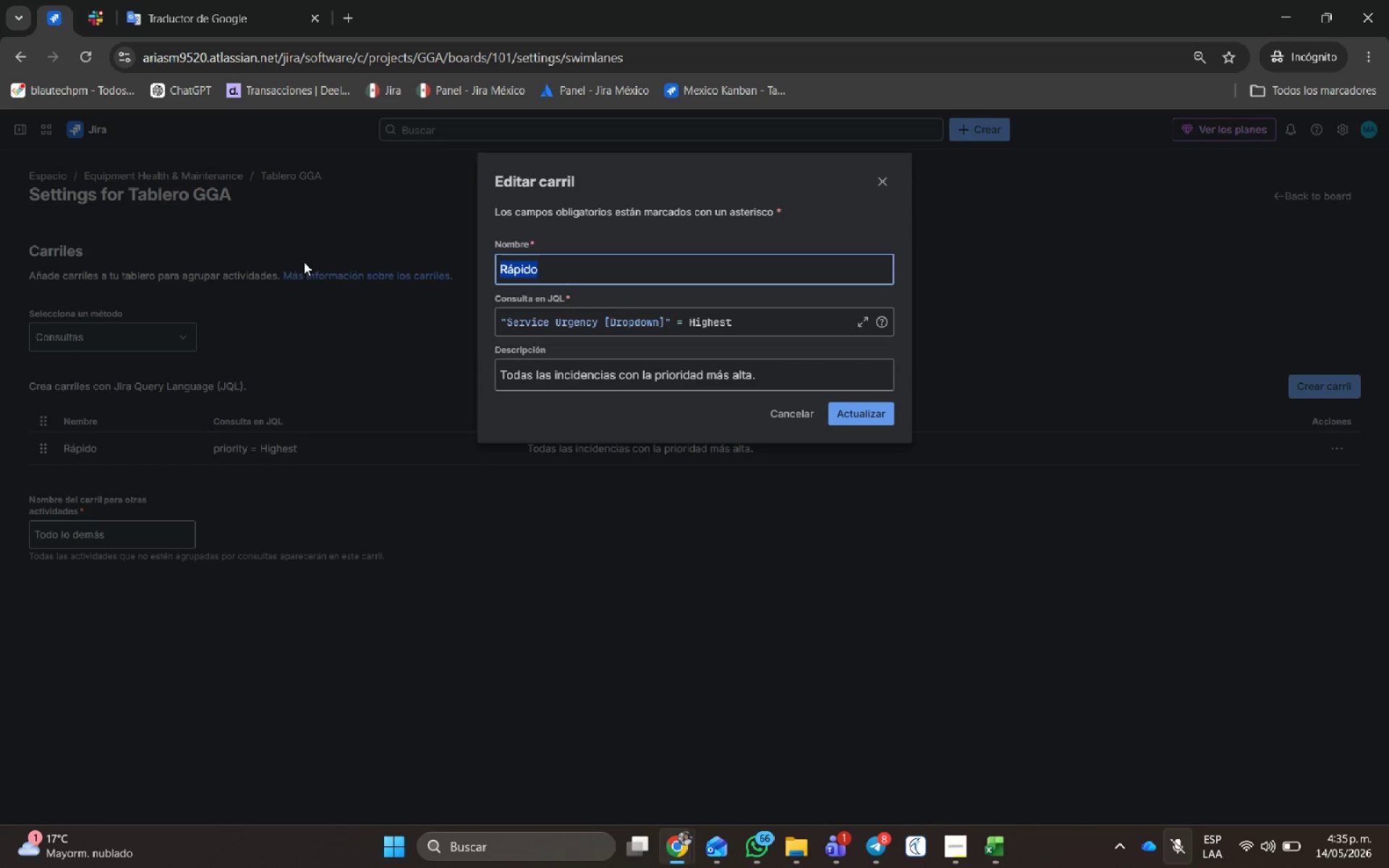 
key(Control+V)
 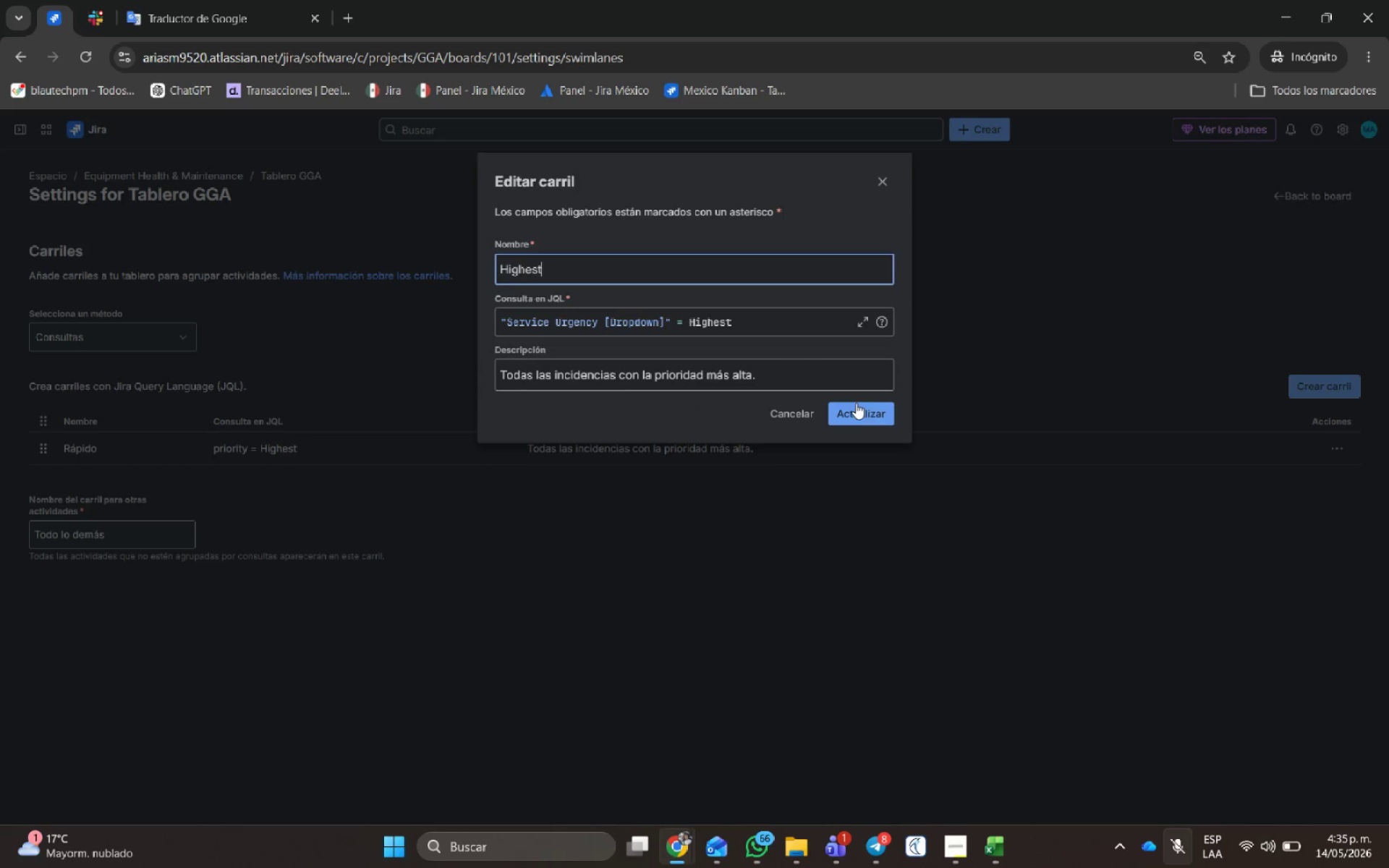 
left_click_drag(start_coordinate=[861, 409], to_coordinate=[861, 405])
 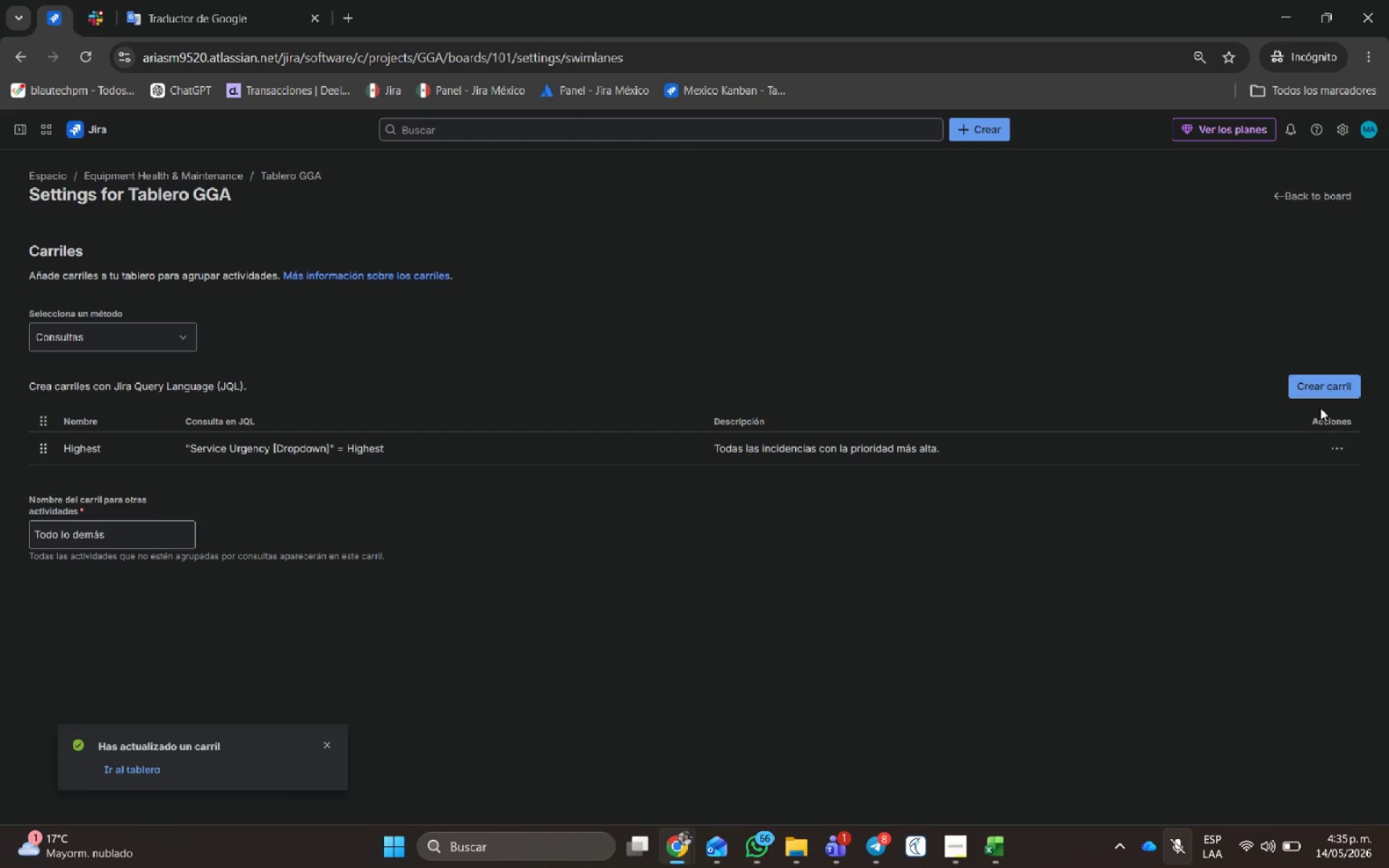 
left_click([1335, 389])
 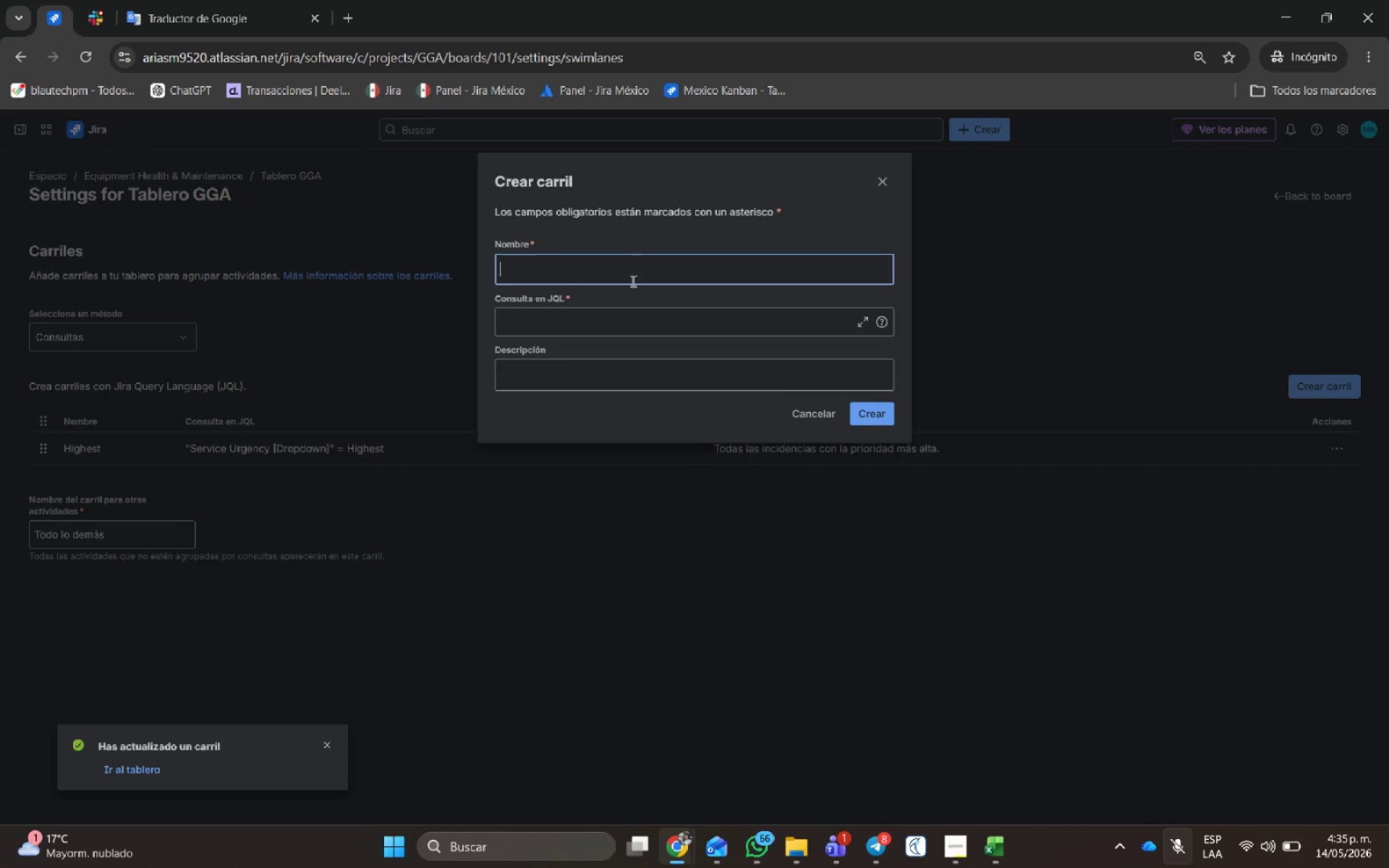 
type(High)
 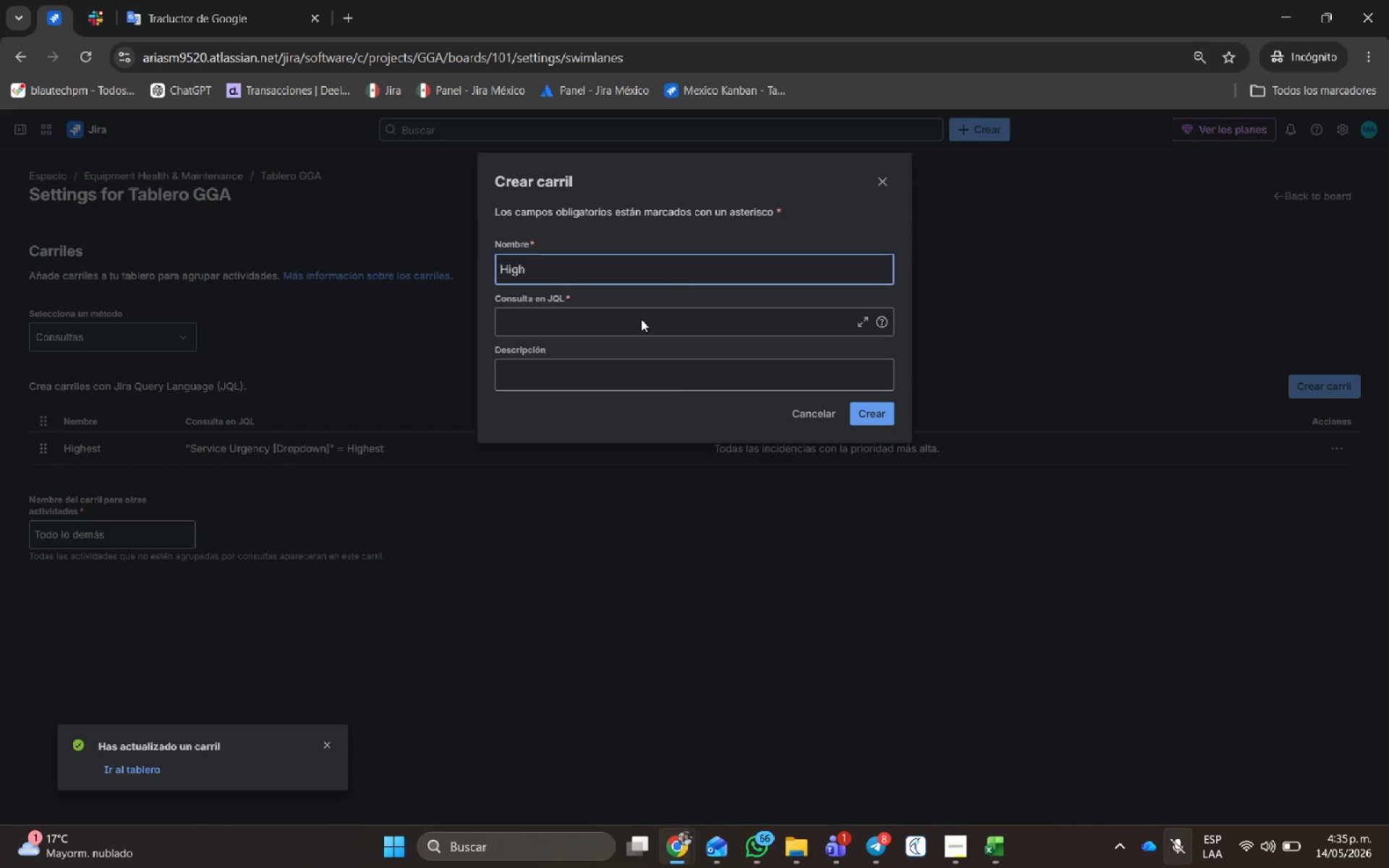 
left_click([634, 324])
 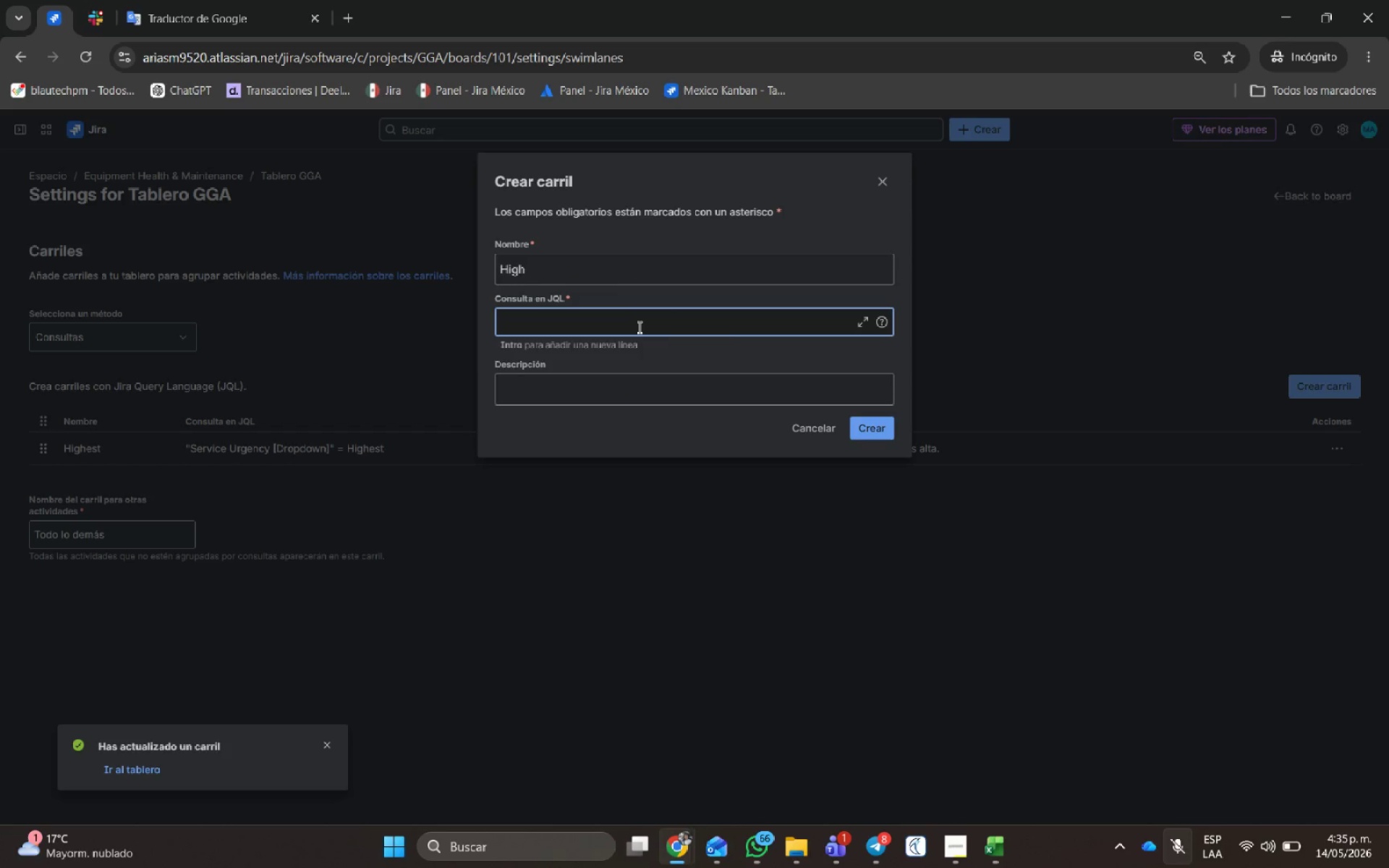 
type(serv)
 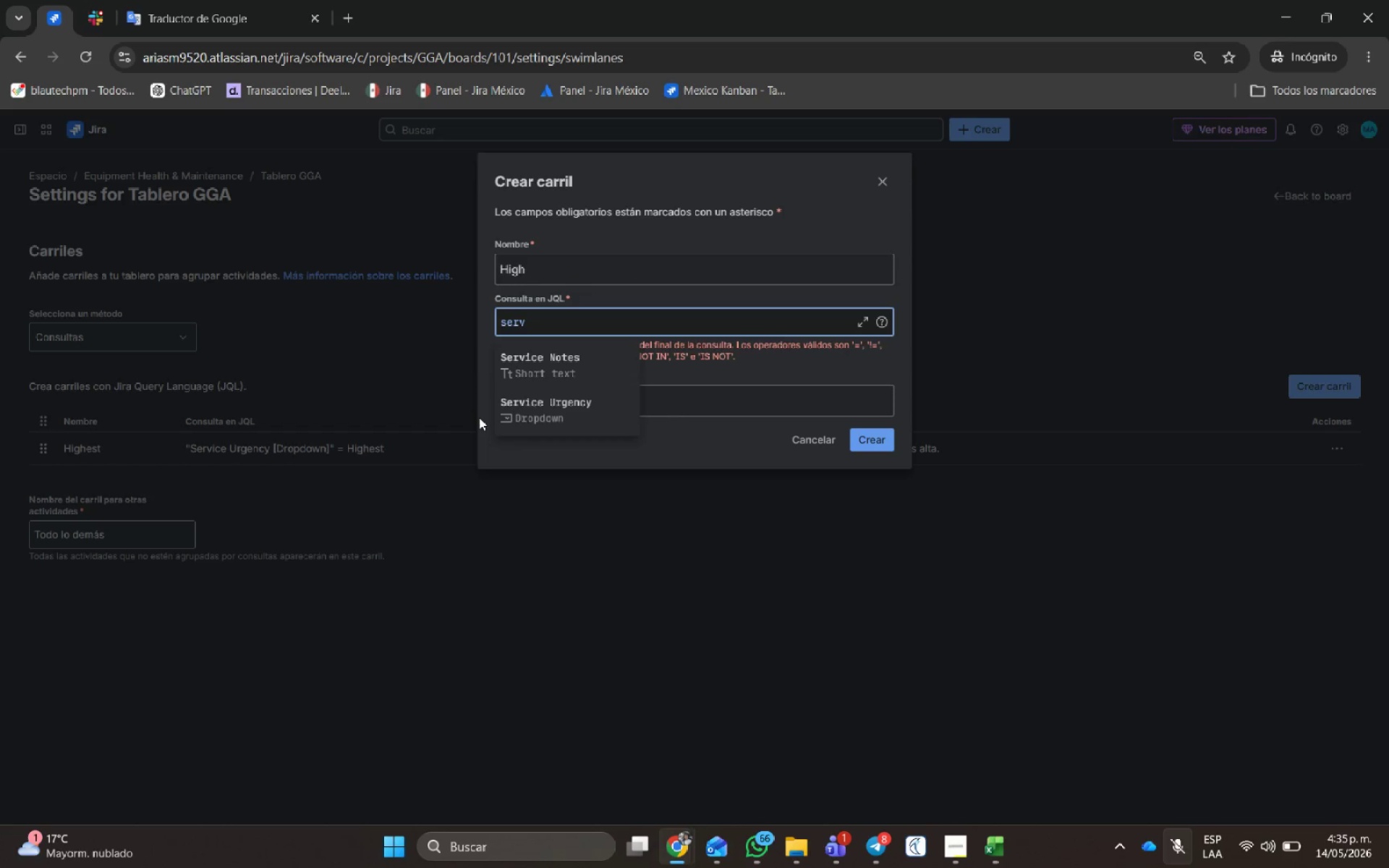 
left_click([554, 404])
 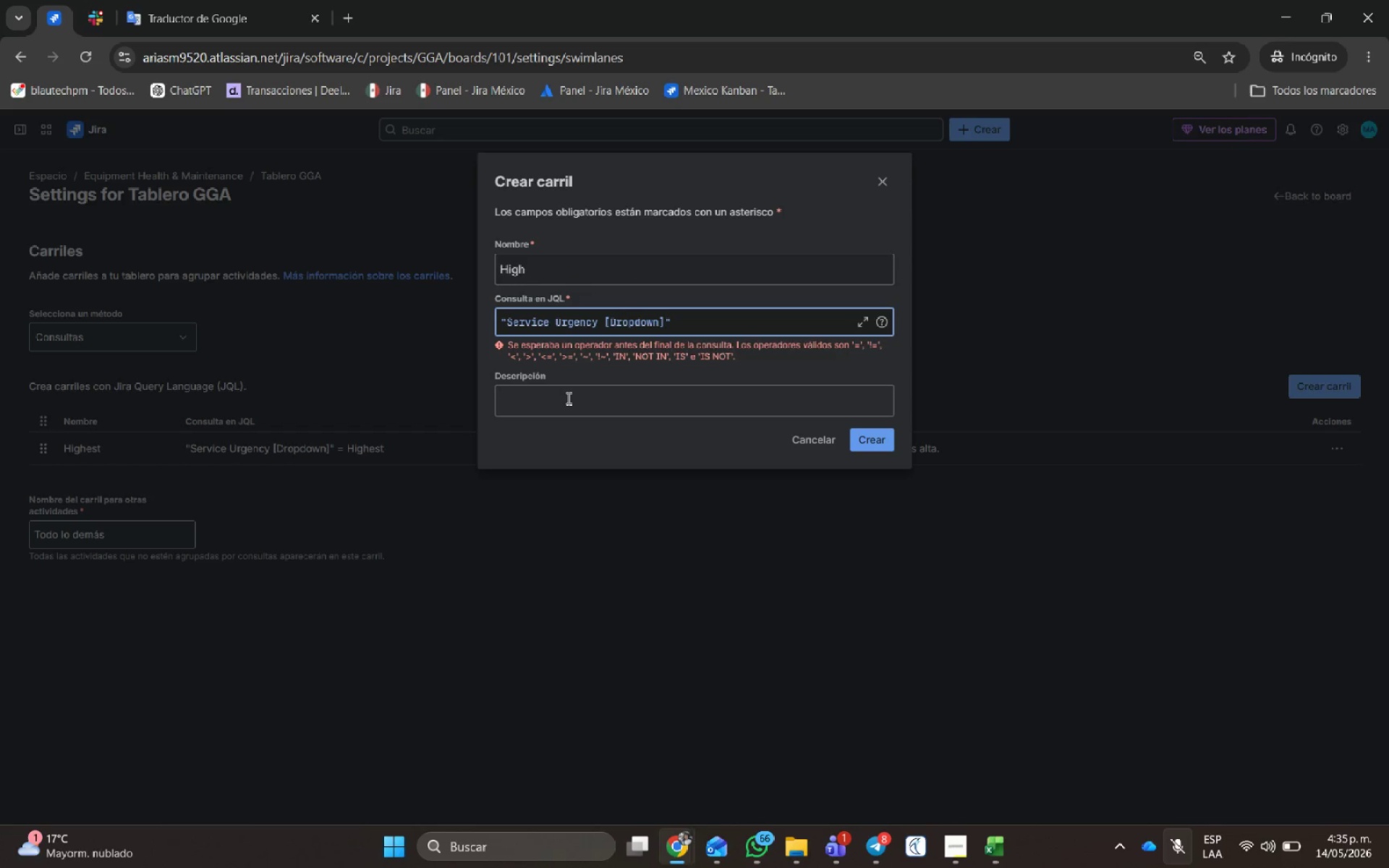 
key(Space)
 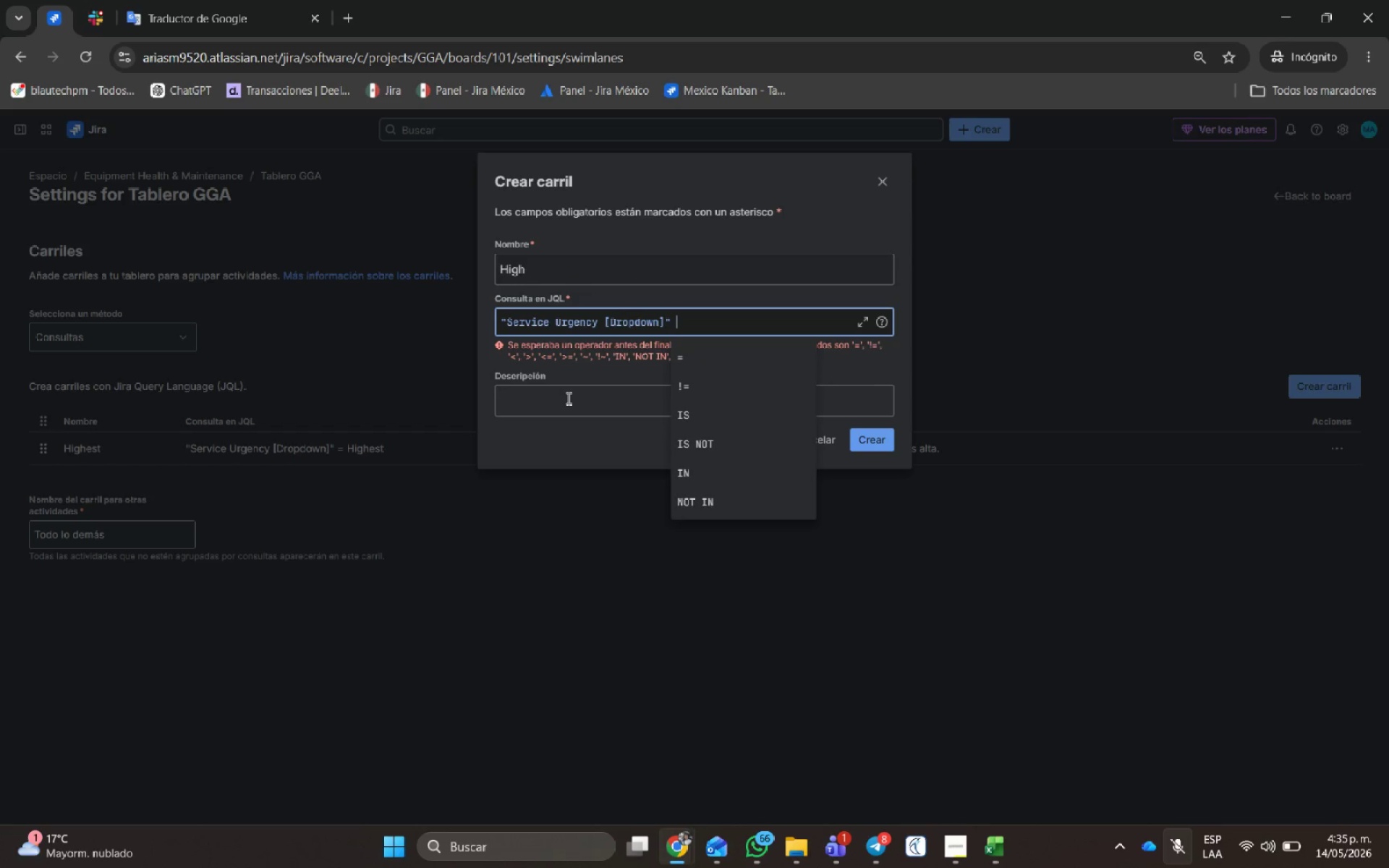 
key(Shift+0)
 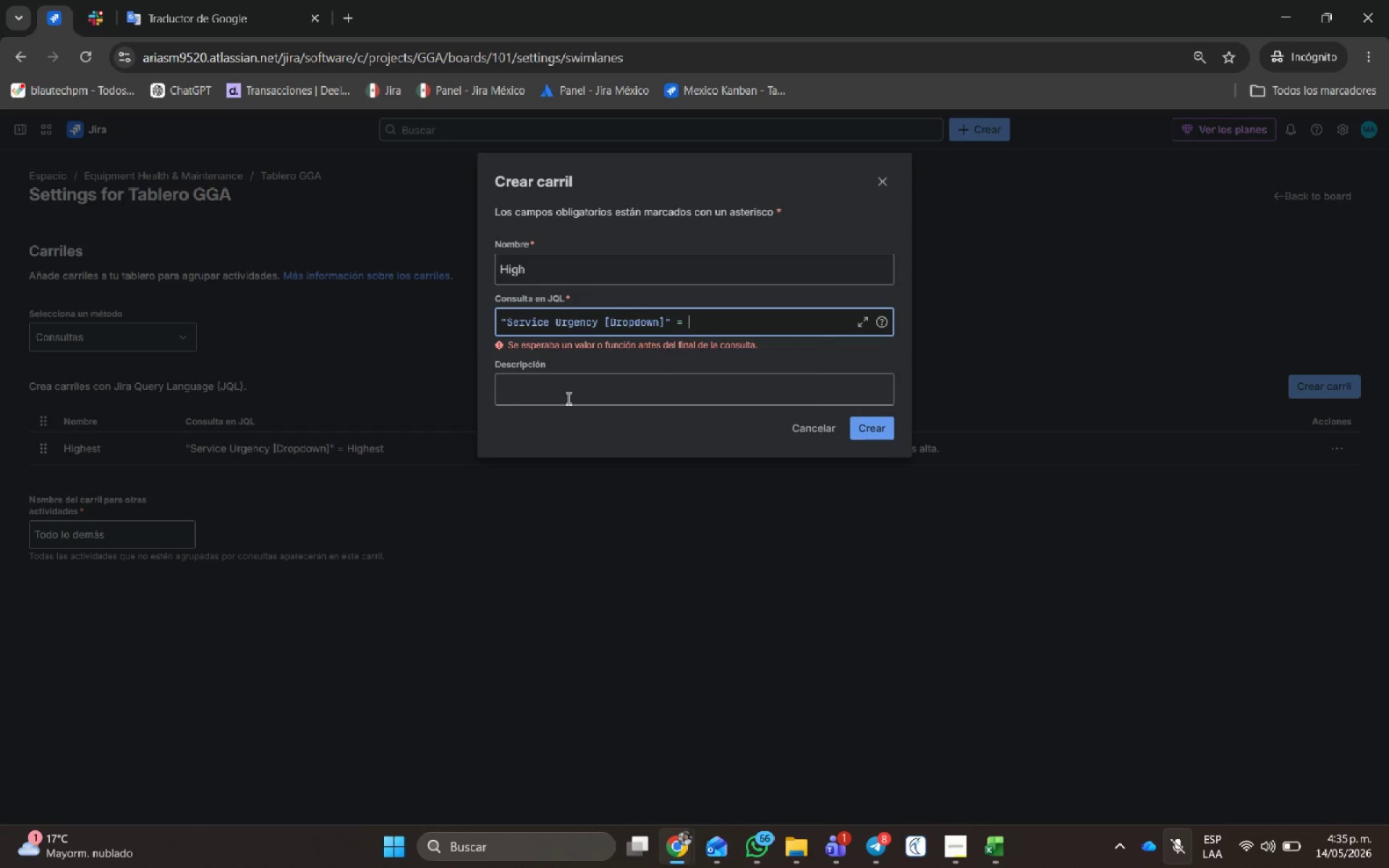 
key(Space)
 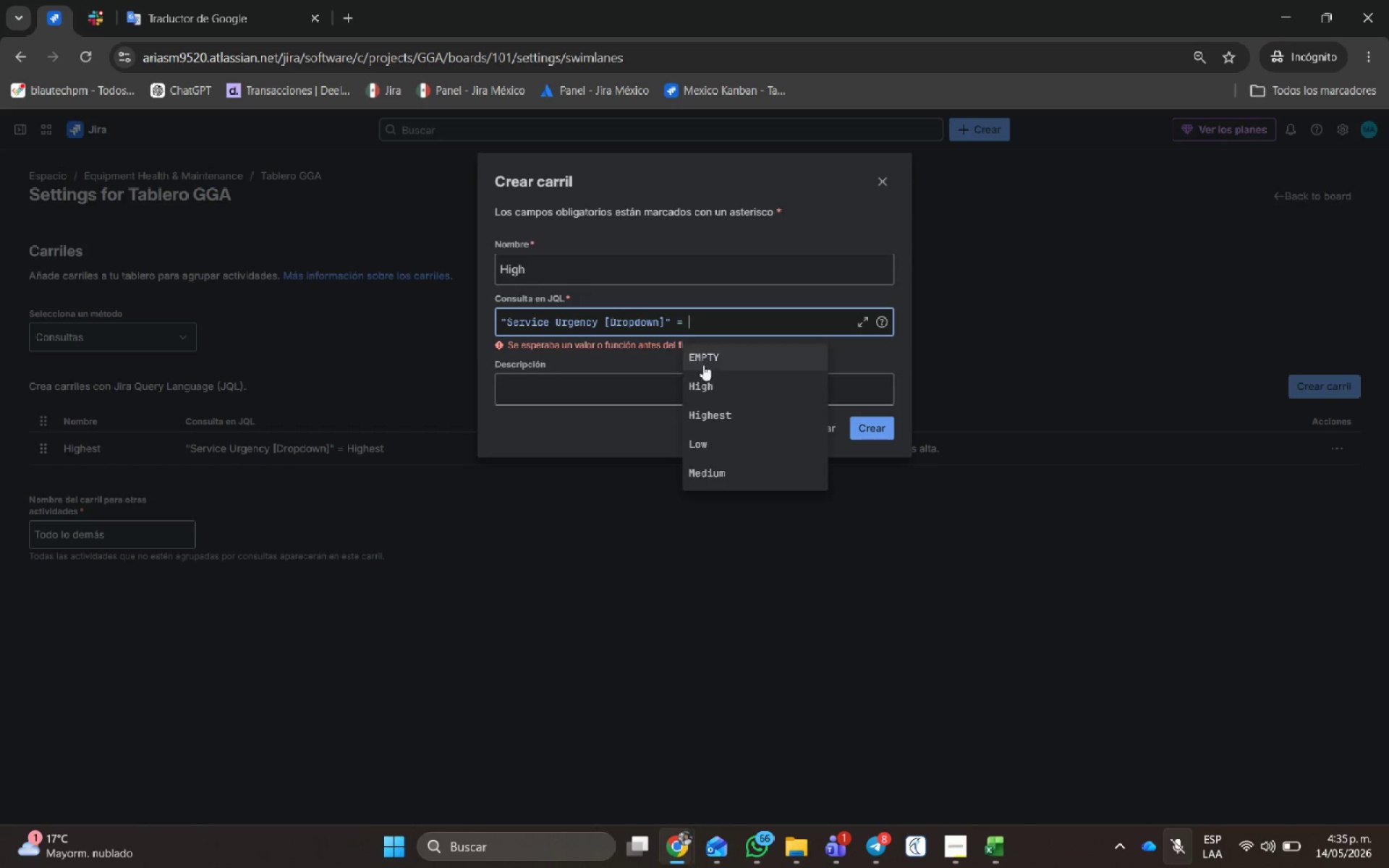 
left_click([710, 383])
 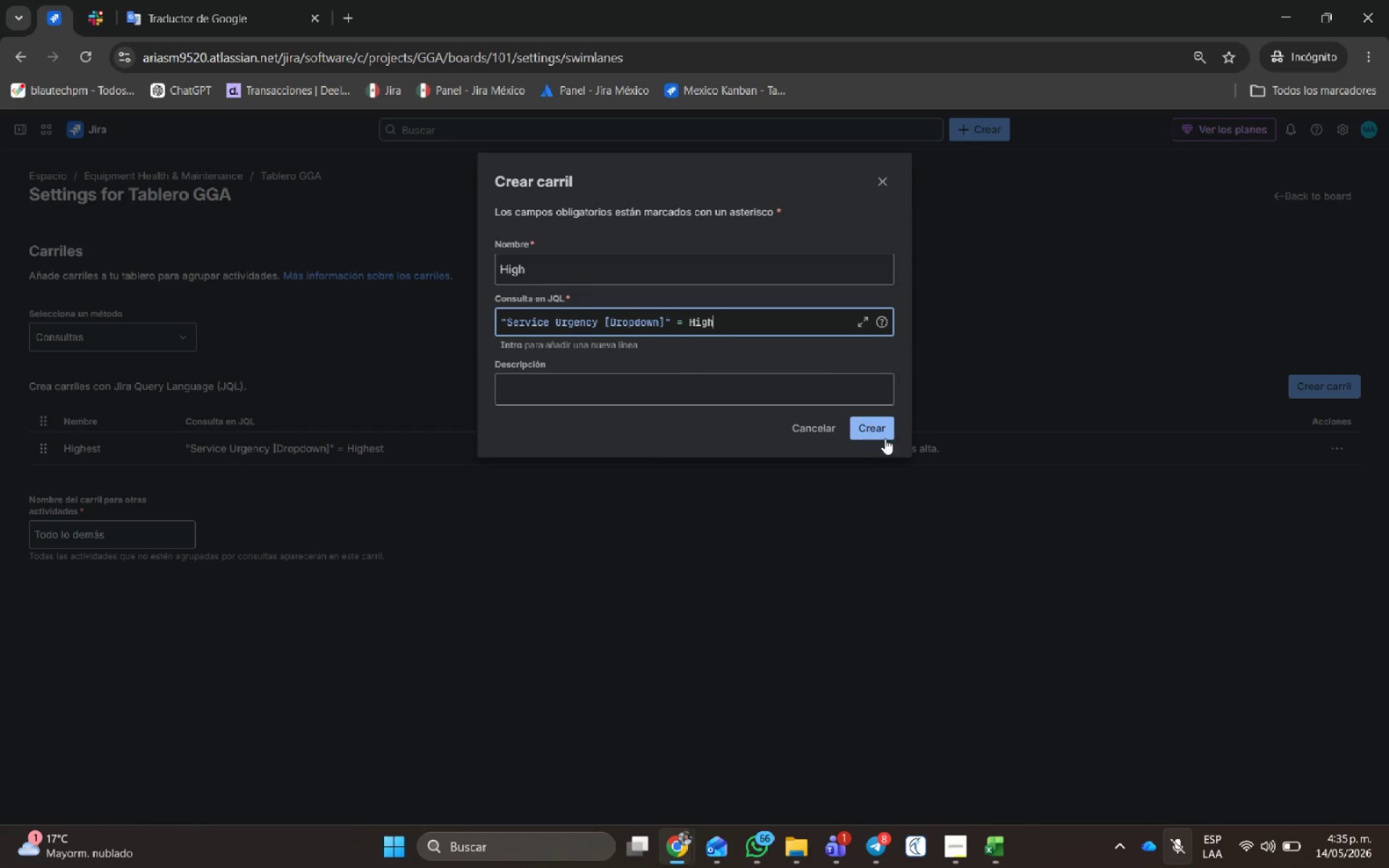 
left_click([877, 429])
 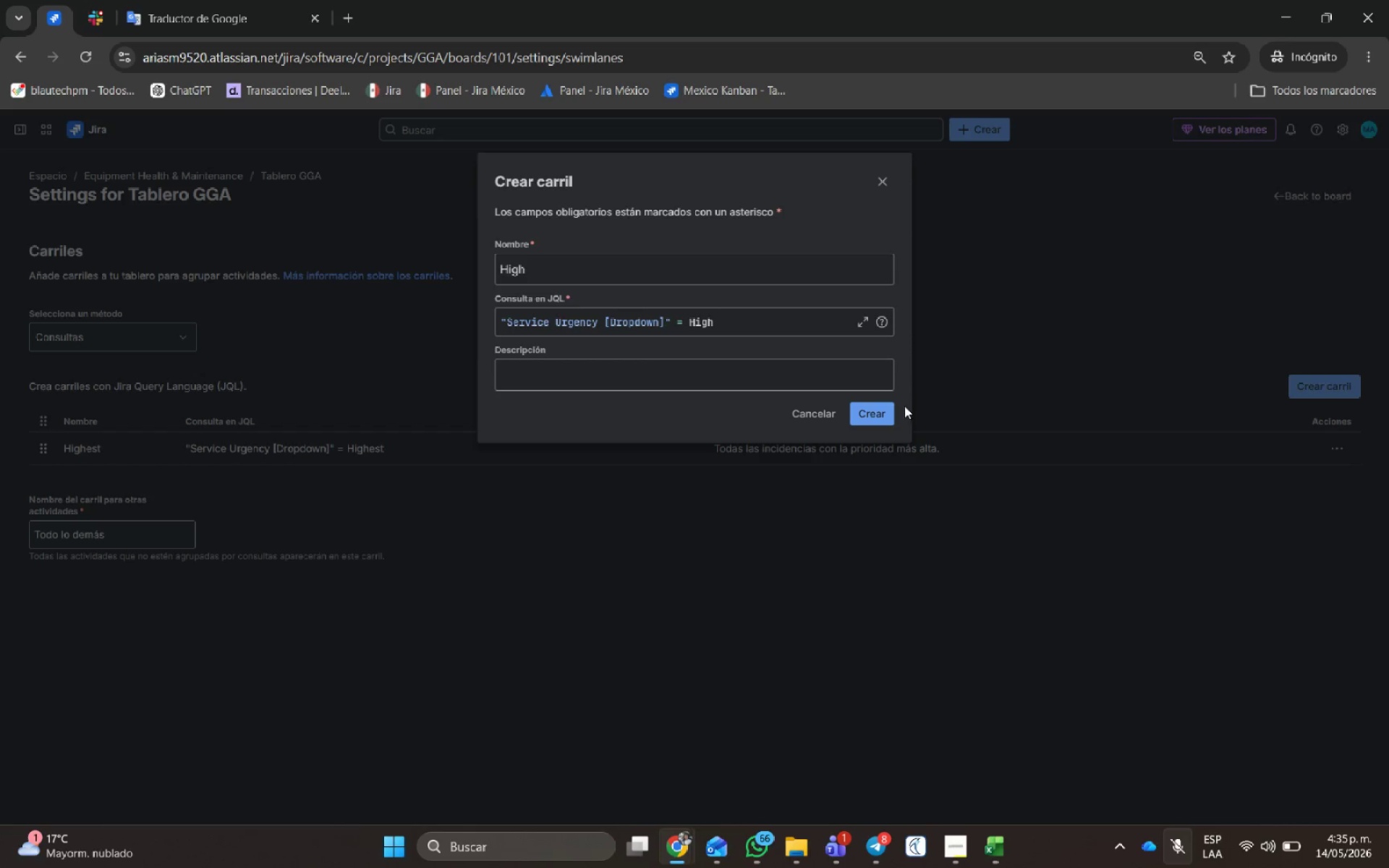 
left_click([877, 414])
 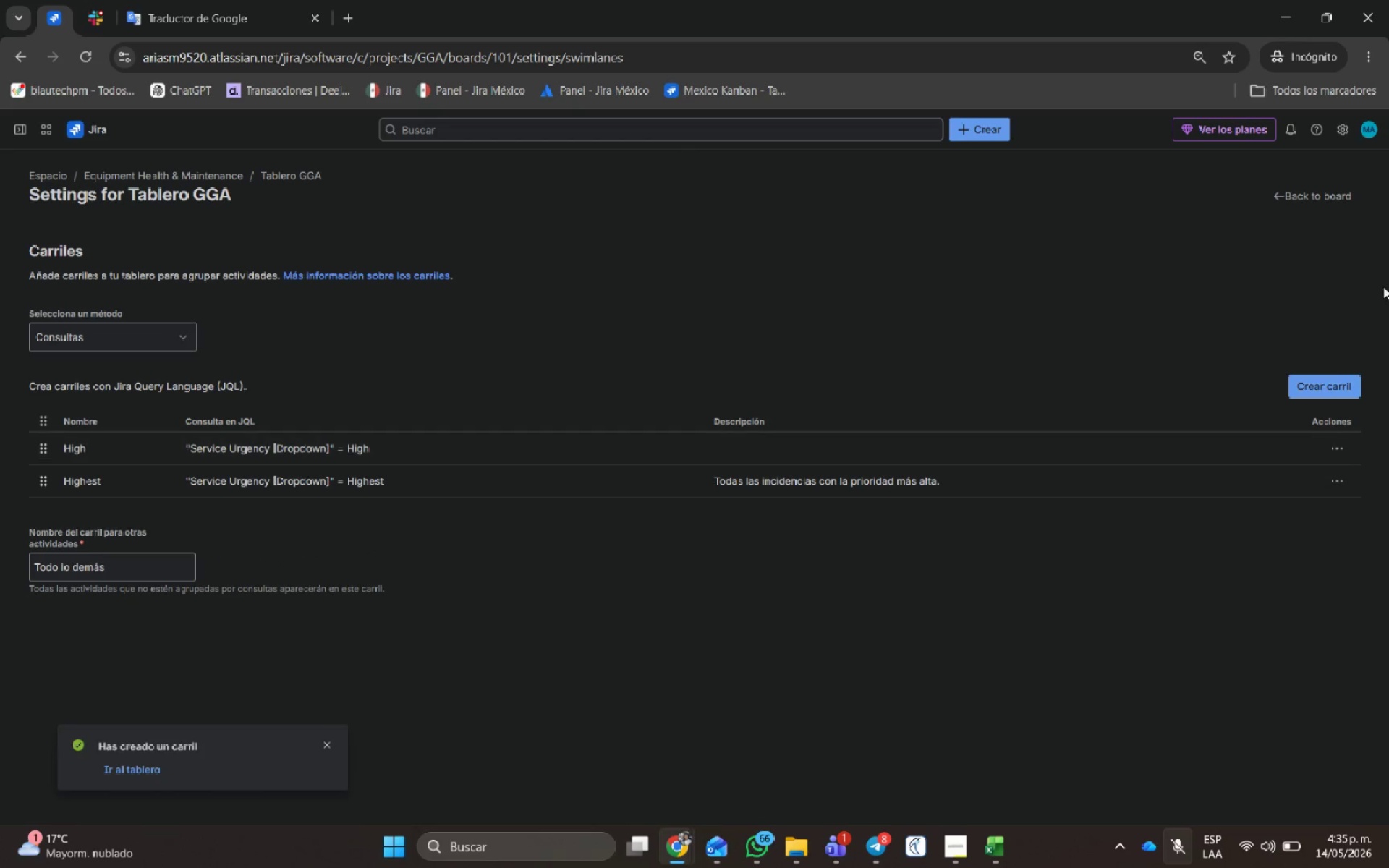 
left_click([1334, 380])
 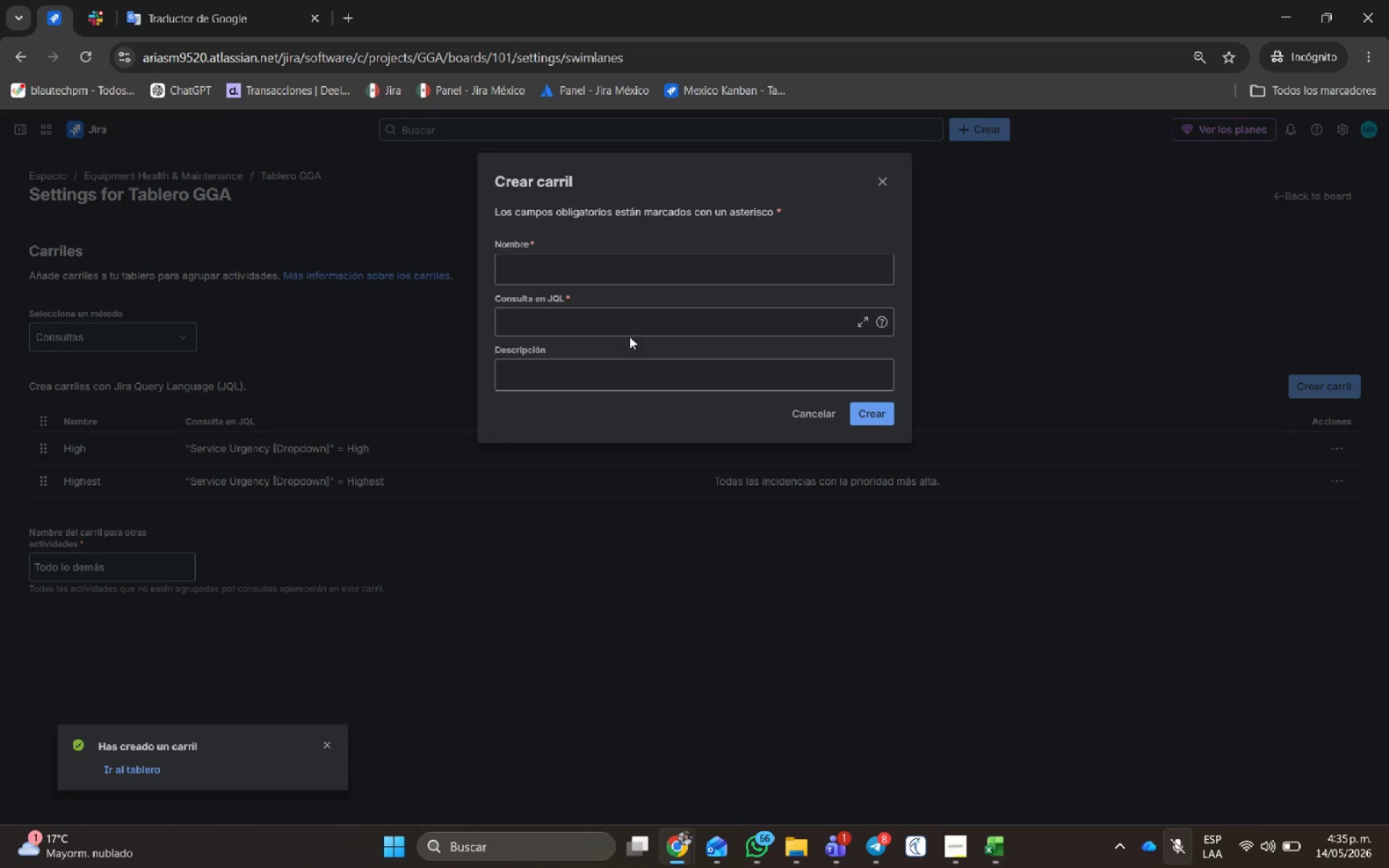 
left_click([587, 265])
 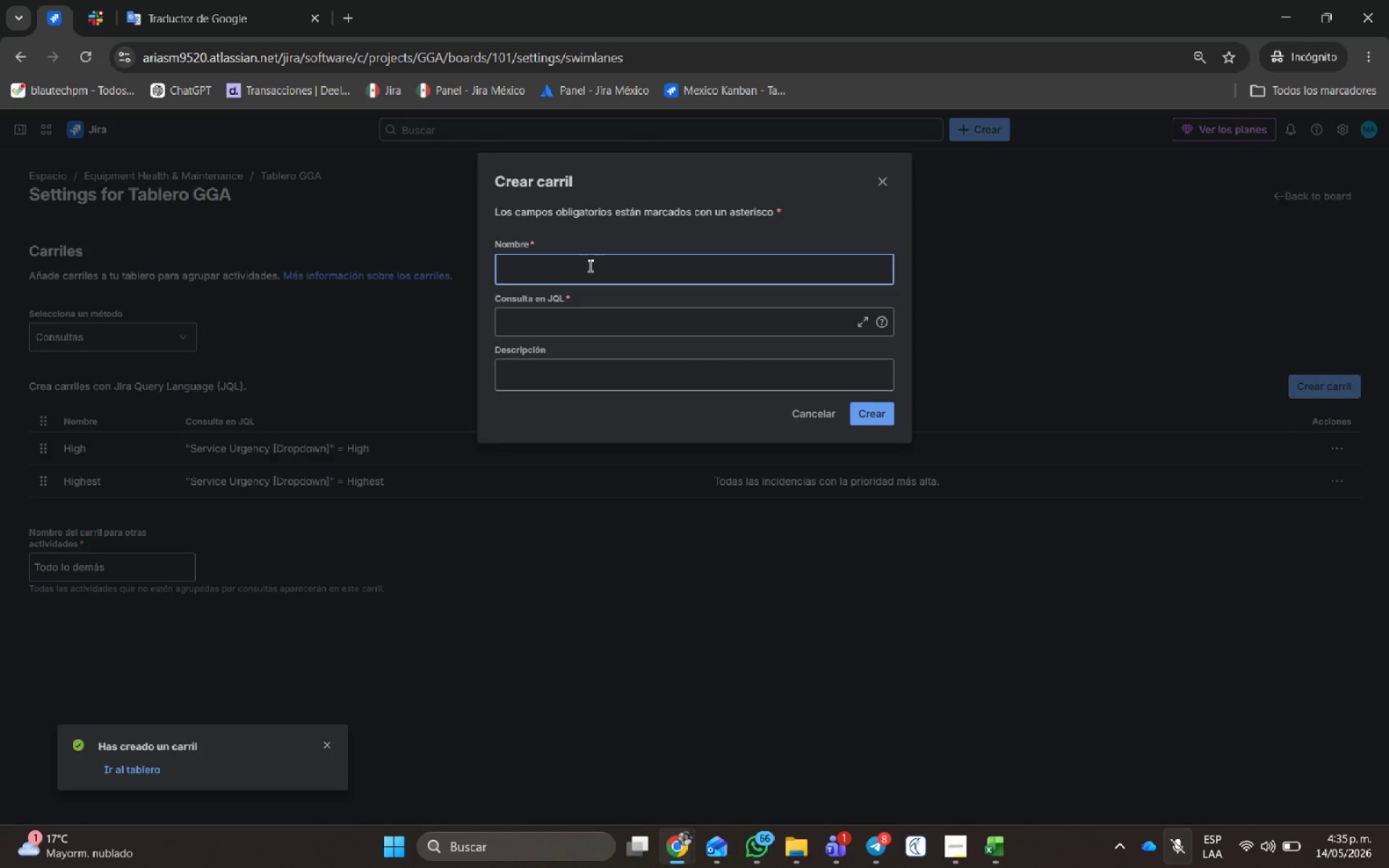 
type(Low)
key(Backspace)
key(Backspace)
key(Backspace)
key(Backspace)
type(Medium)
 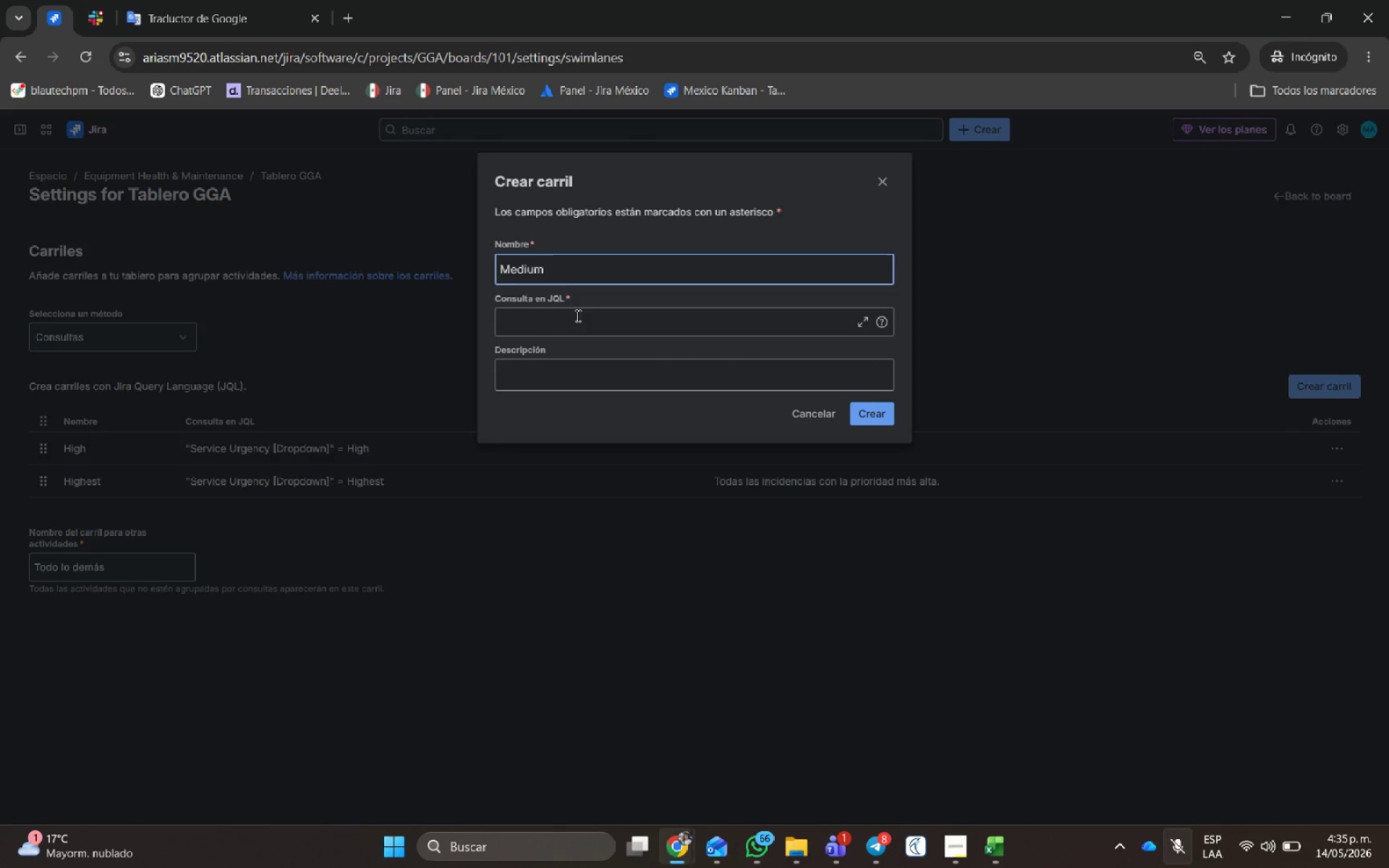 
left_click([577, 315])
 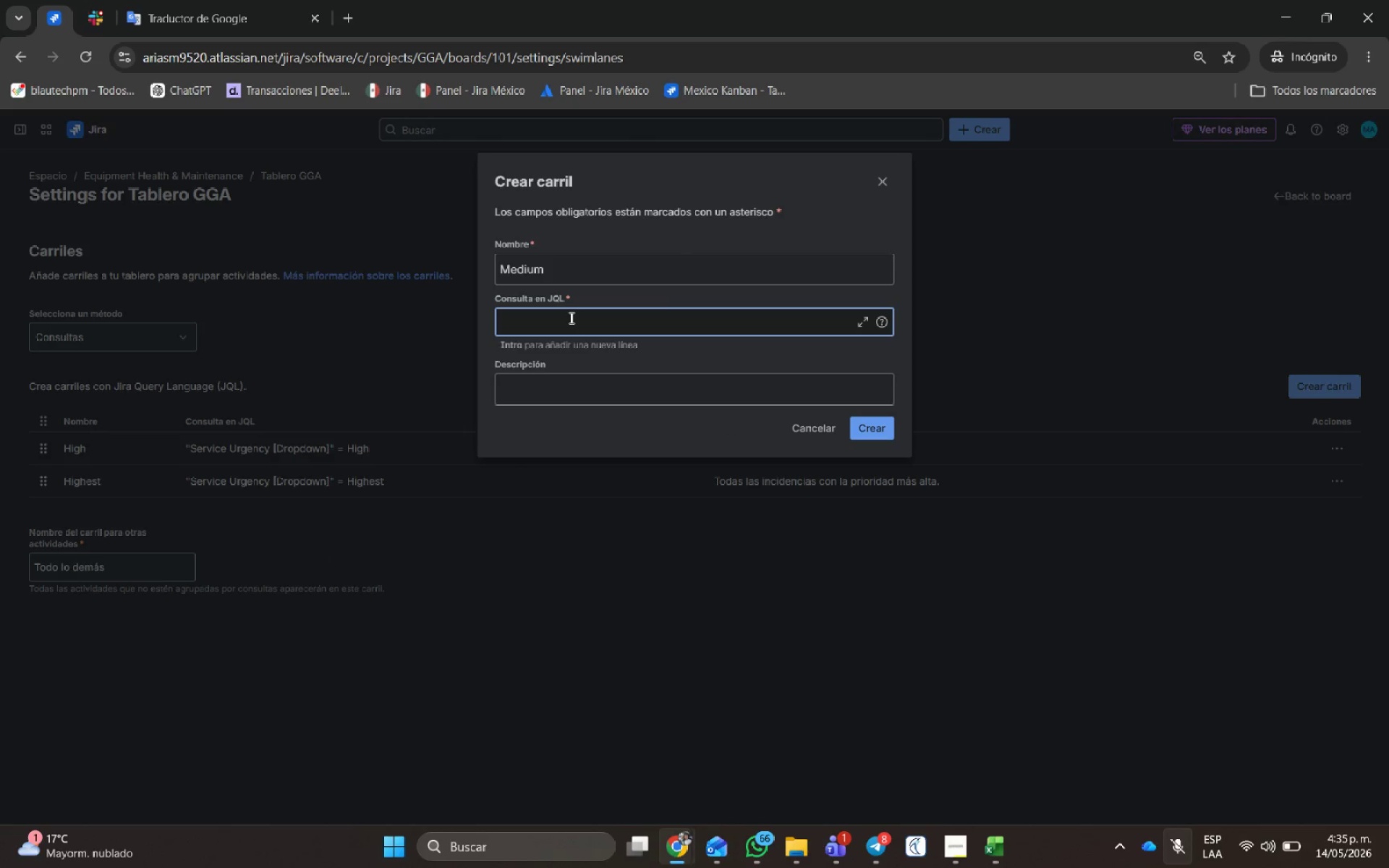 
type(serv)
 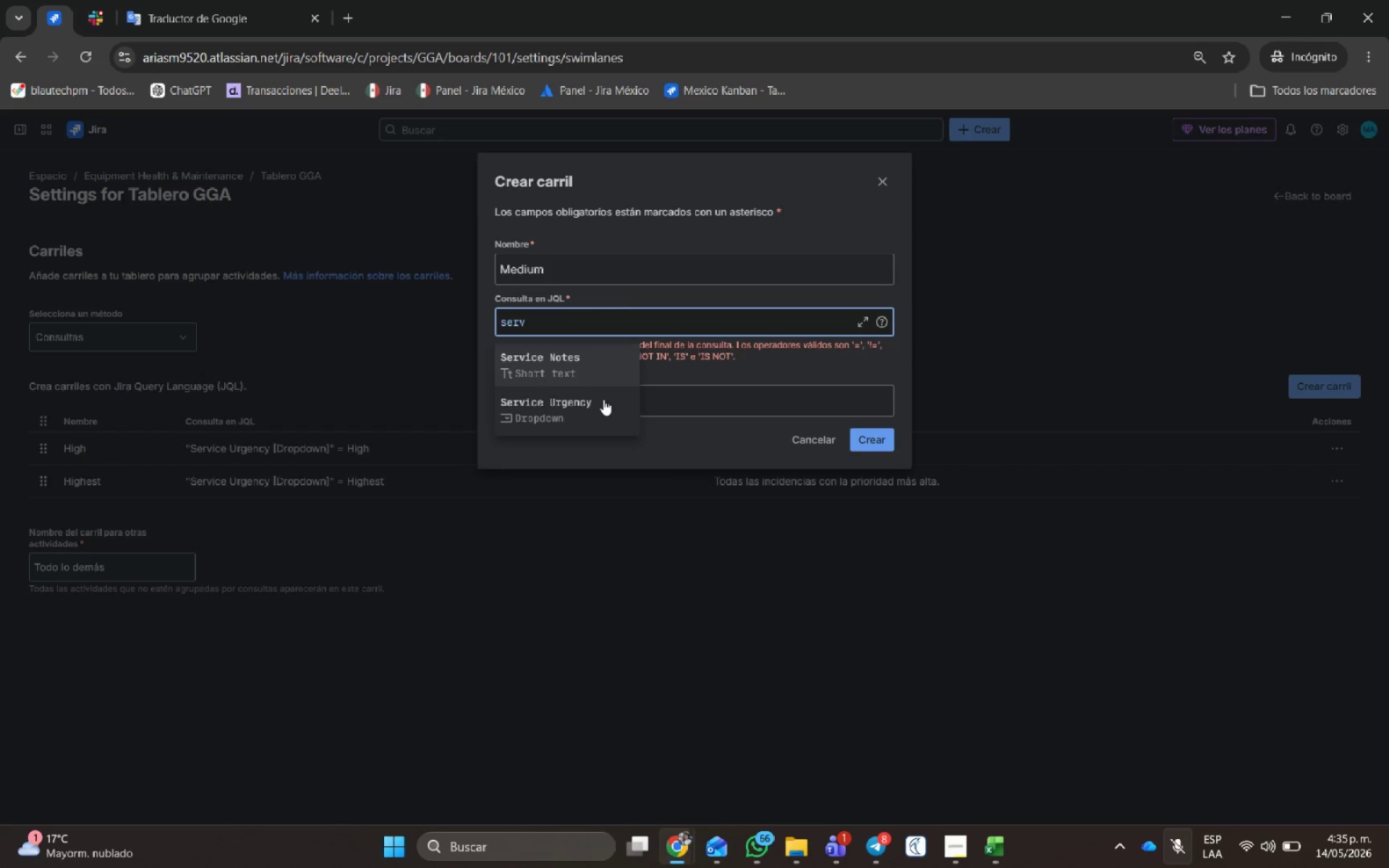 
left_click([602, 406])
 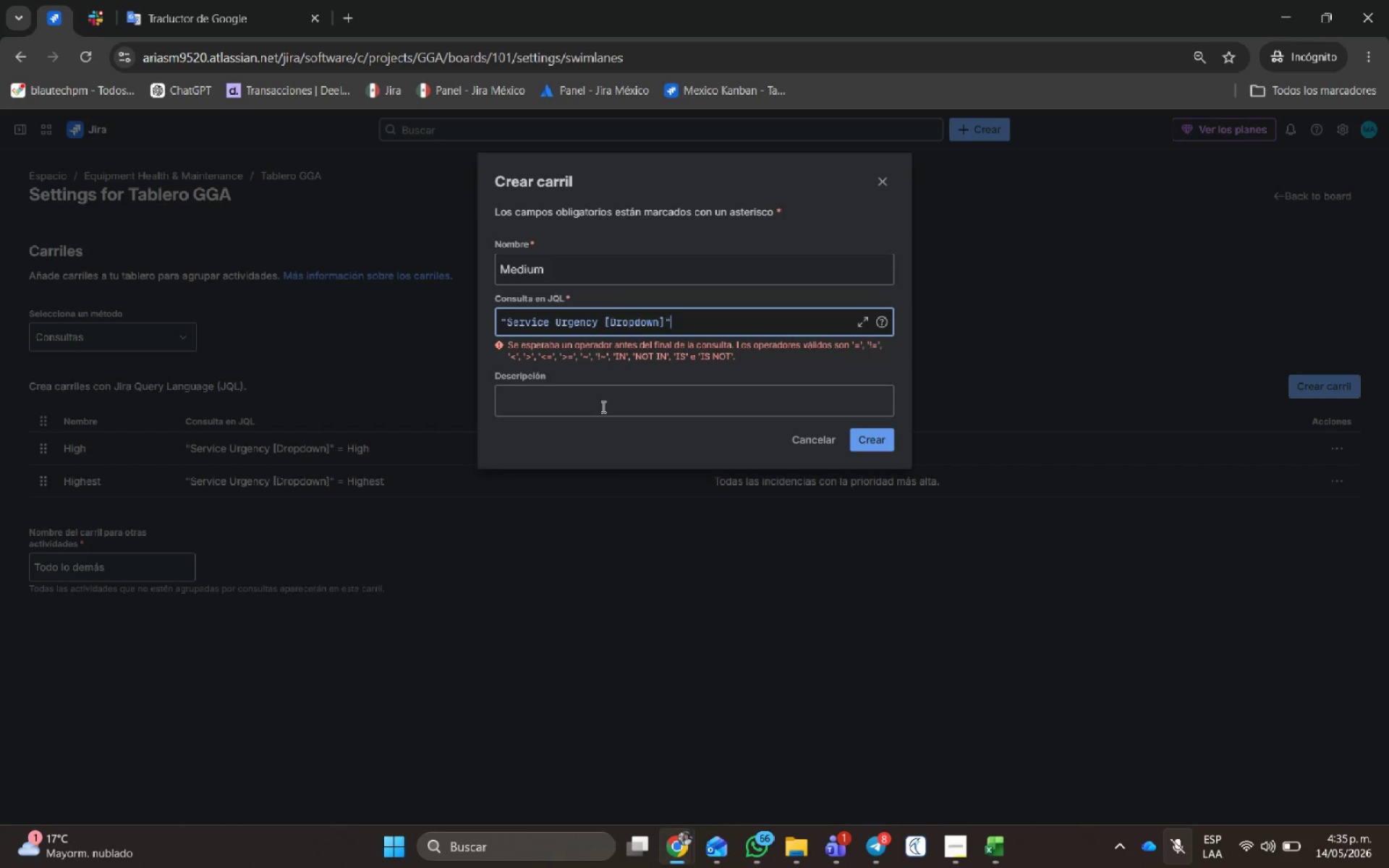 
type( ) me)
 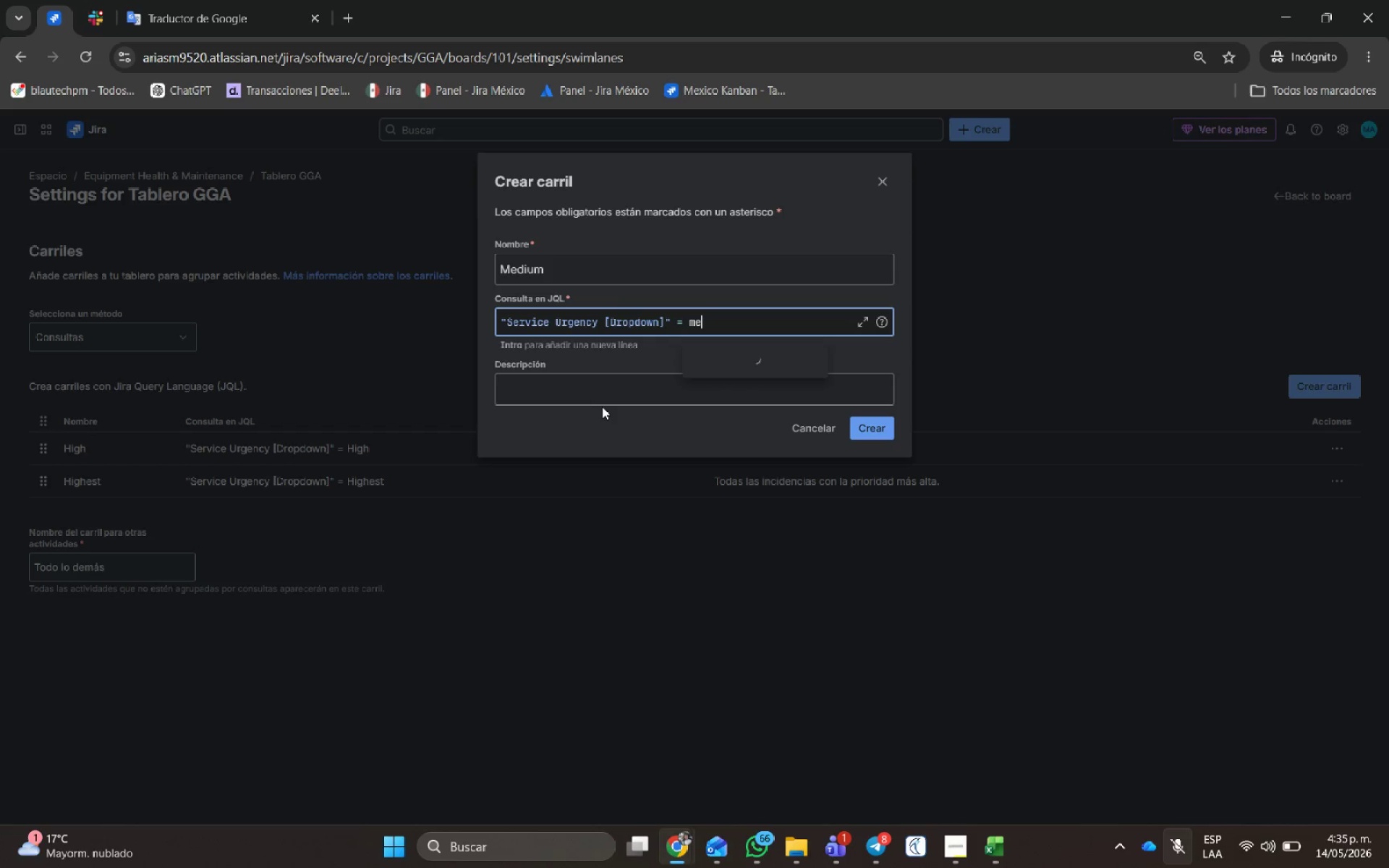 
left_click([755, 354])
 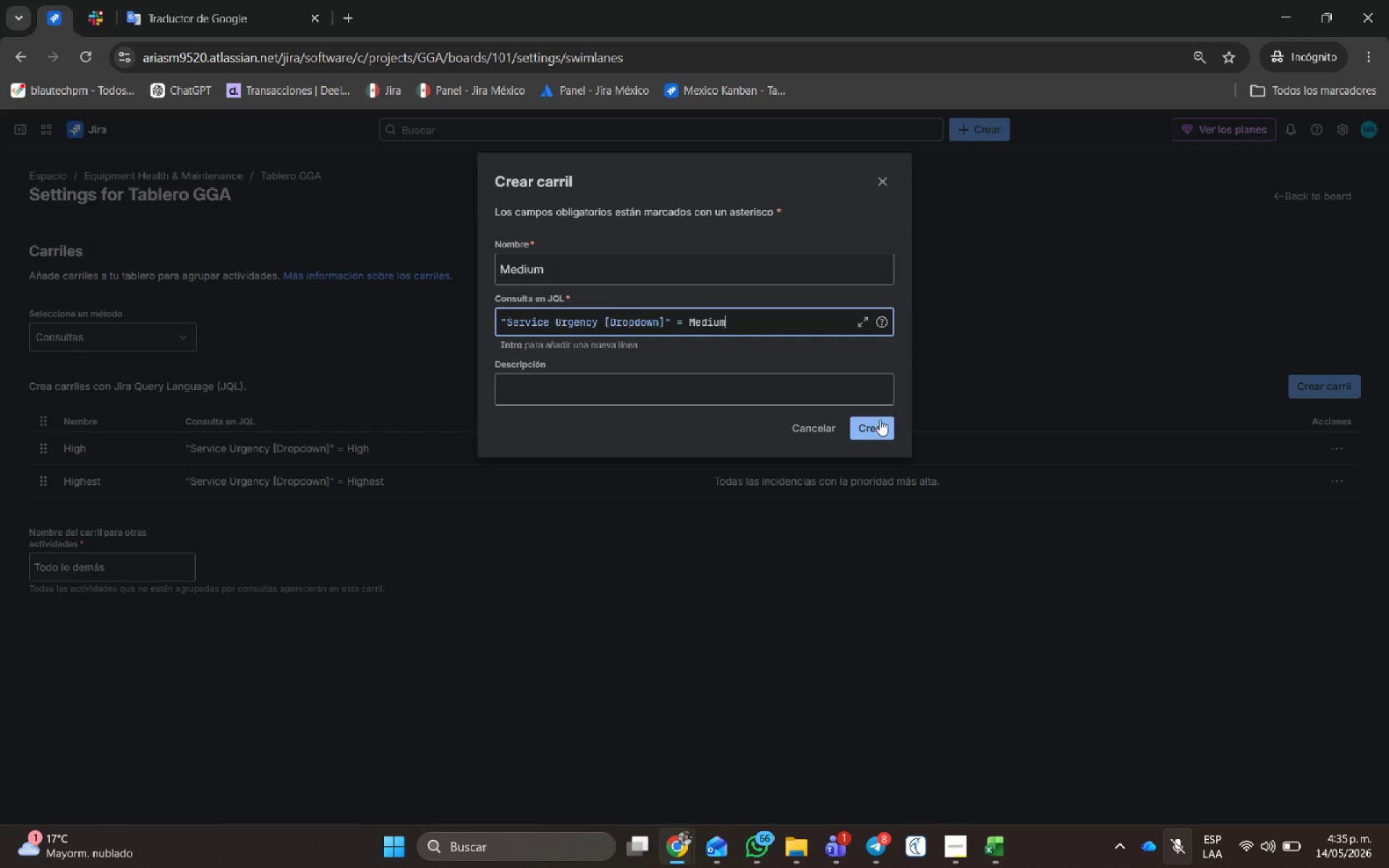 
left_click([880, 425])
 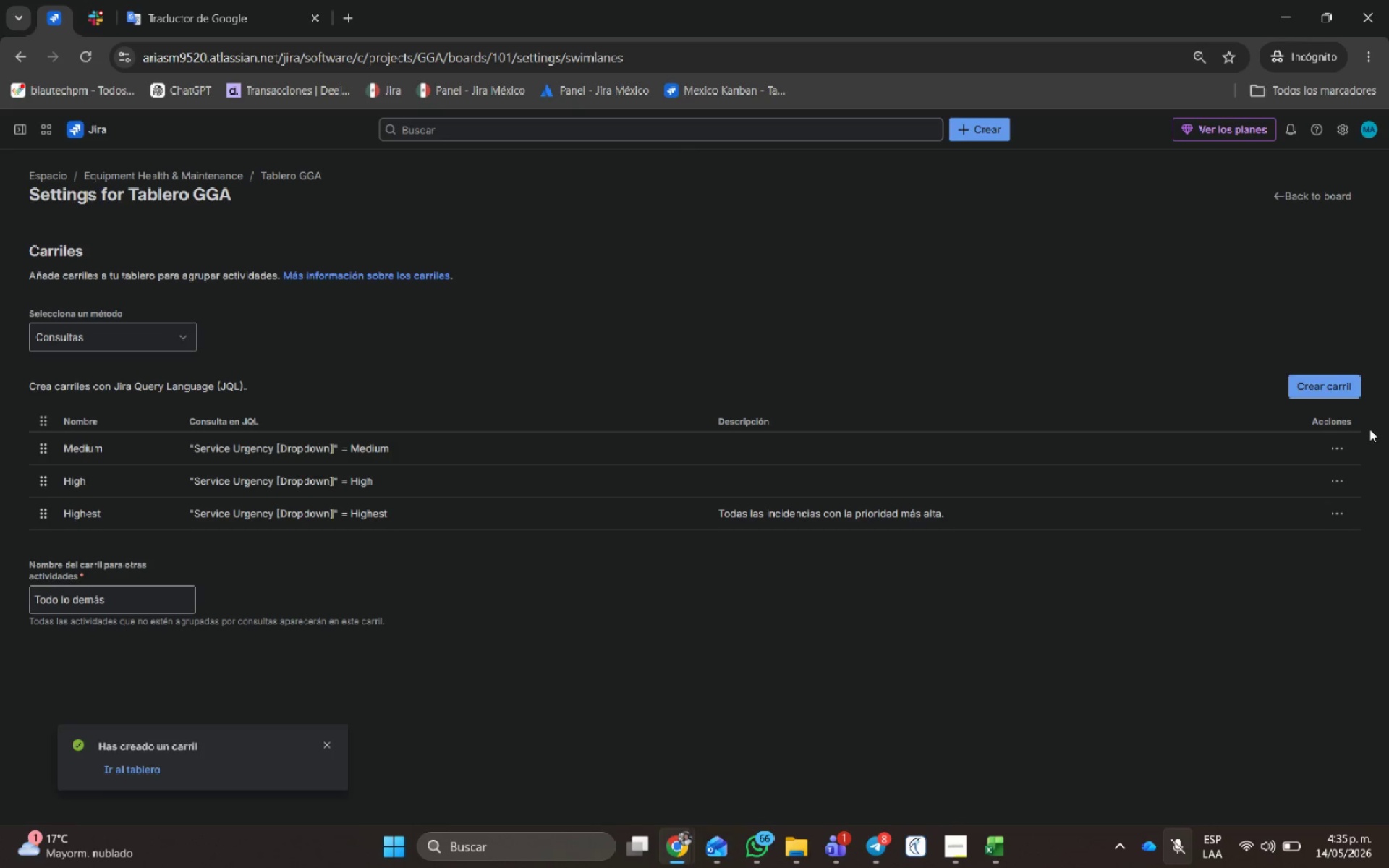 
left_click([1348, 396])
 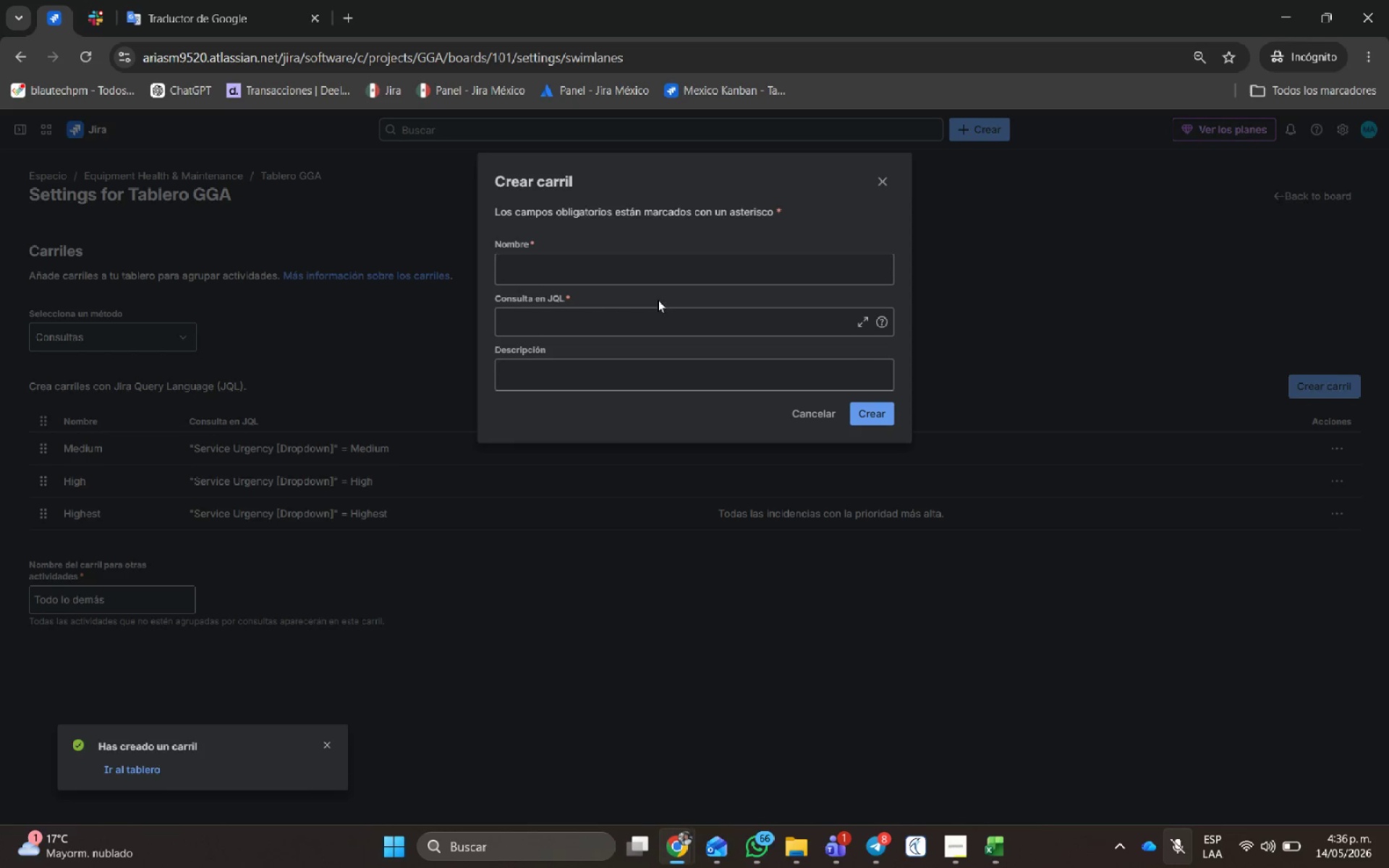 
left_click([652, 265])
 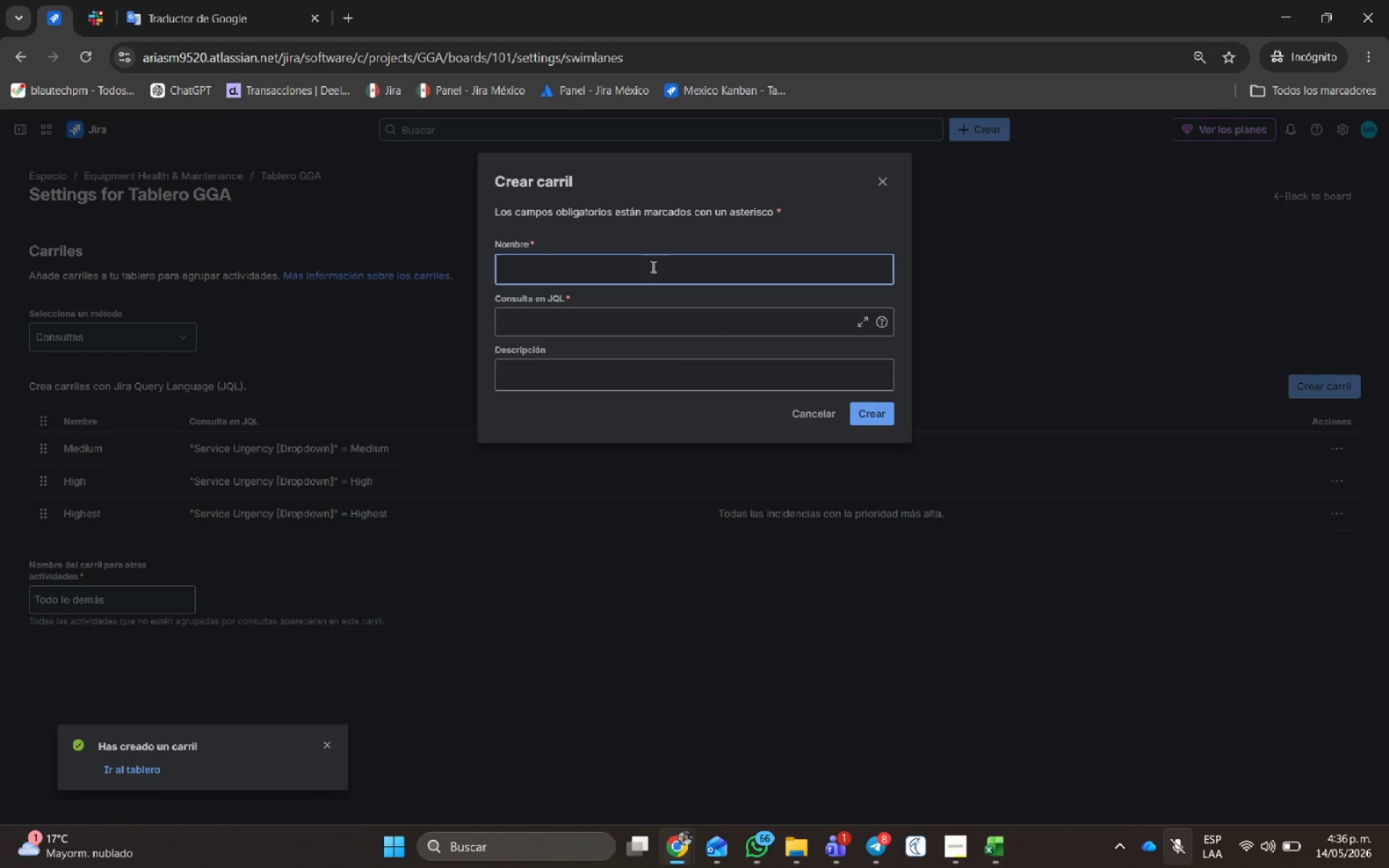 
type(Low)
key(Tab)
type(Serv)
 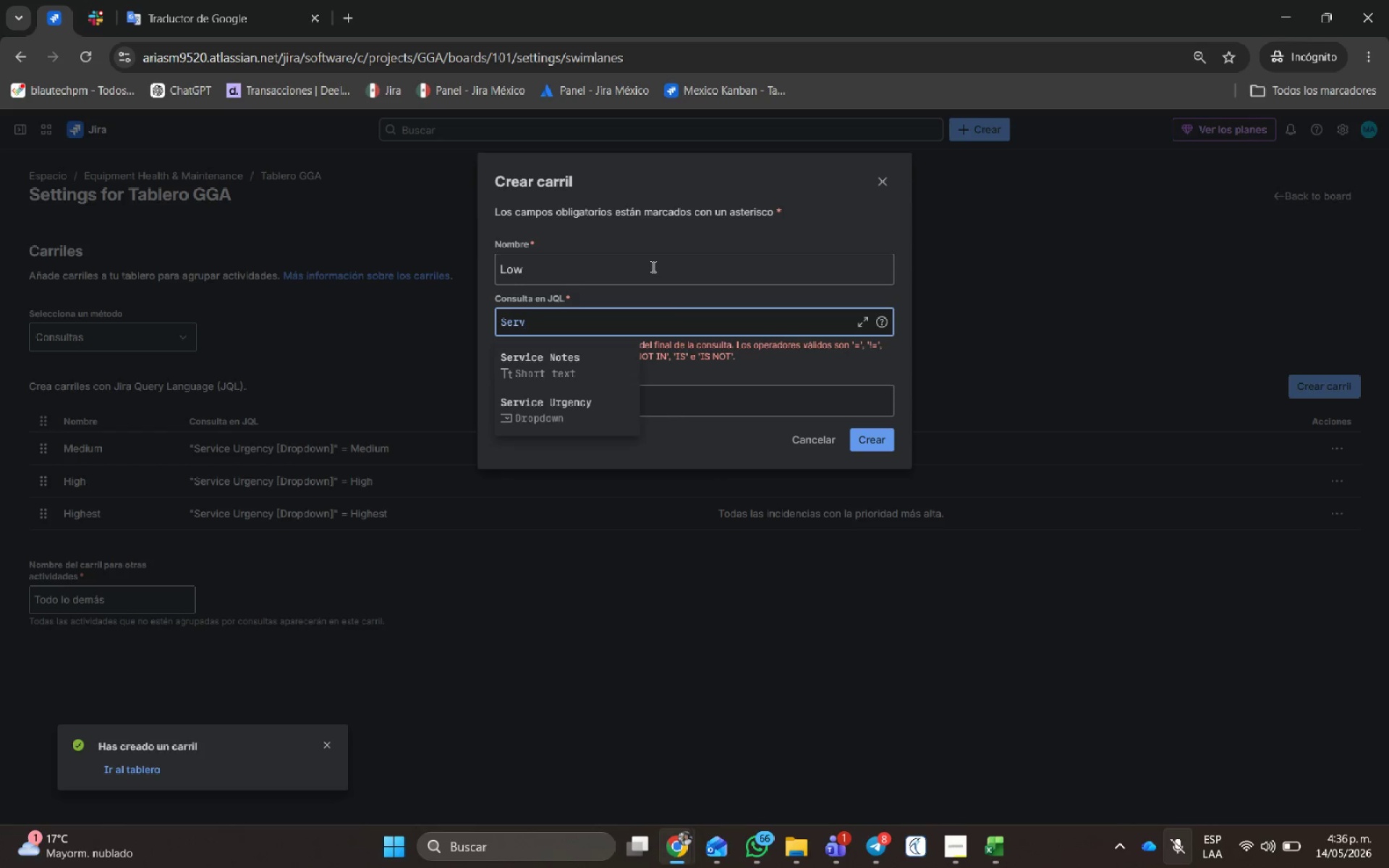 
key(ArrowDown)
 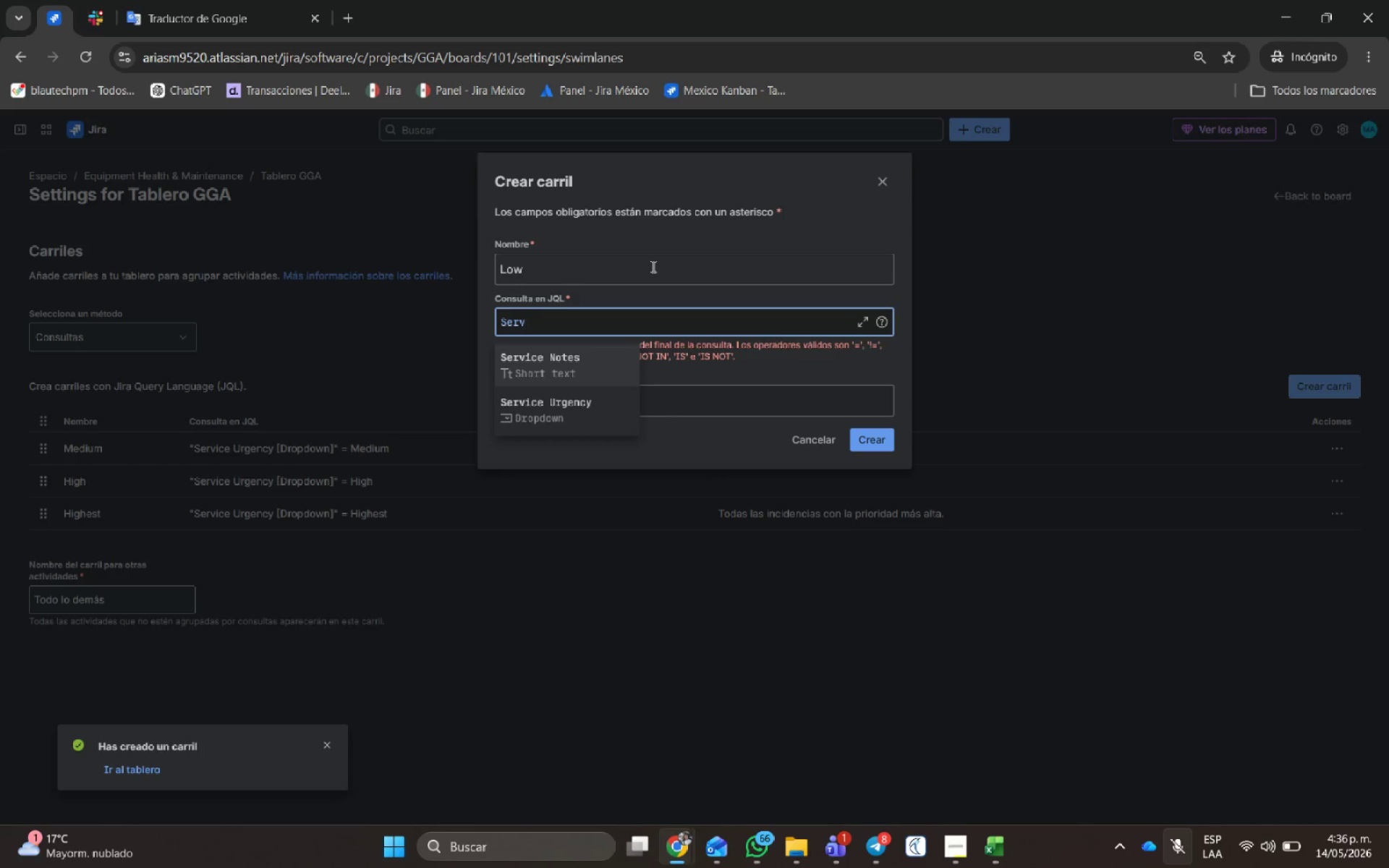 
key(ArrowDown)
 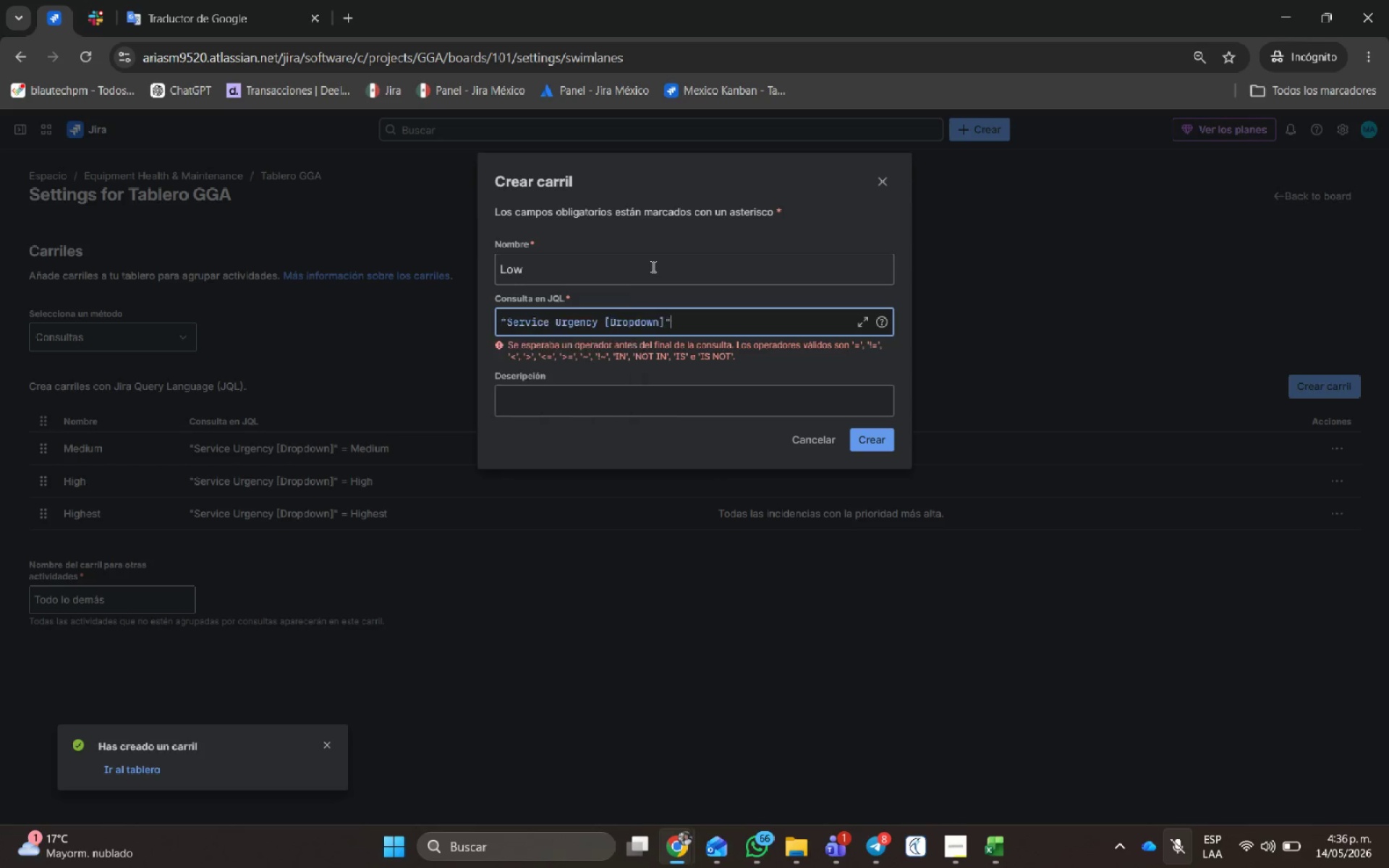 
key(Enter)